 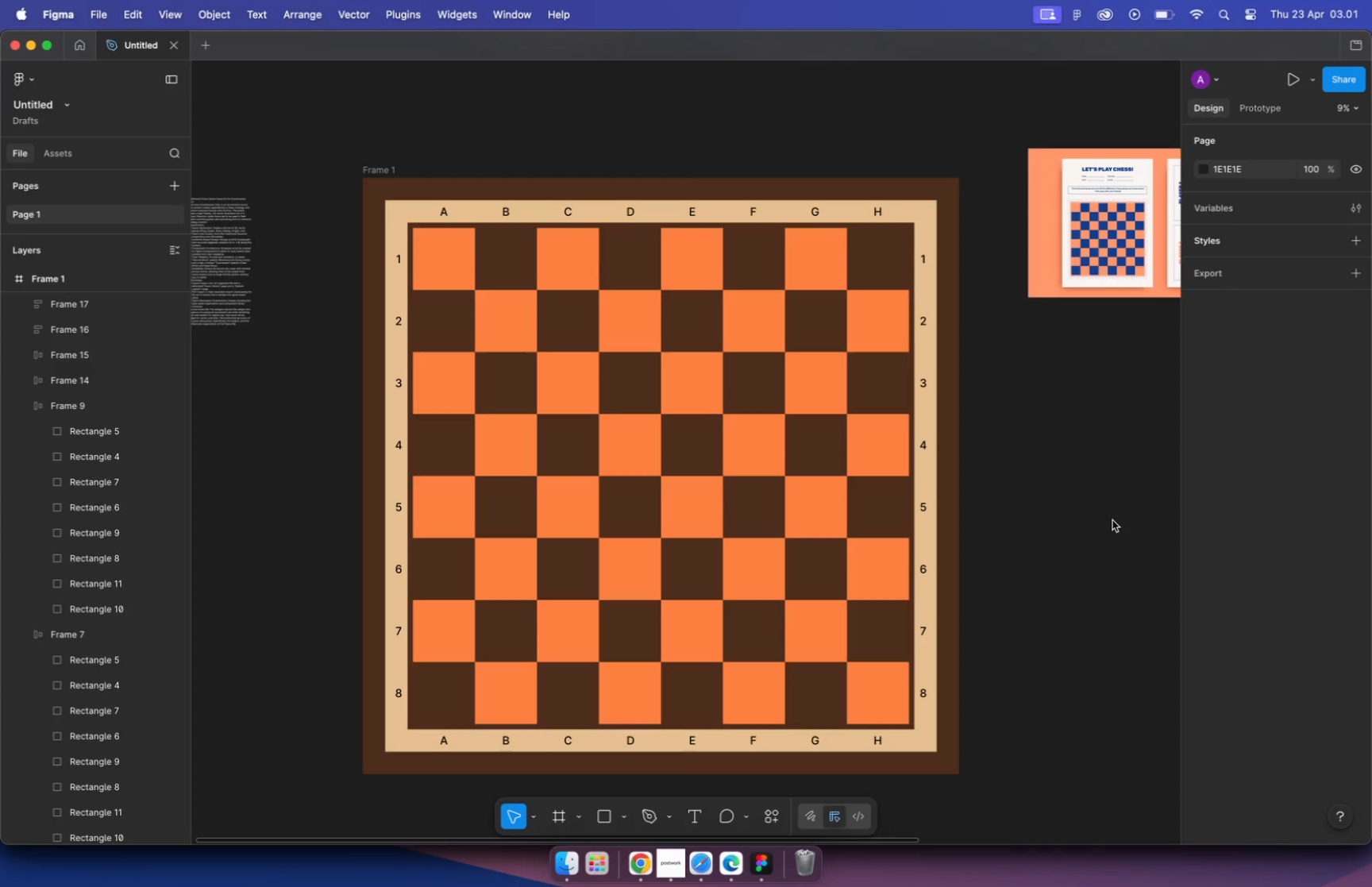 
scroll: coordinate [771, 379], scroll_direction: down, amount: 5.0
 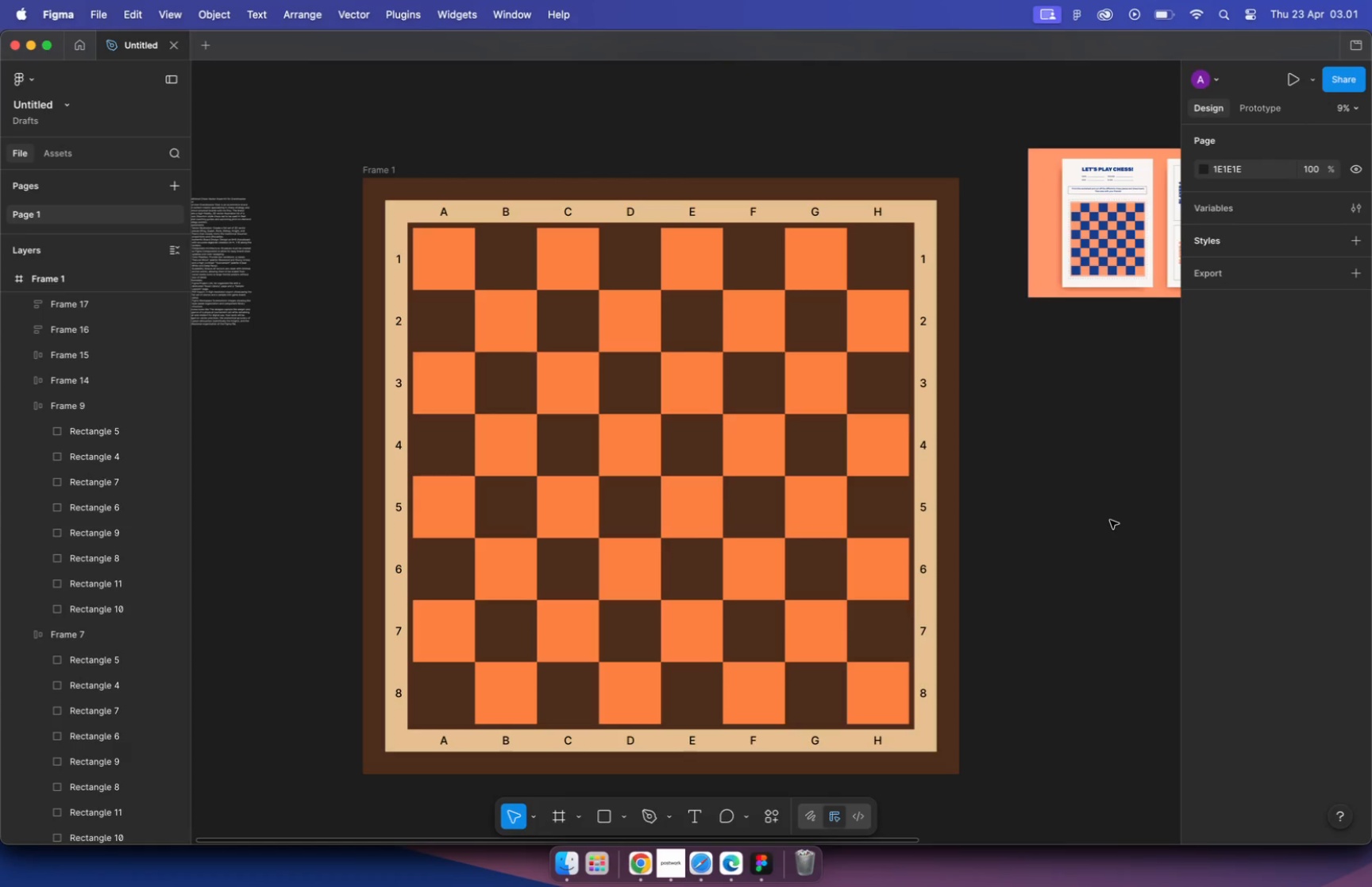 
left_click([807, 313])
 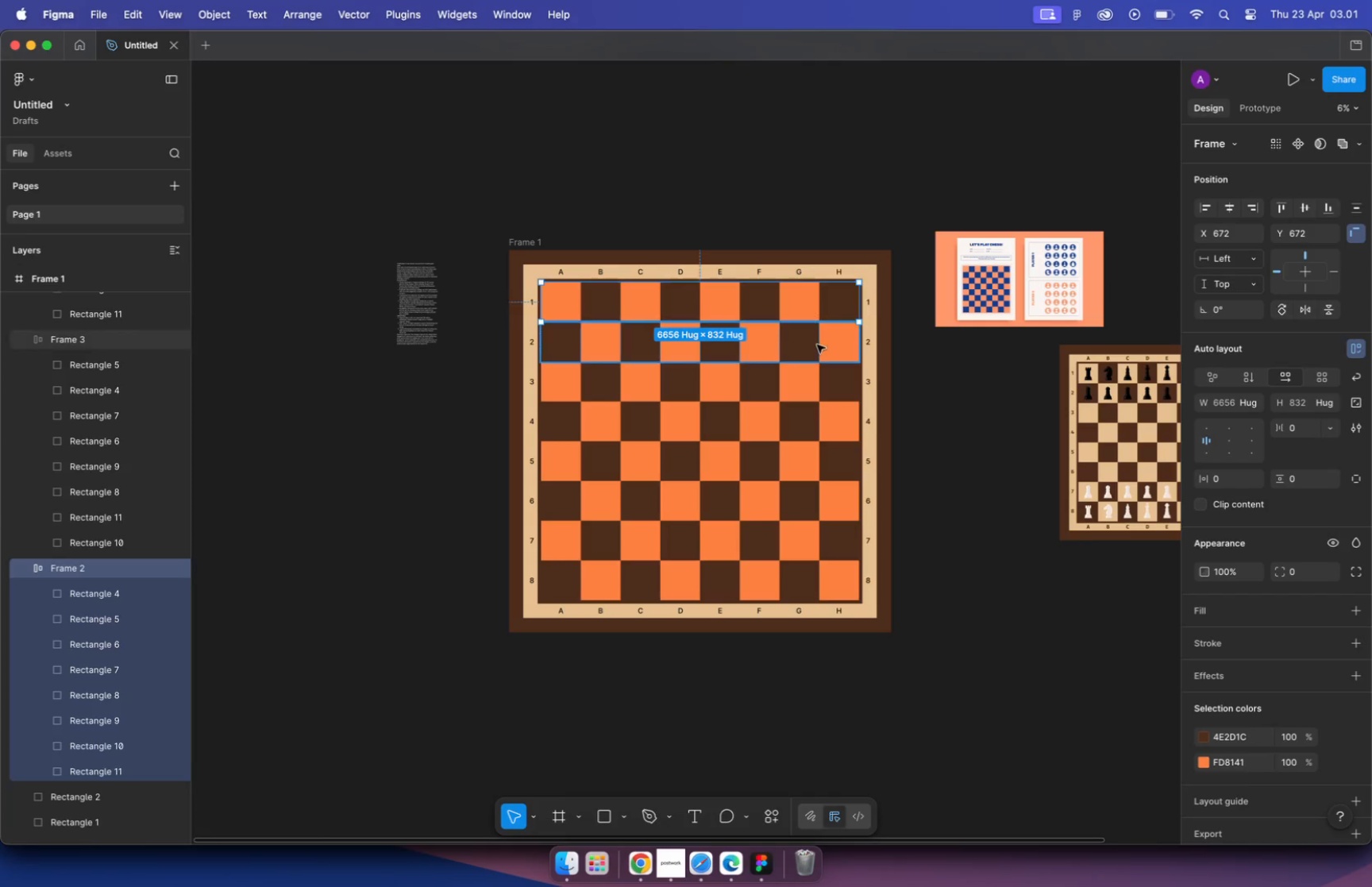 
key(Shift+ShiftLeft)
 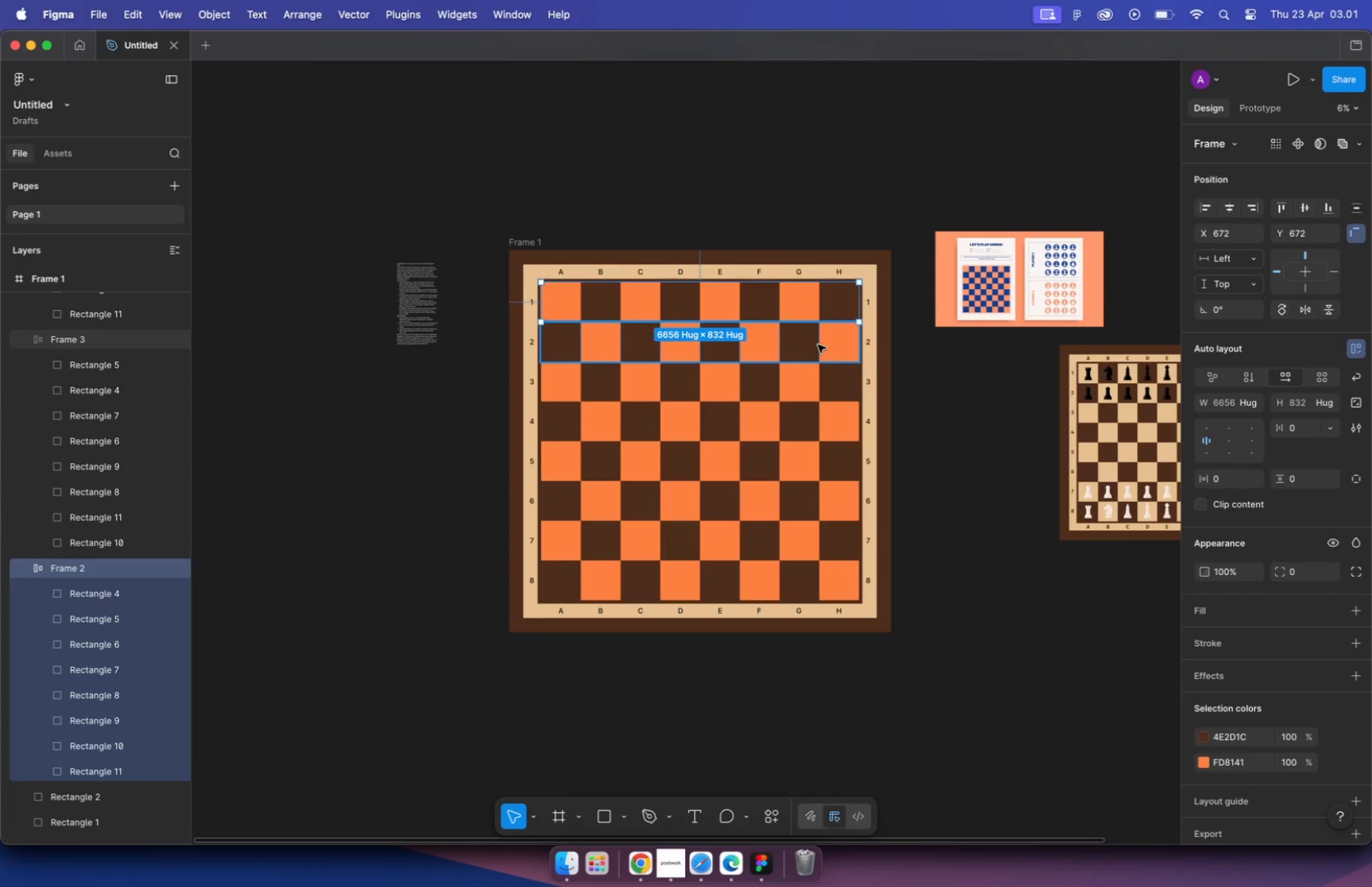 
hold_key(key=ShiftLeft, duration=5.6)
left_click([818, 345])
 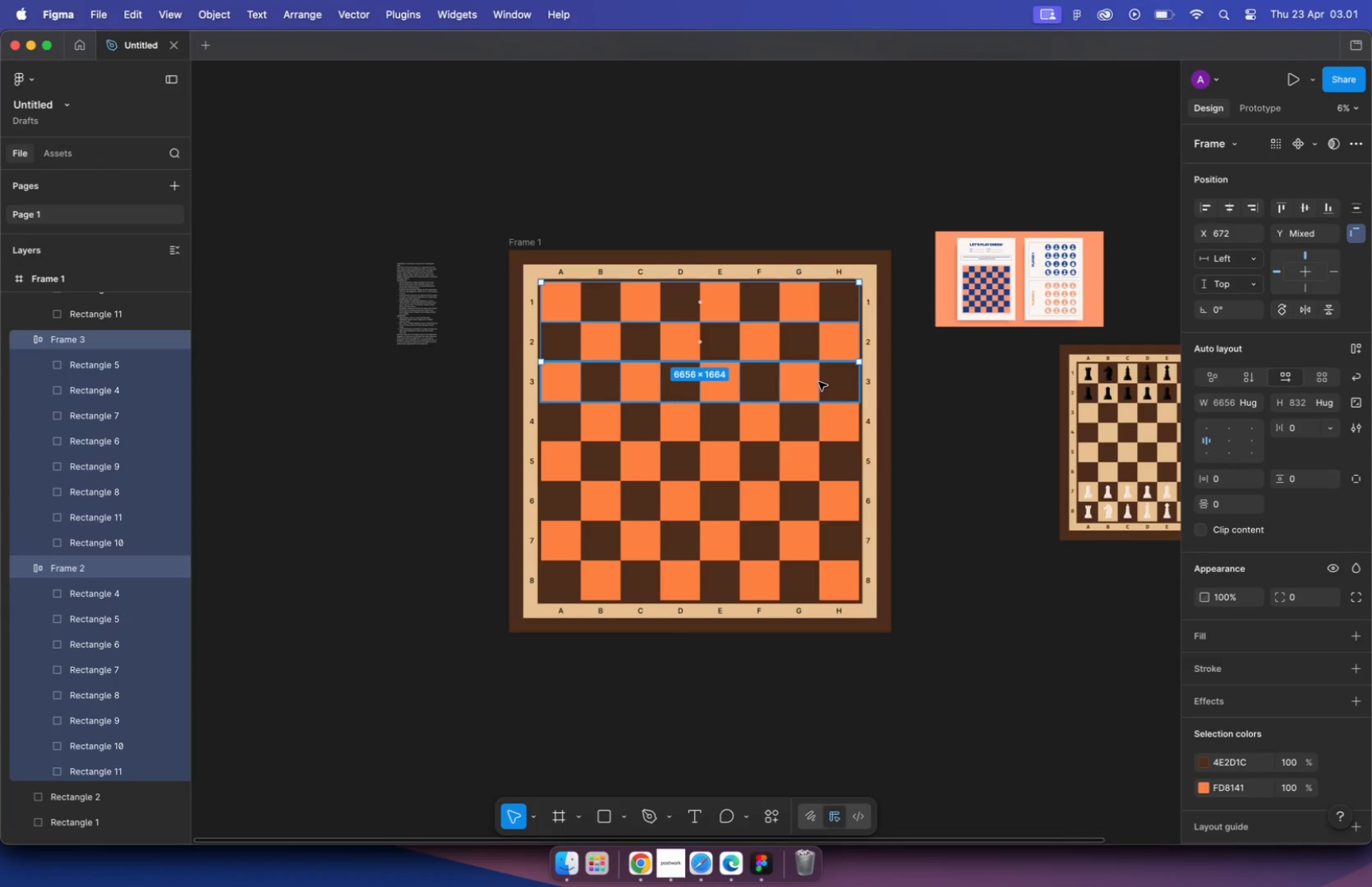 
left_click([819, 383])
 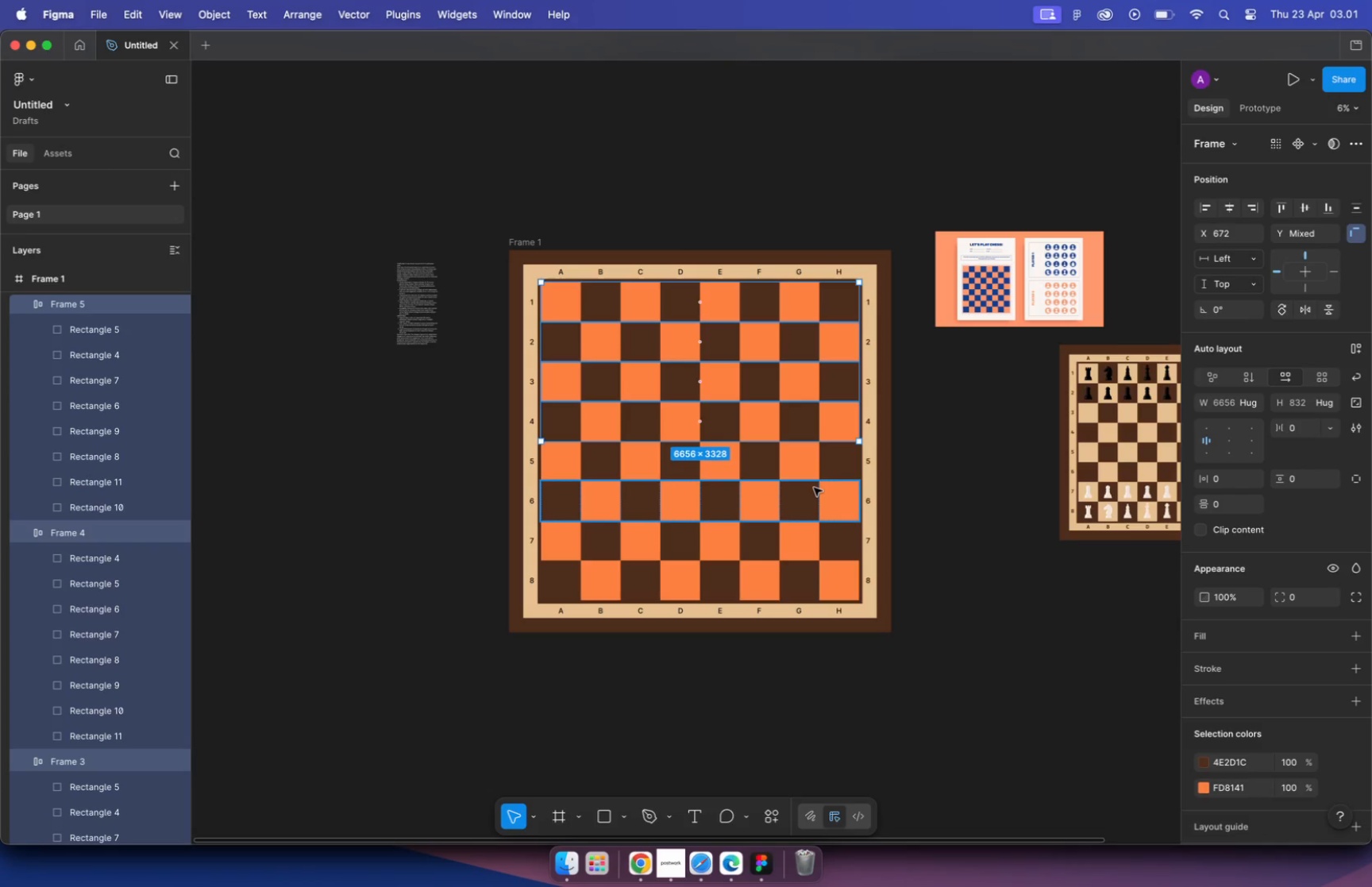 
left_click([811, 465])
 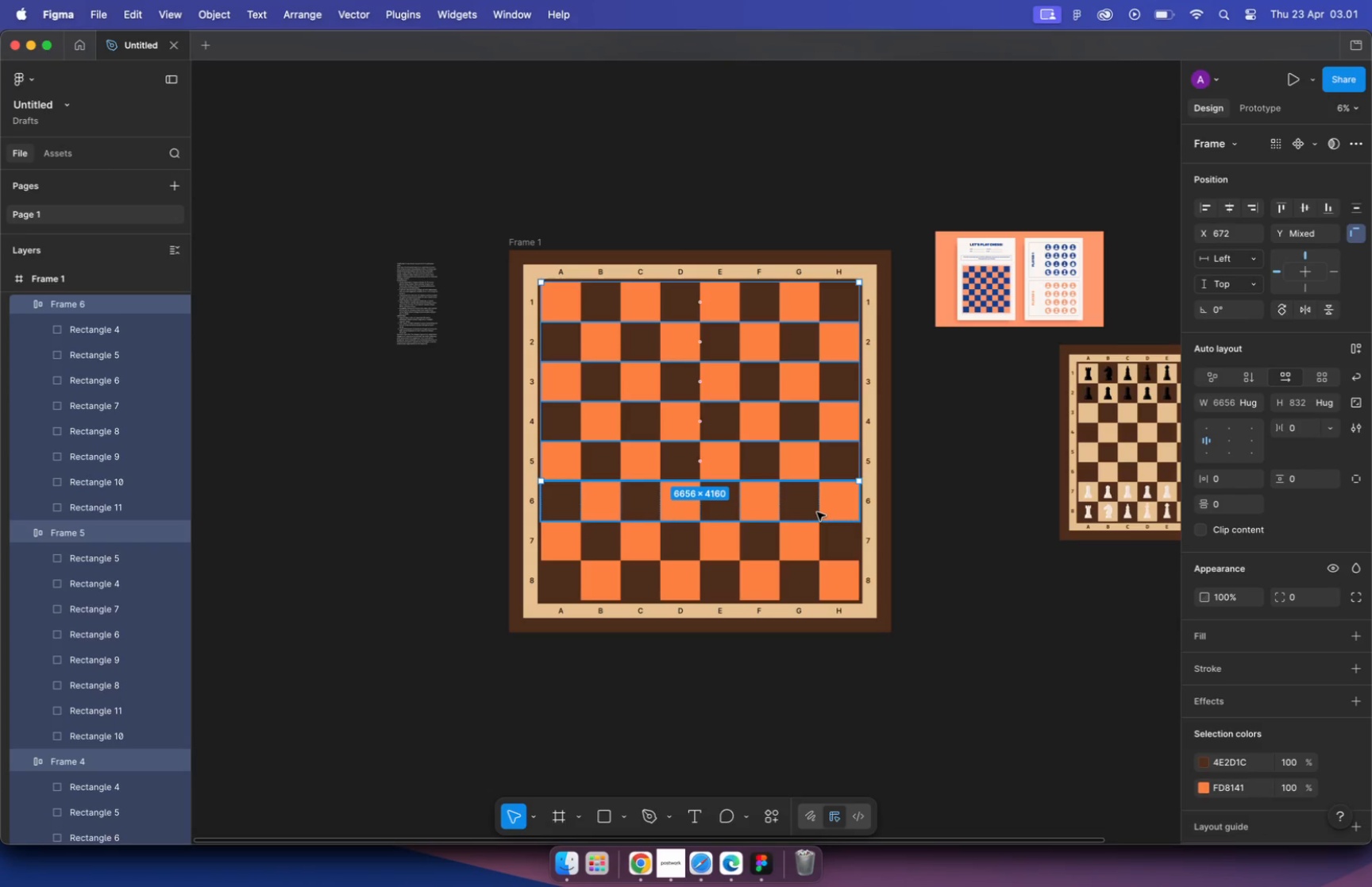 
left_click([817, 512])
 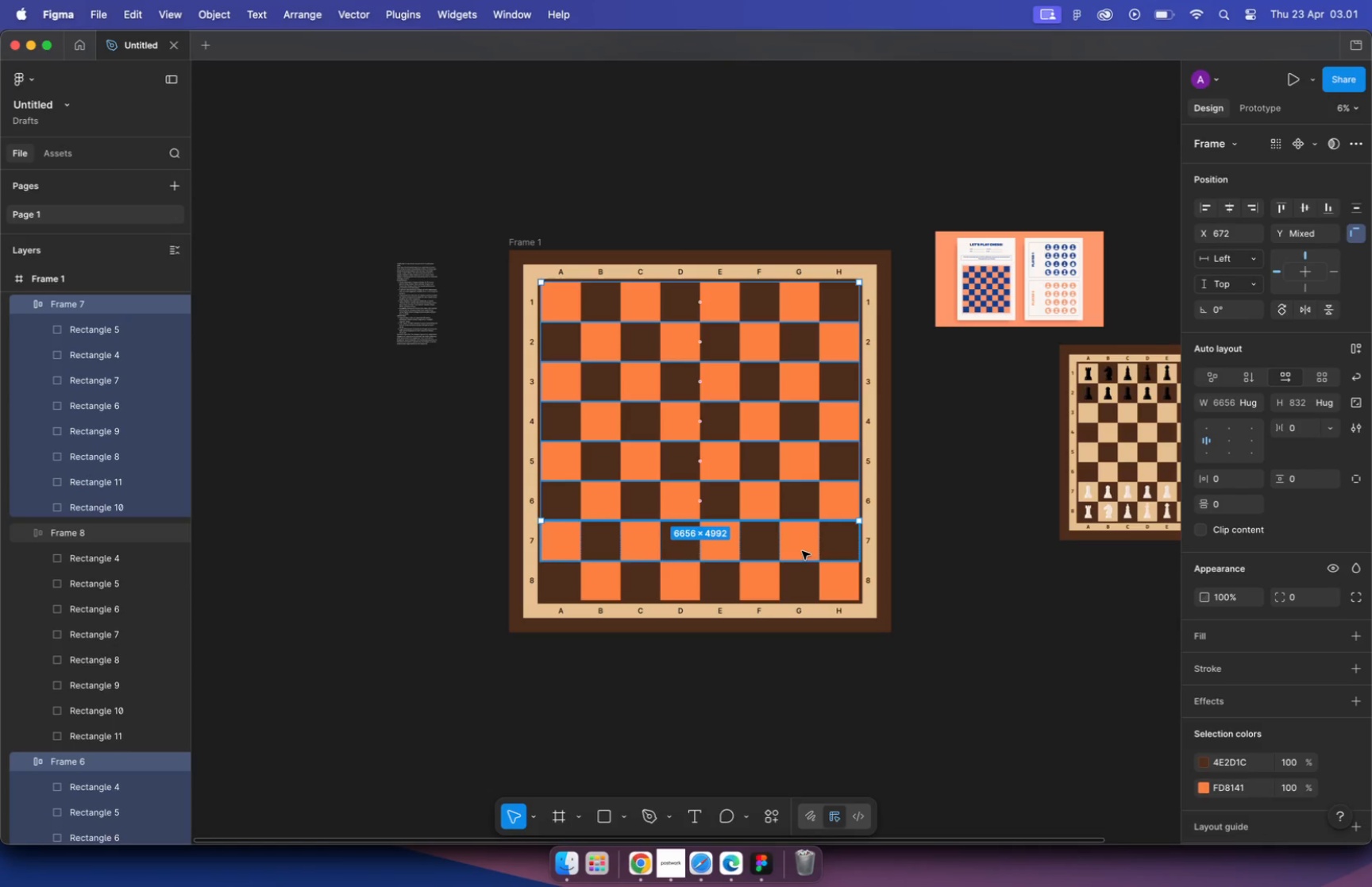 
left_click([801, 552])
 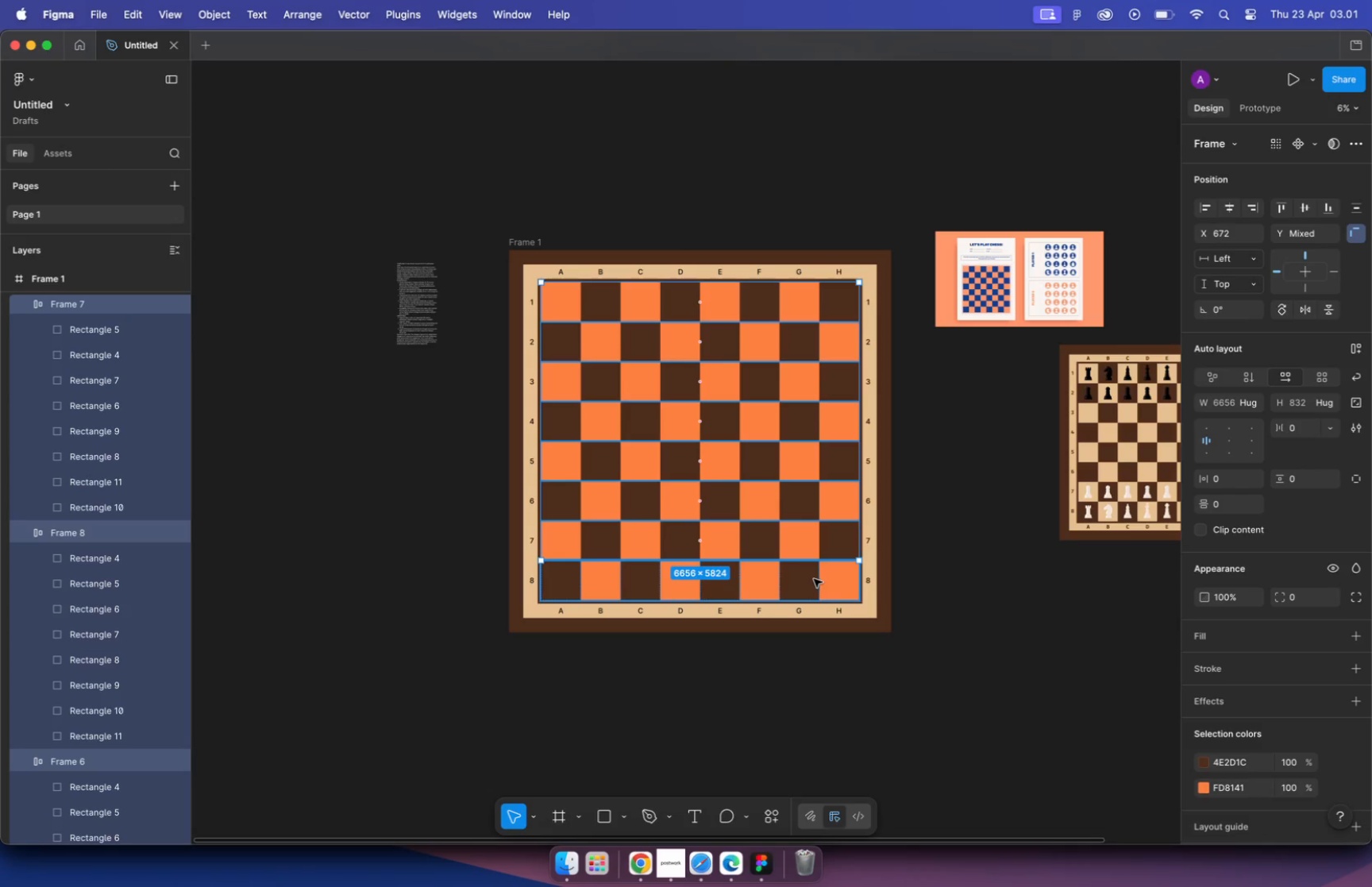 
left_click([814, 579])
 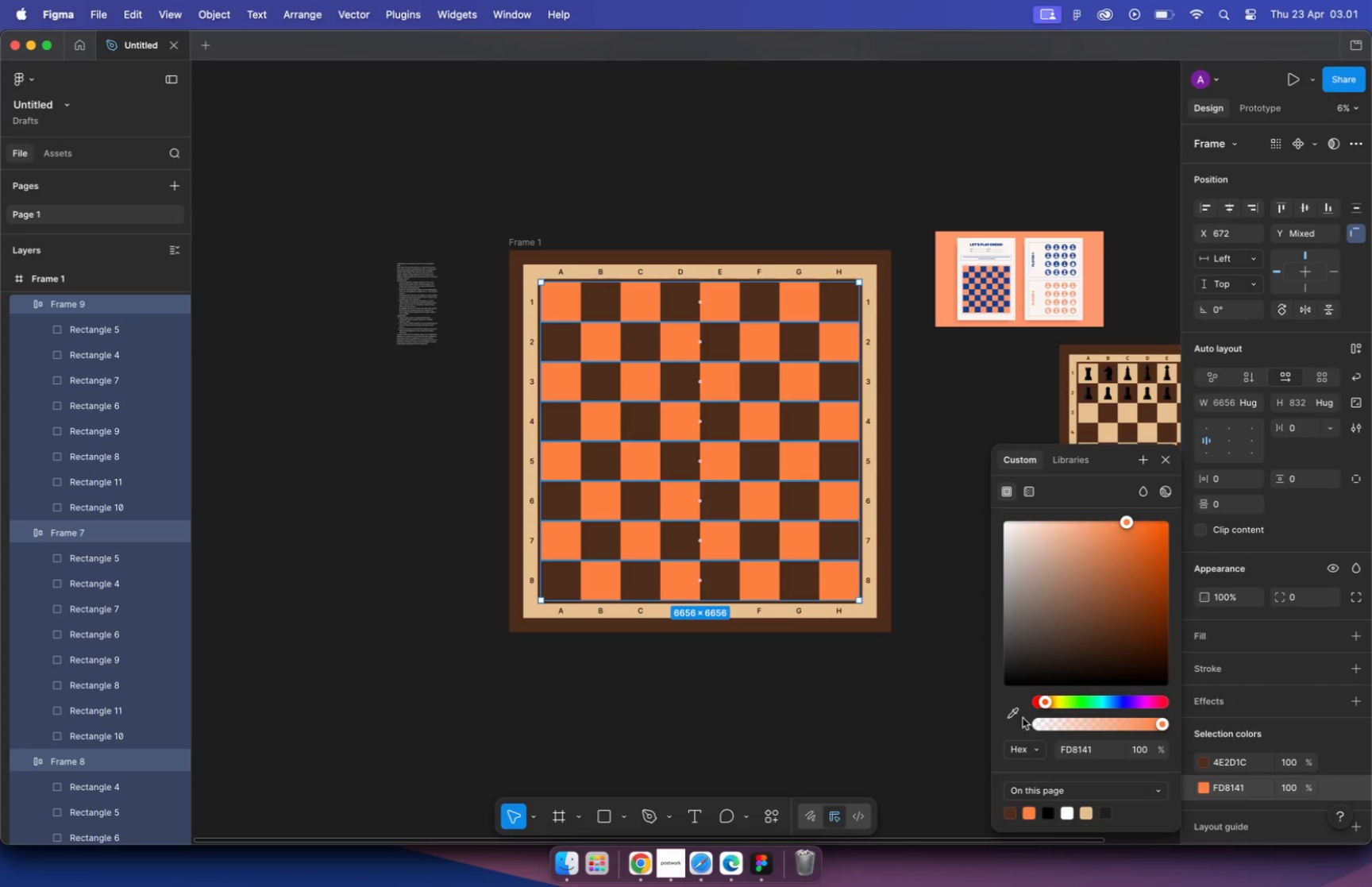 
left_click([1012, 708])
 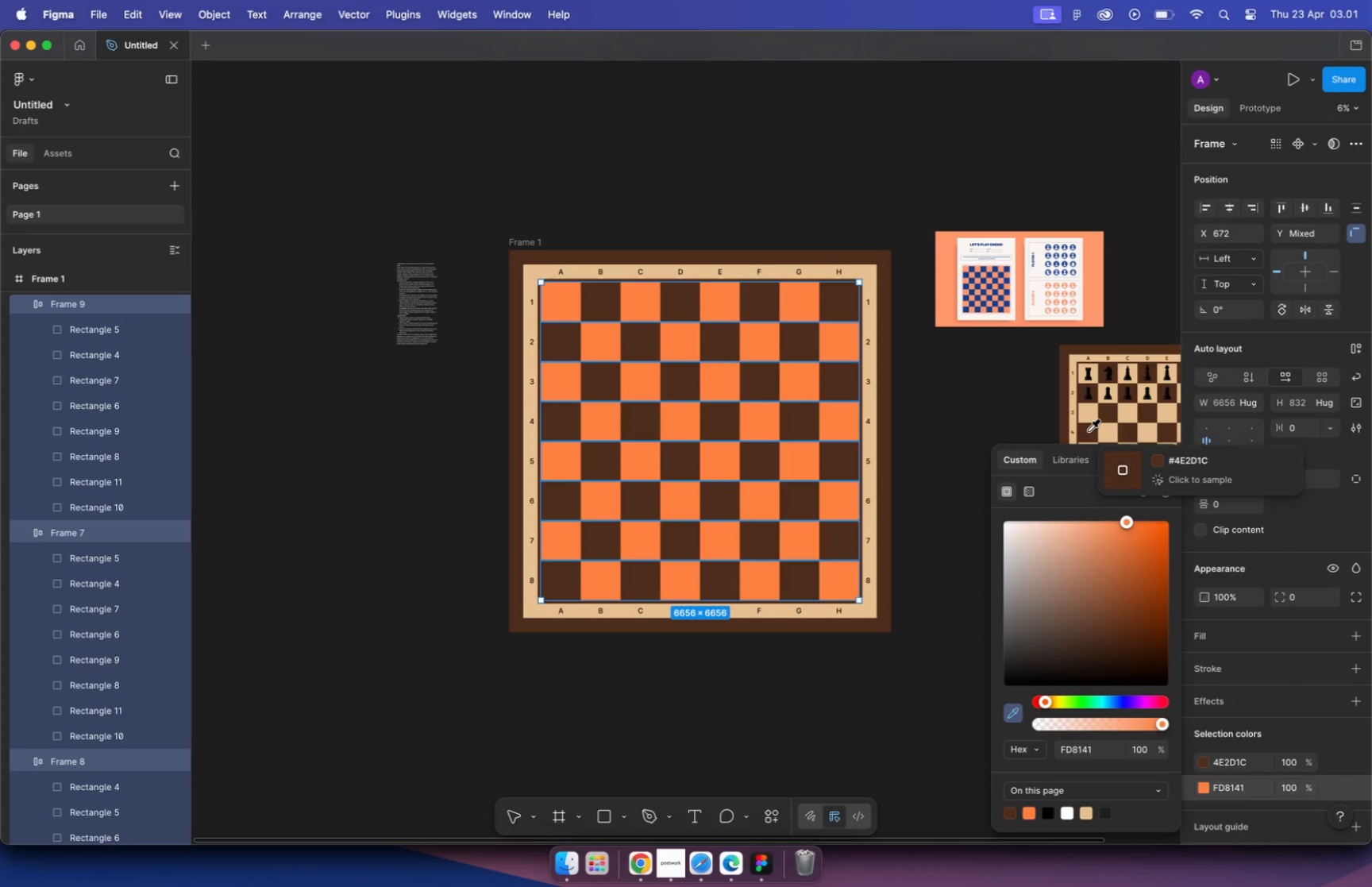 
left_click([1089, 414])
 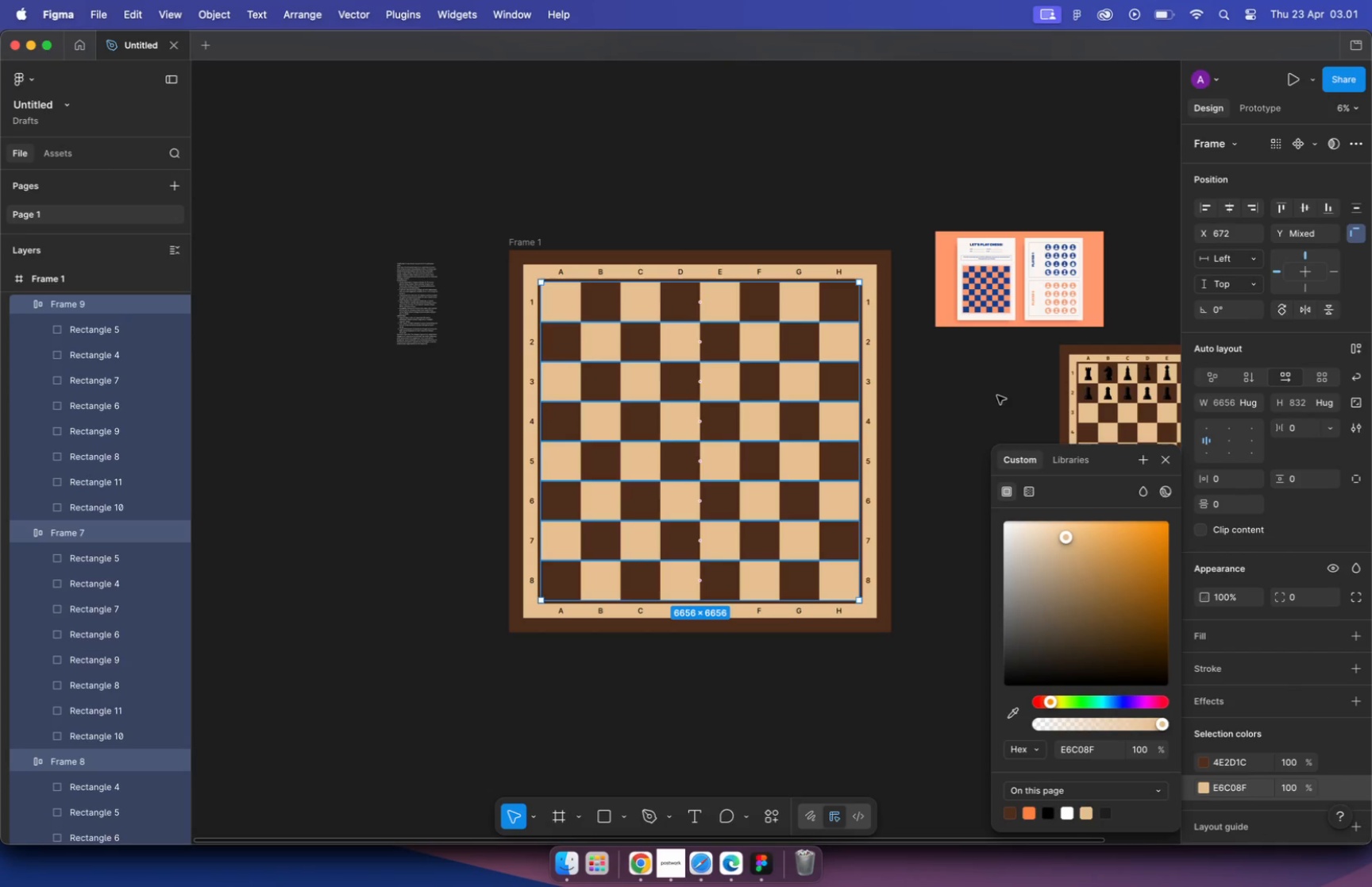 
left_click([990, 393])
 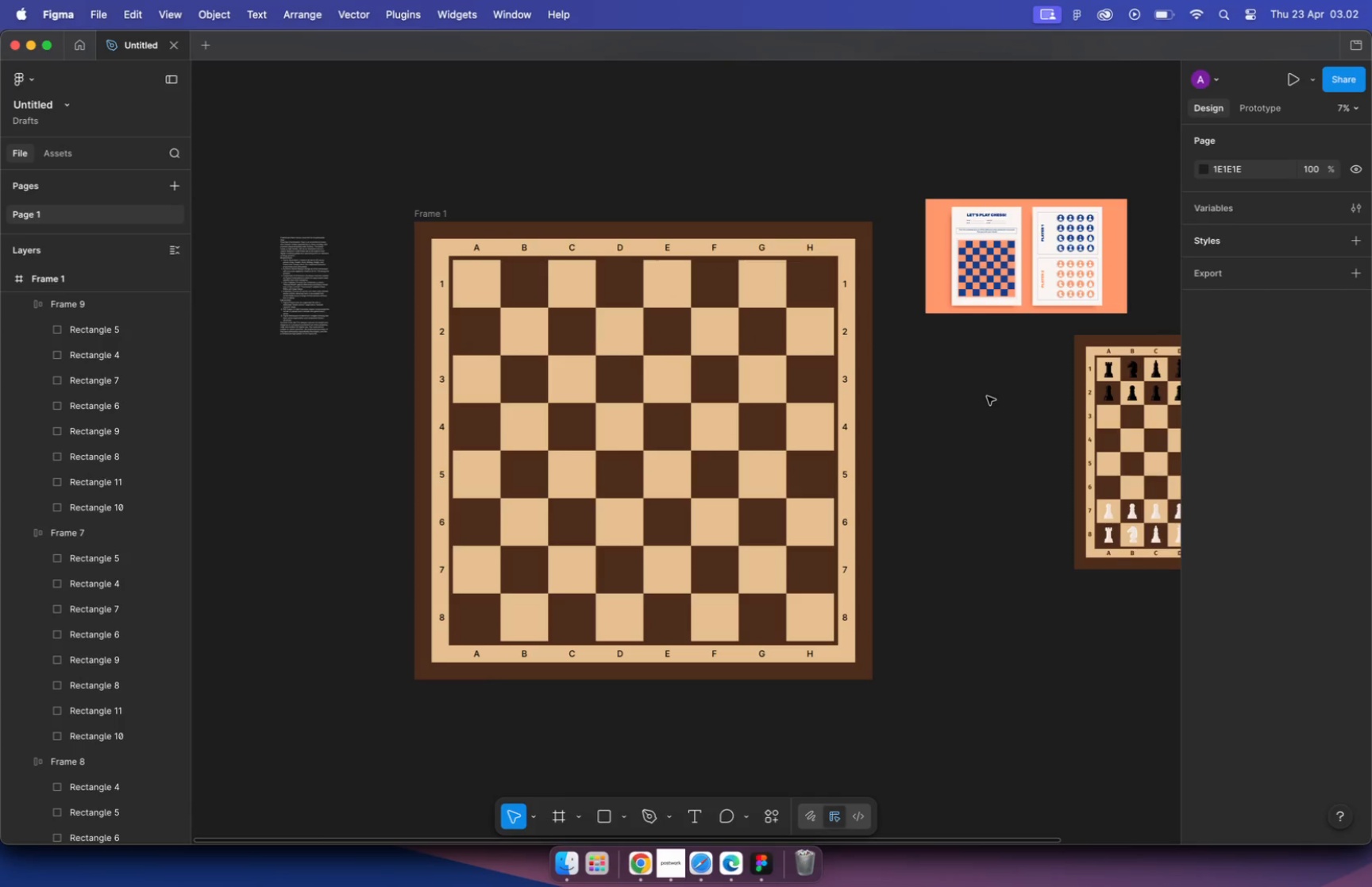 
hold_key(key=CommandLeft, duration=3.67)
scroll: coordinate [989, 395], scroll_direction: up, amount: 2.0
 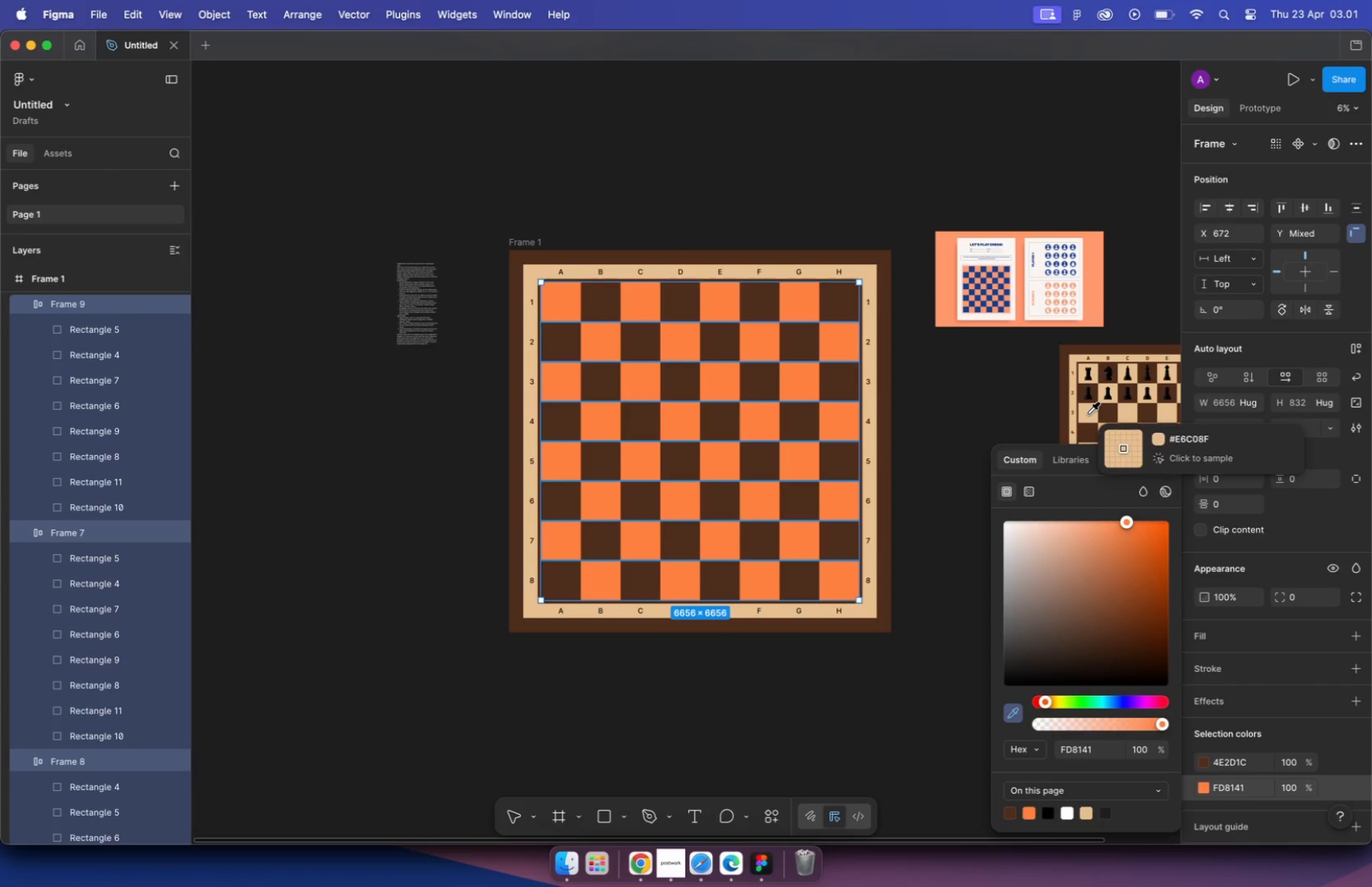 
hold_key(key=ShiftLeft, duration=1.77)
left_click([778, 340])
 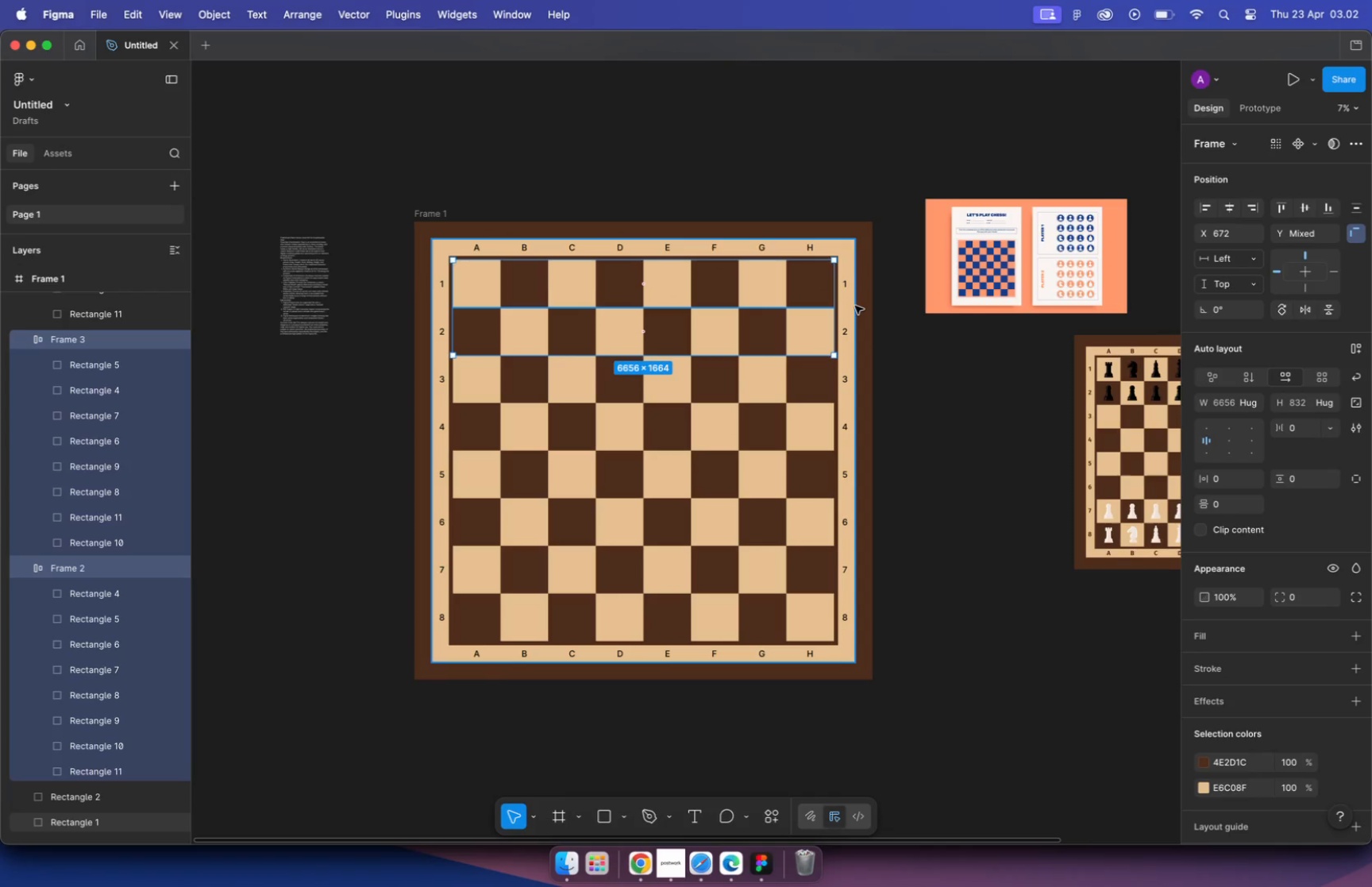 
hold_key(key=ShiftLeft, duration=0.81)
 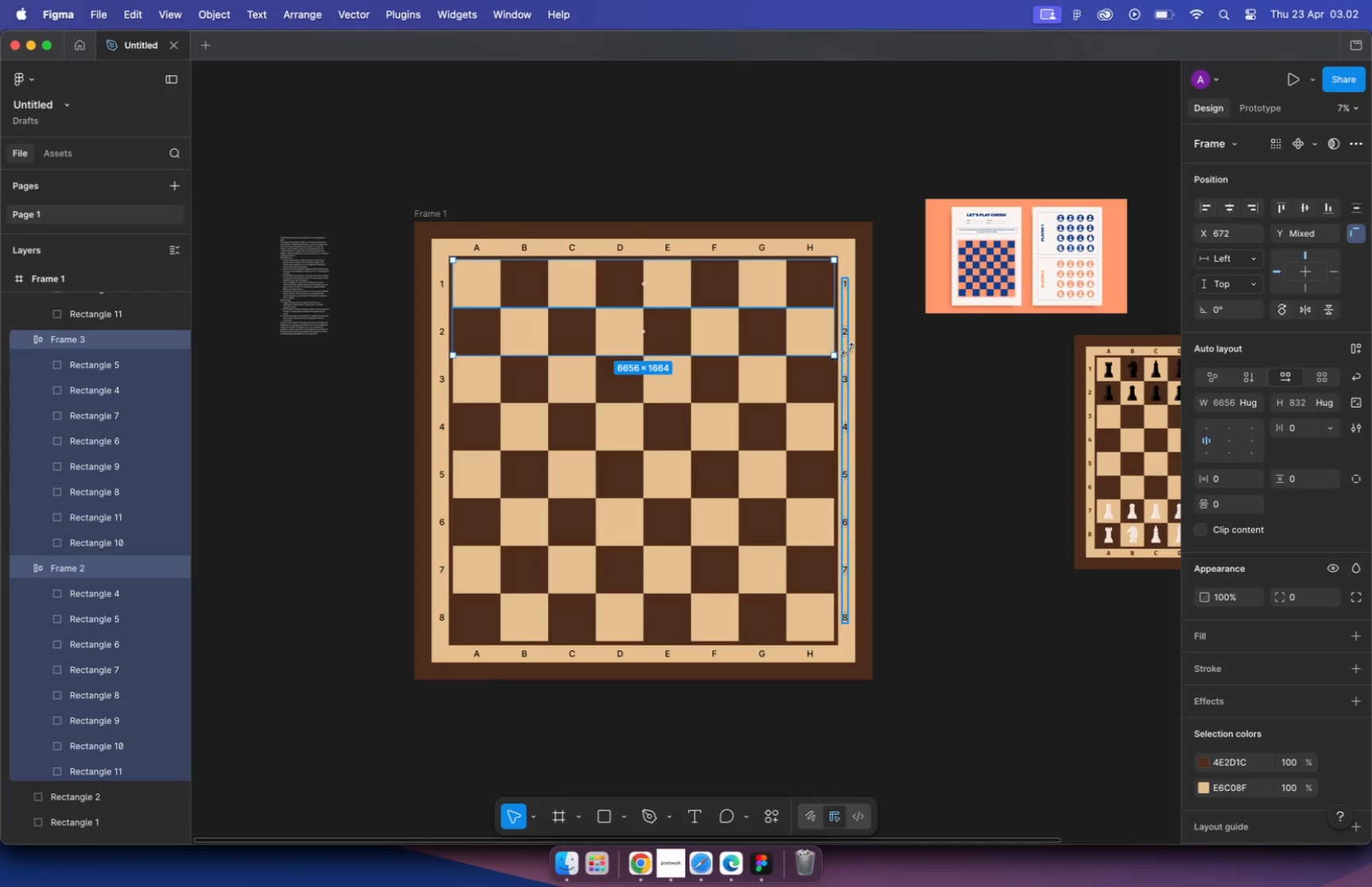 
left_click([914, 322])
 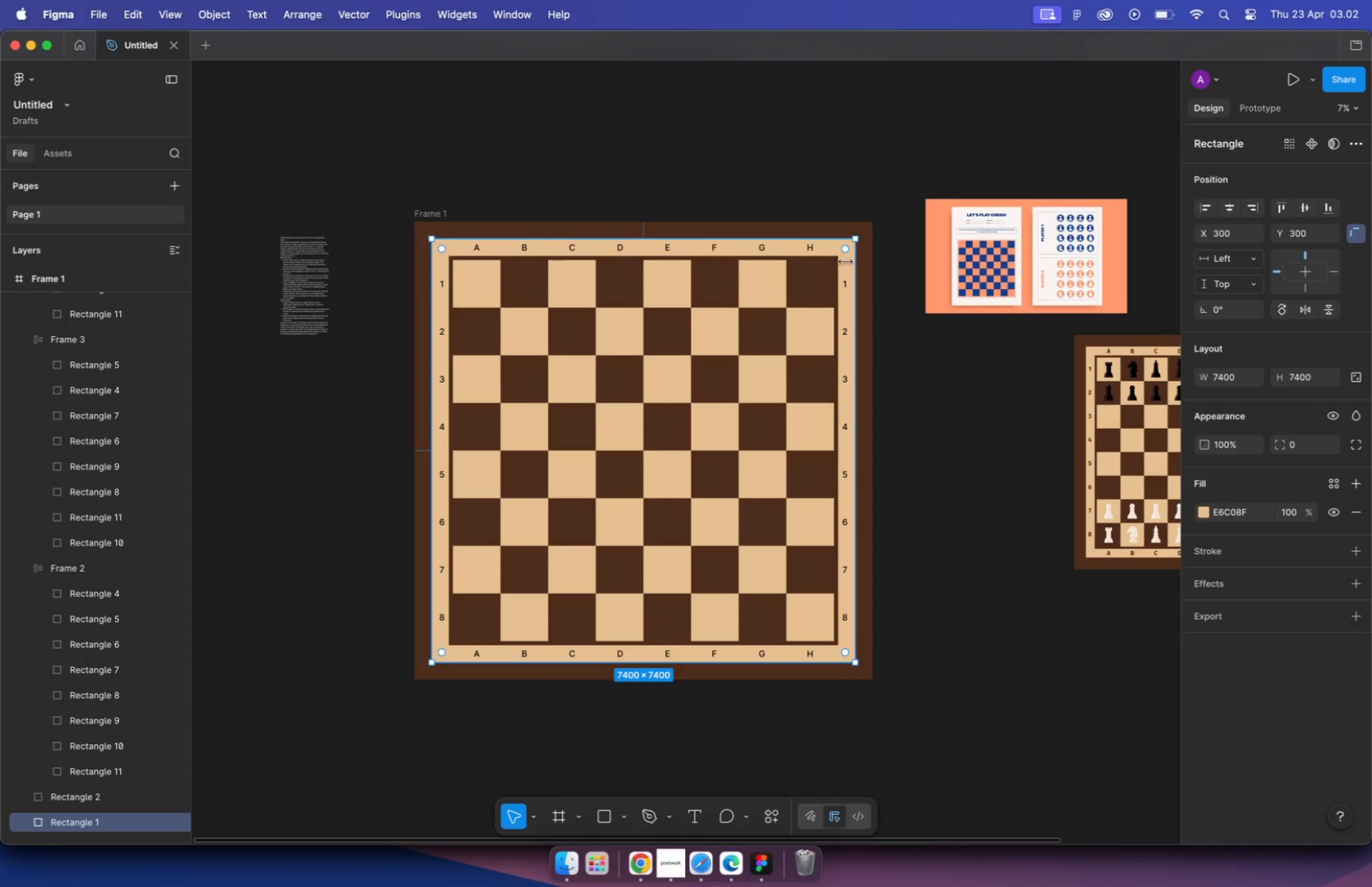 
hold_key(key=ShiftLeft, duration=0.72)
left_click([791, 291])
 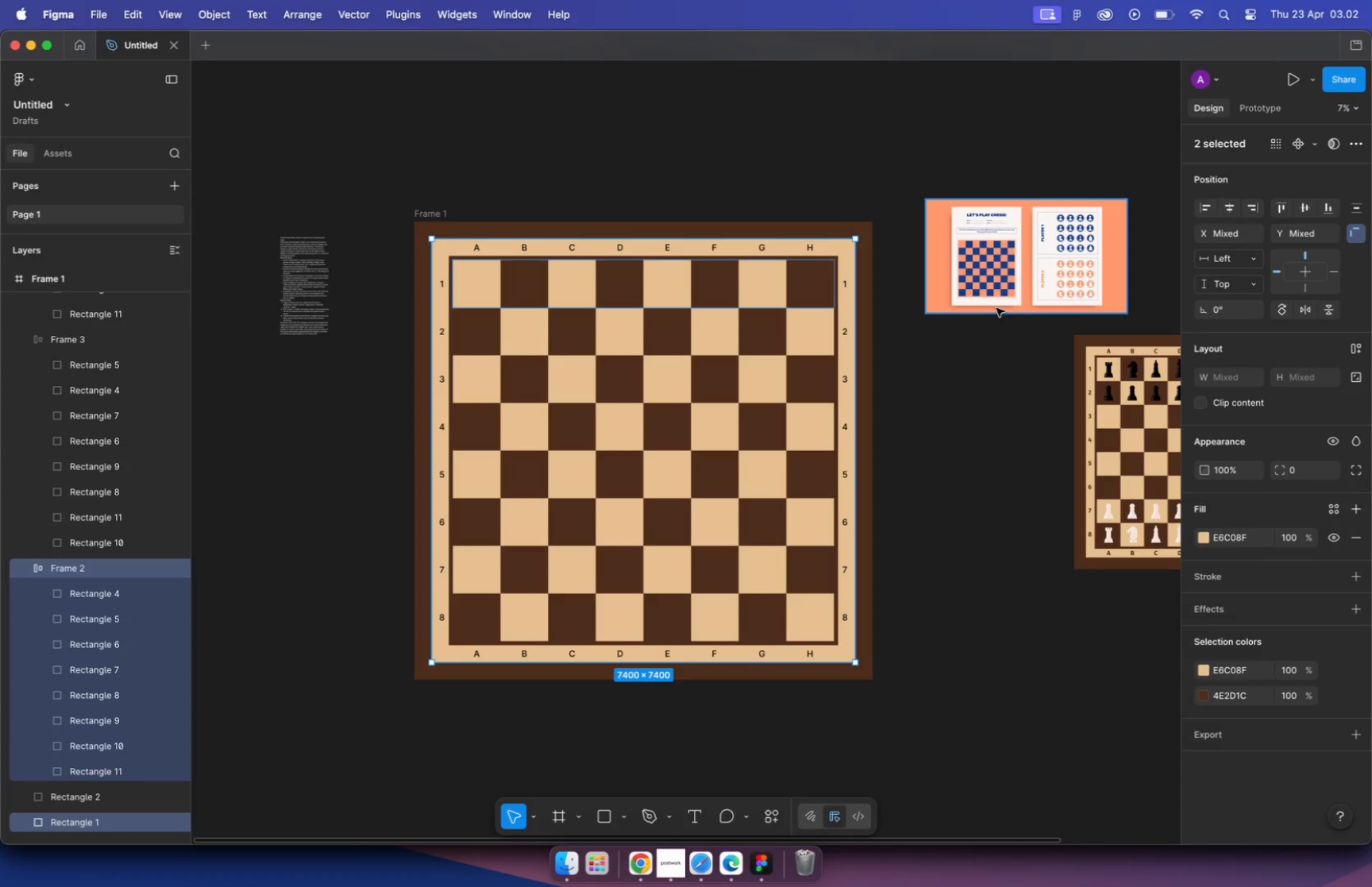 
hold_key(key=CommandLeft, duration=0.52)
scroll: coordinate [841, 256], scroll_direction: up, amount: 10.0
 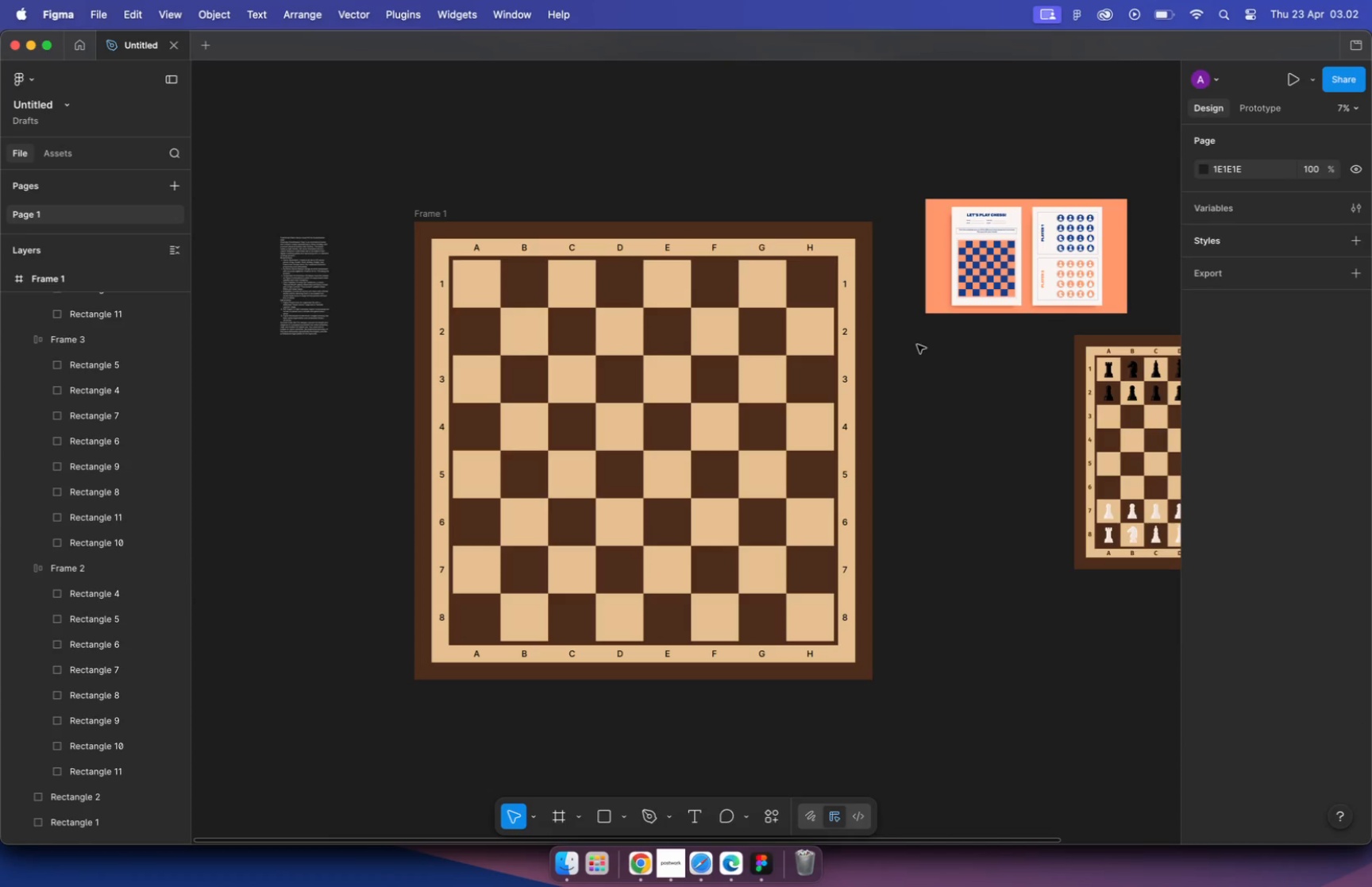 
left_click([858, 241])
 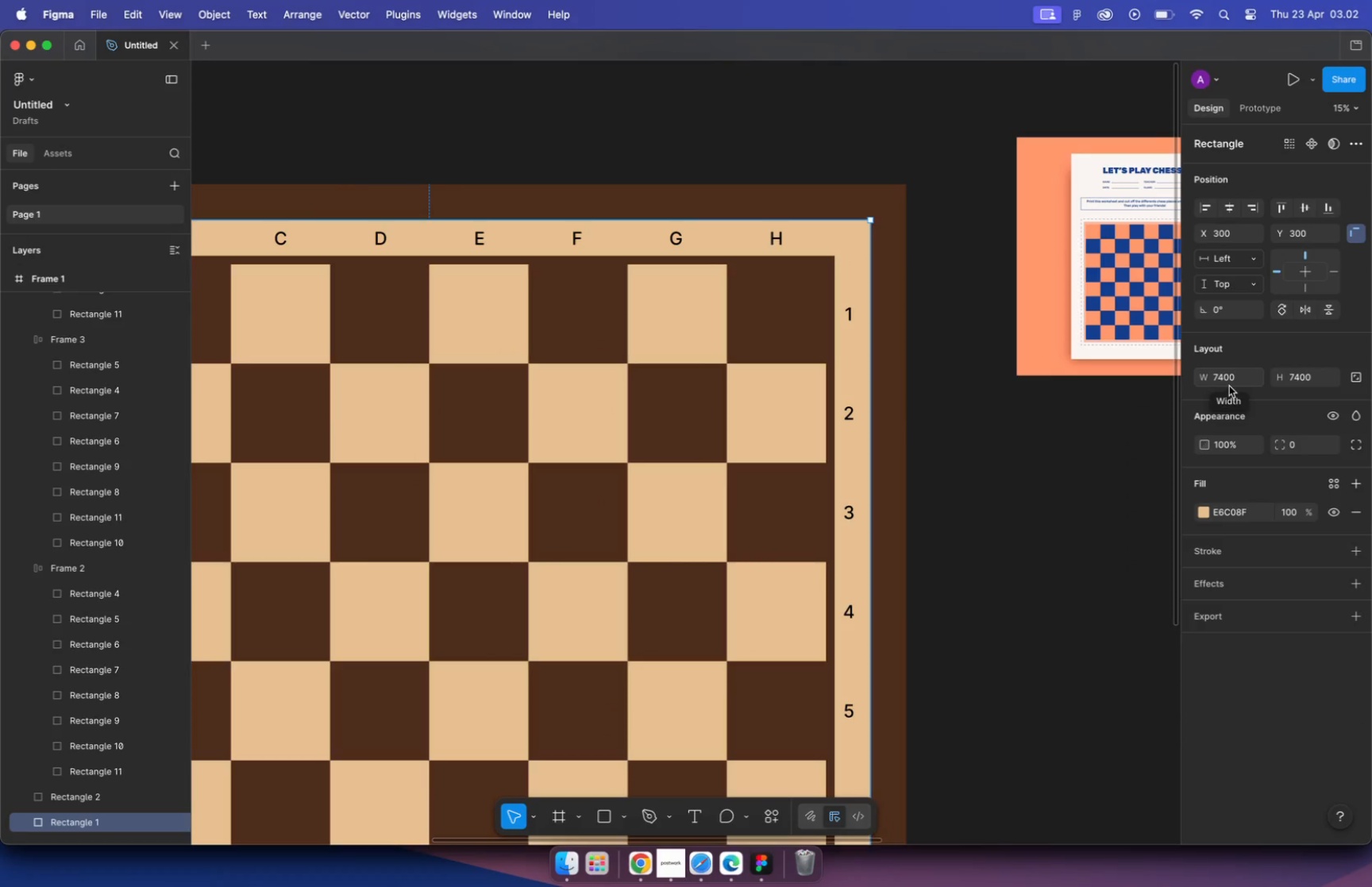 
left_click([1312, 445])
 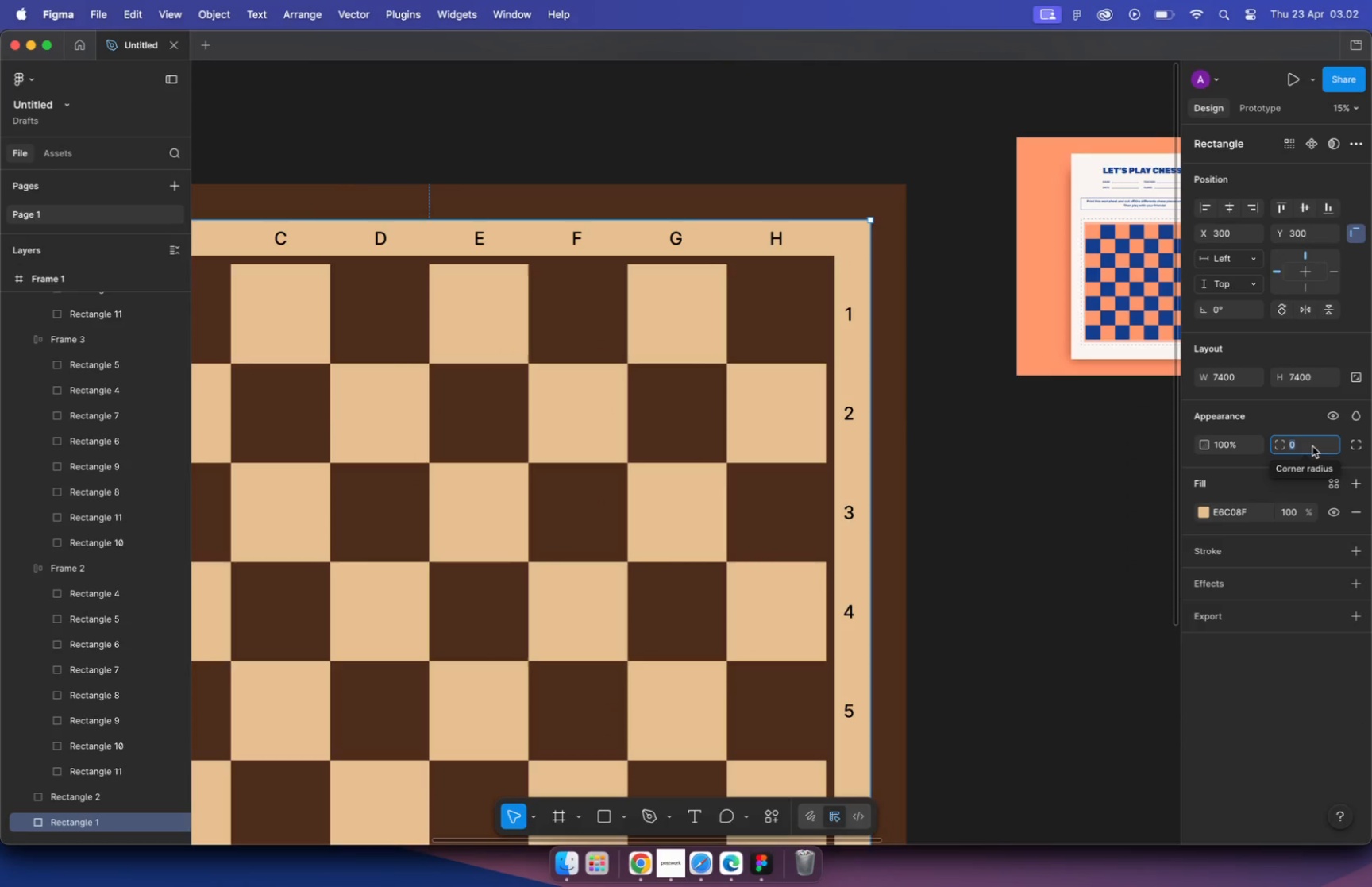 
type(100)
 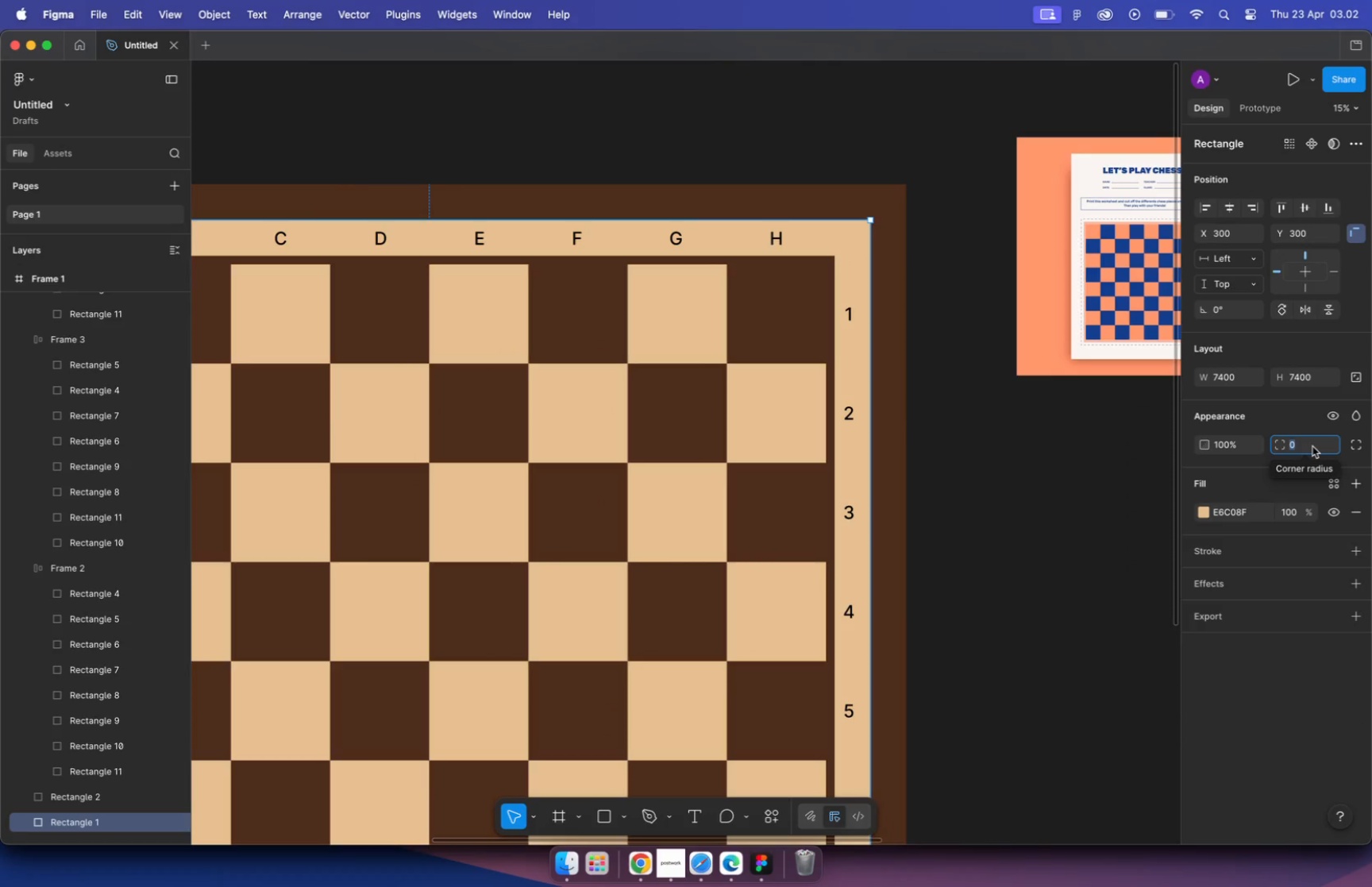 
key(Enter)
 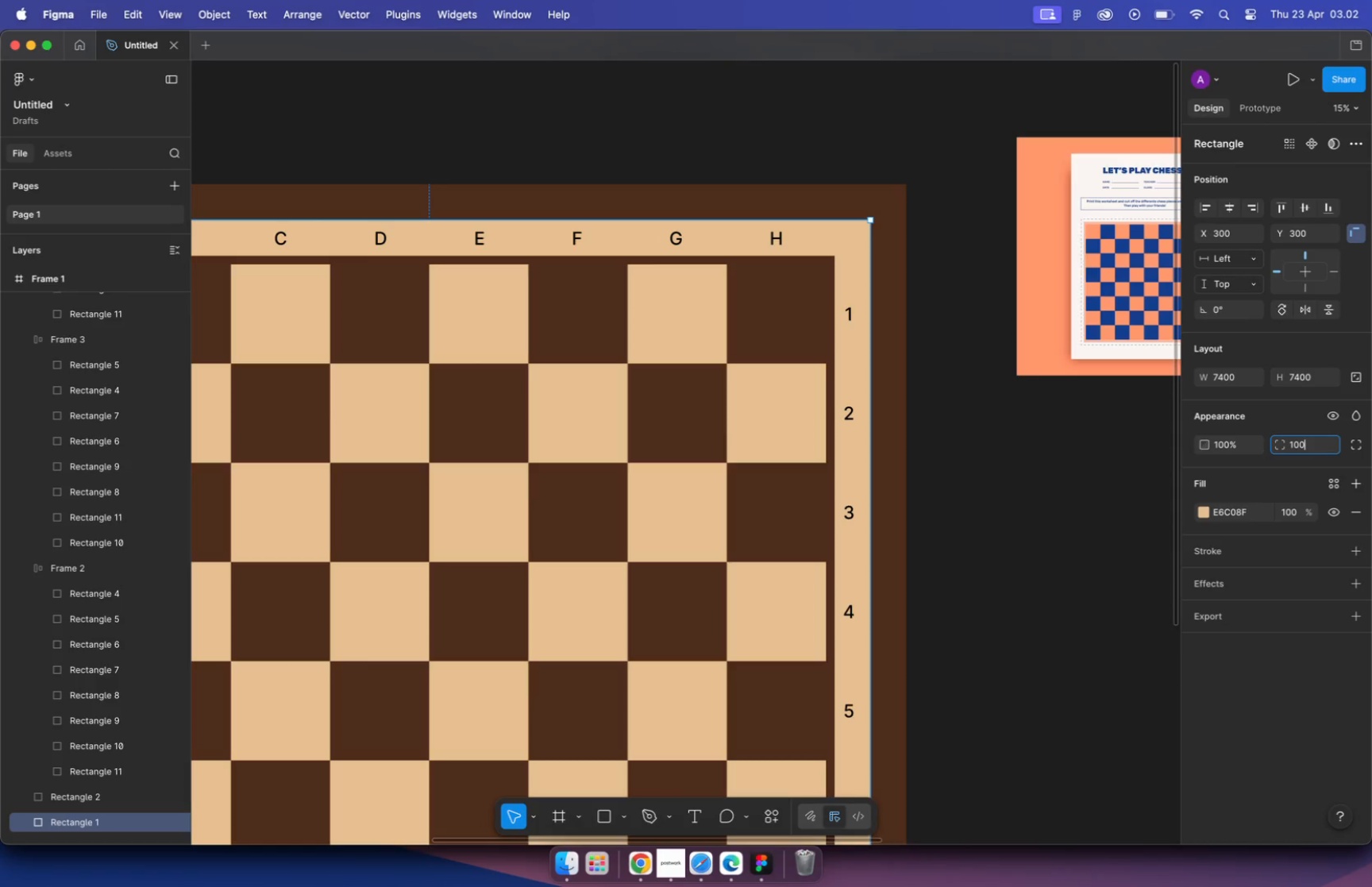 
hold_key(key=CommandLeft, duration=1.38)
scroll: coordinate [855, 280], scroll_direction: up, amount: 15.0
 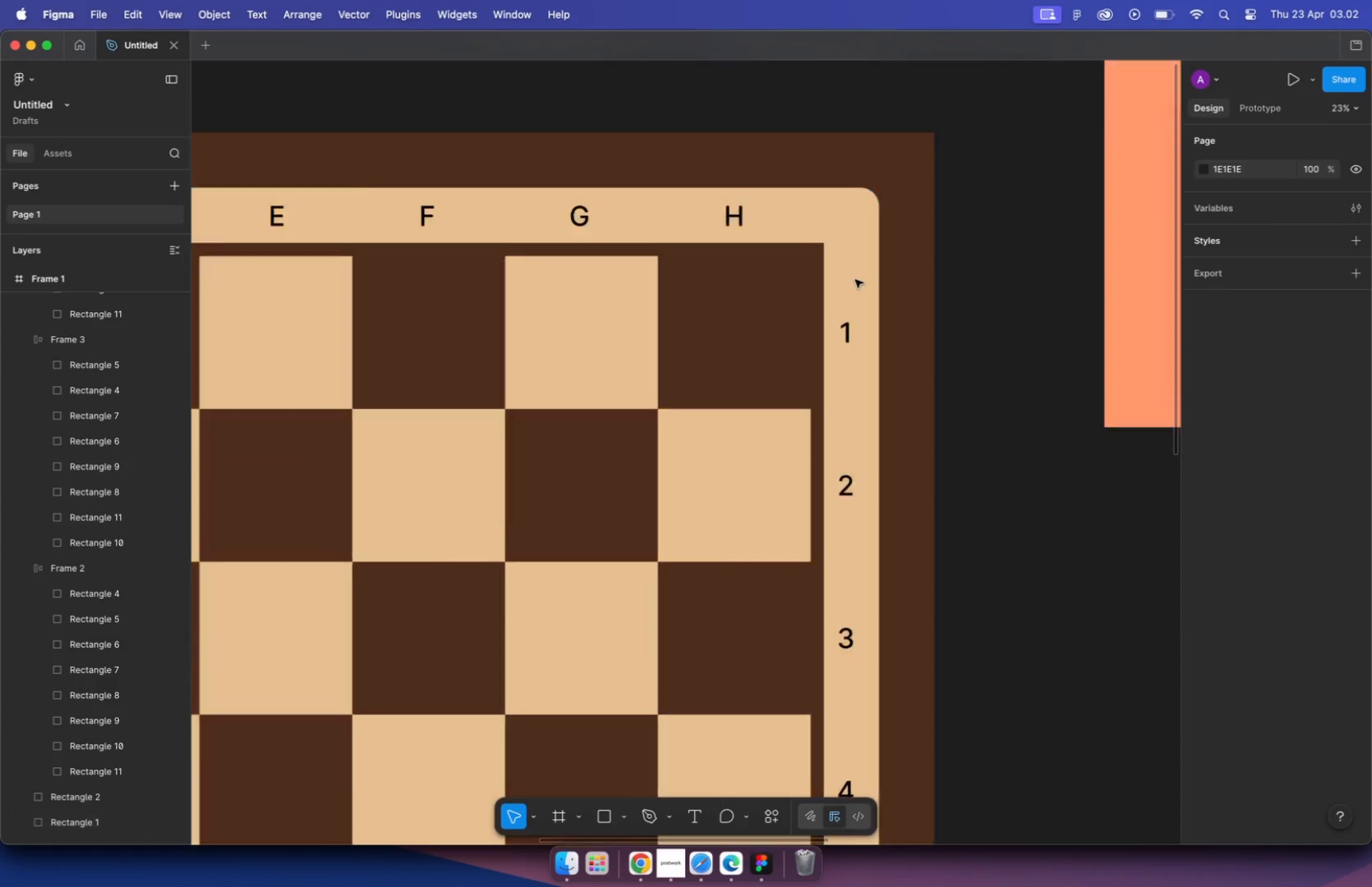 
left_click([796, 233])
 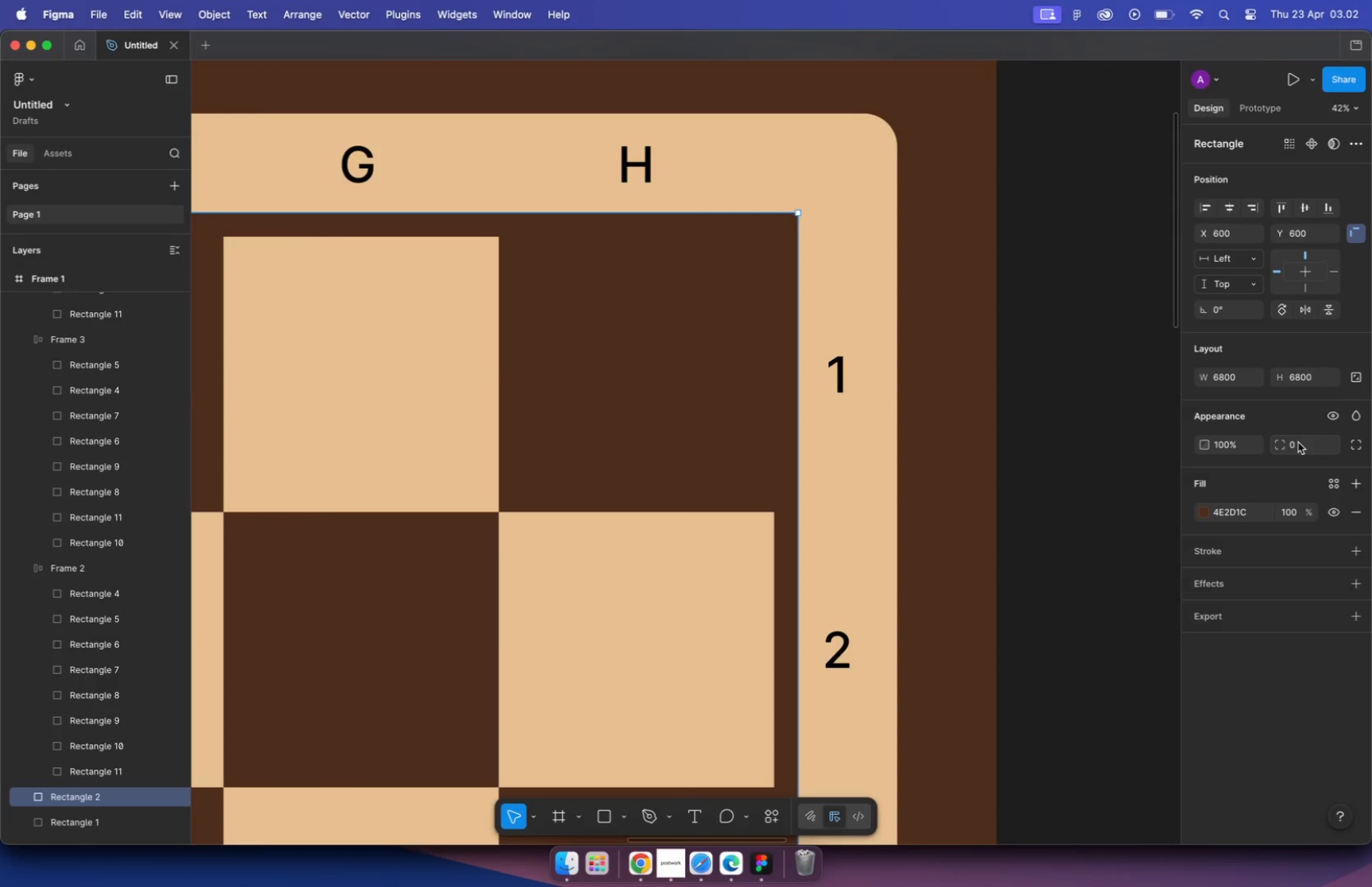 
type(120)
 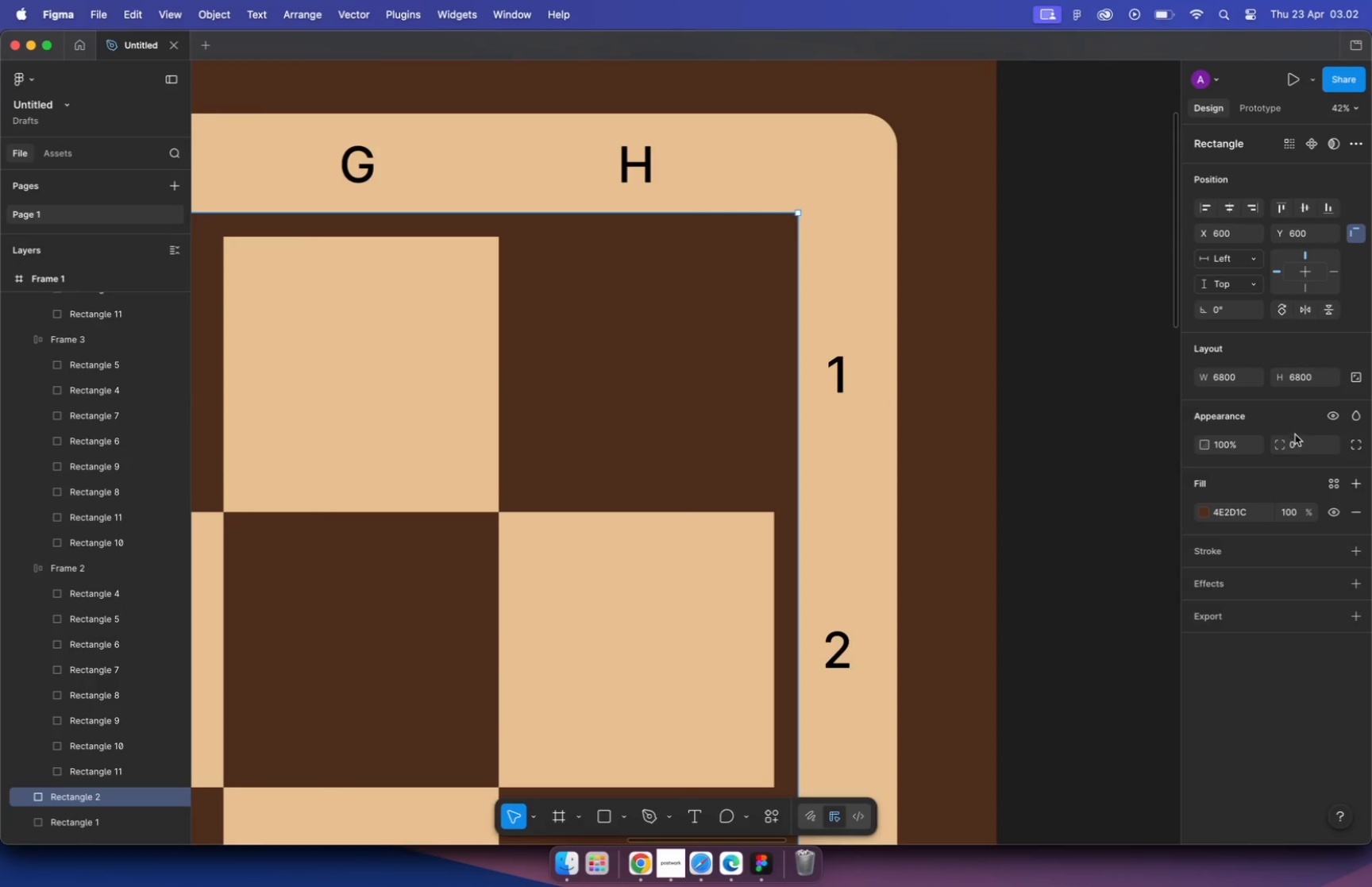 
key(Enter)
 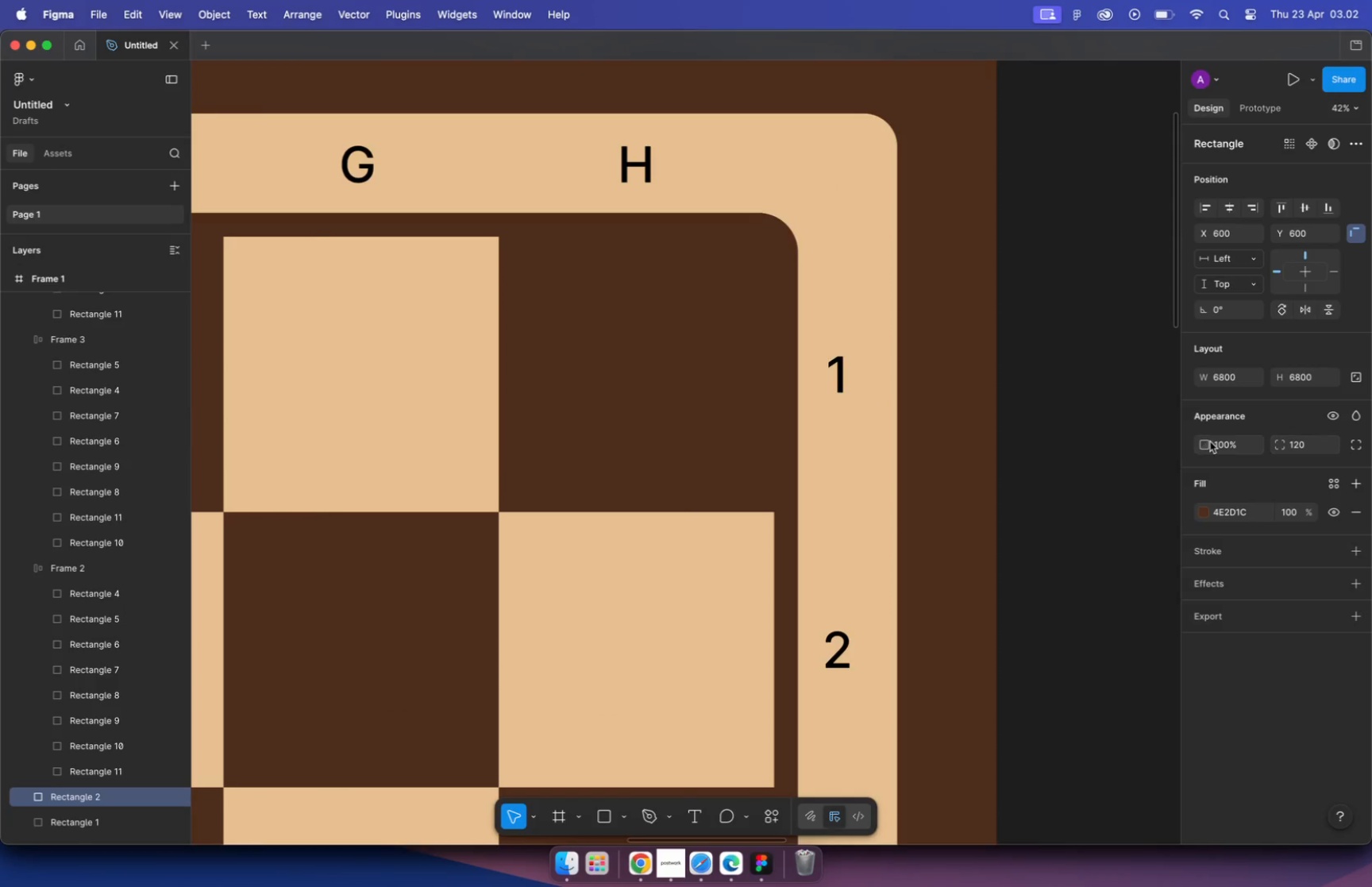 
hold_key(key=CommandLeft, duration=2.17)
scroll: coordinate [1038, 383], scroll_direction: down, amount: 10.0
 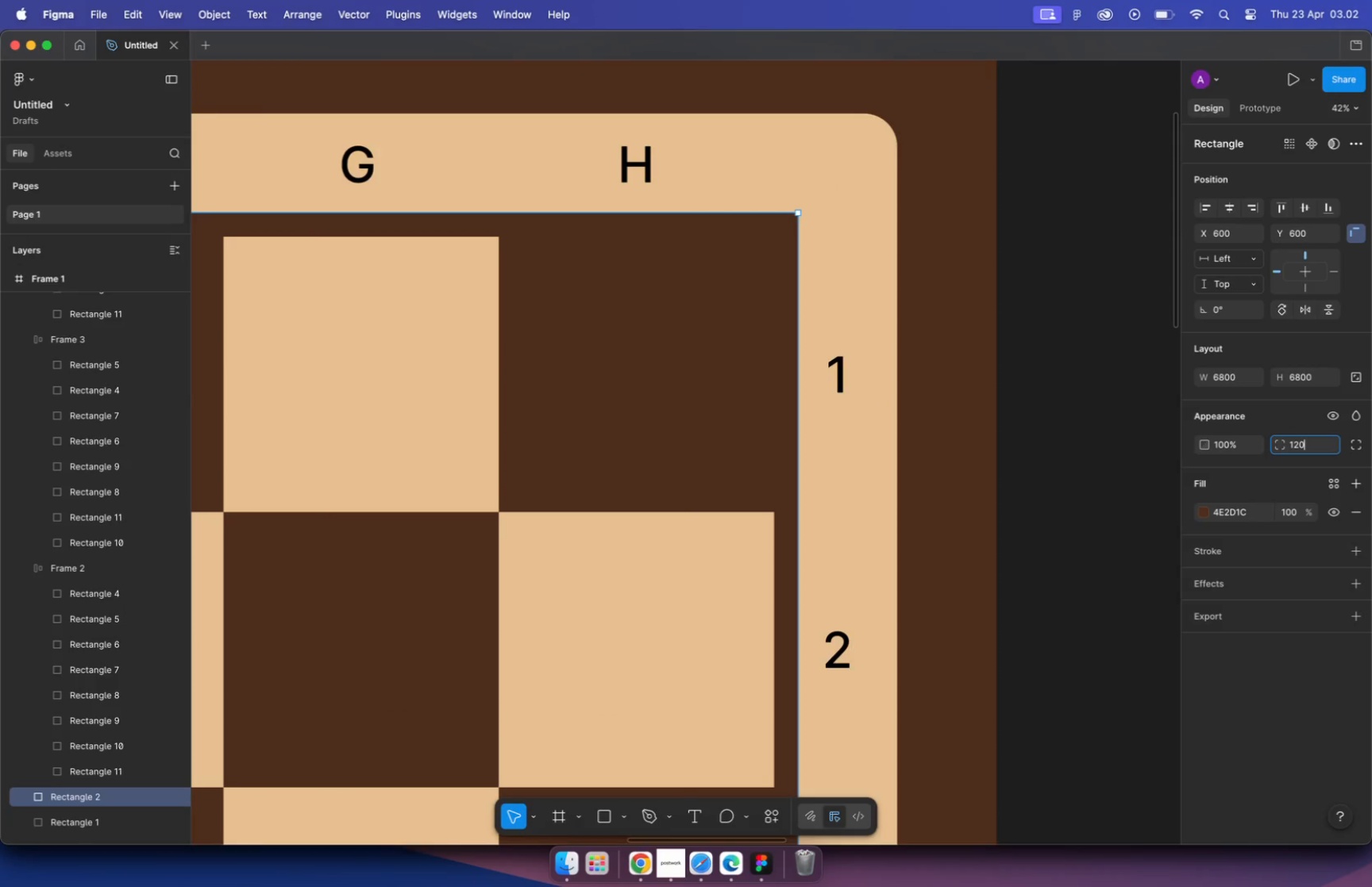 
left_click([1045, 391])
 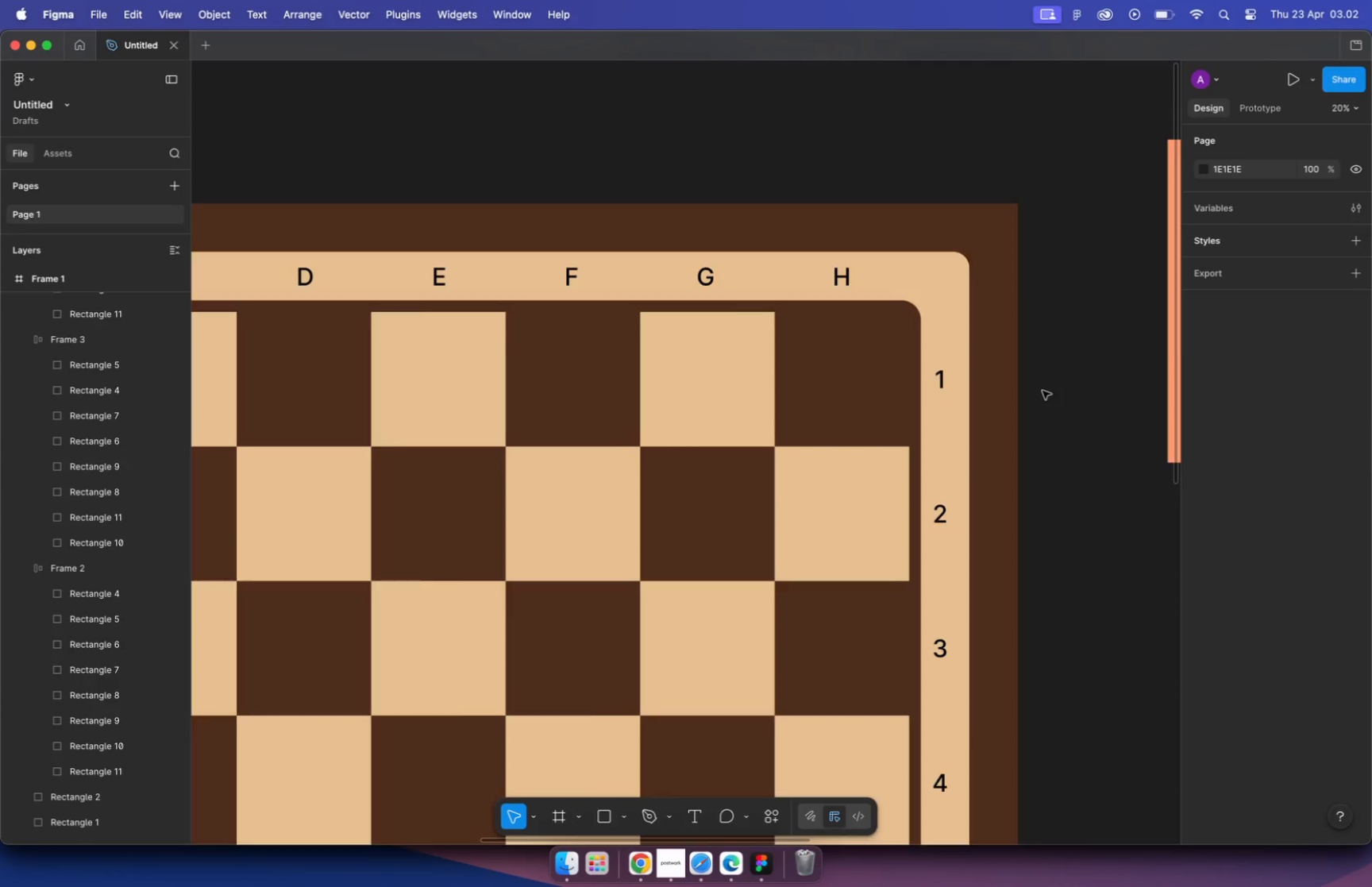 
hold_key(key=CommandLeft, duration=6.49)
scroll: coordinate [1042, 391], scroll_direction: down, amount: 10.0
 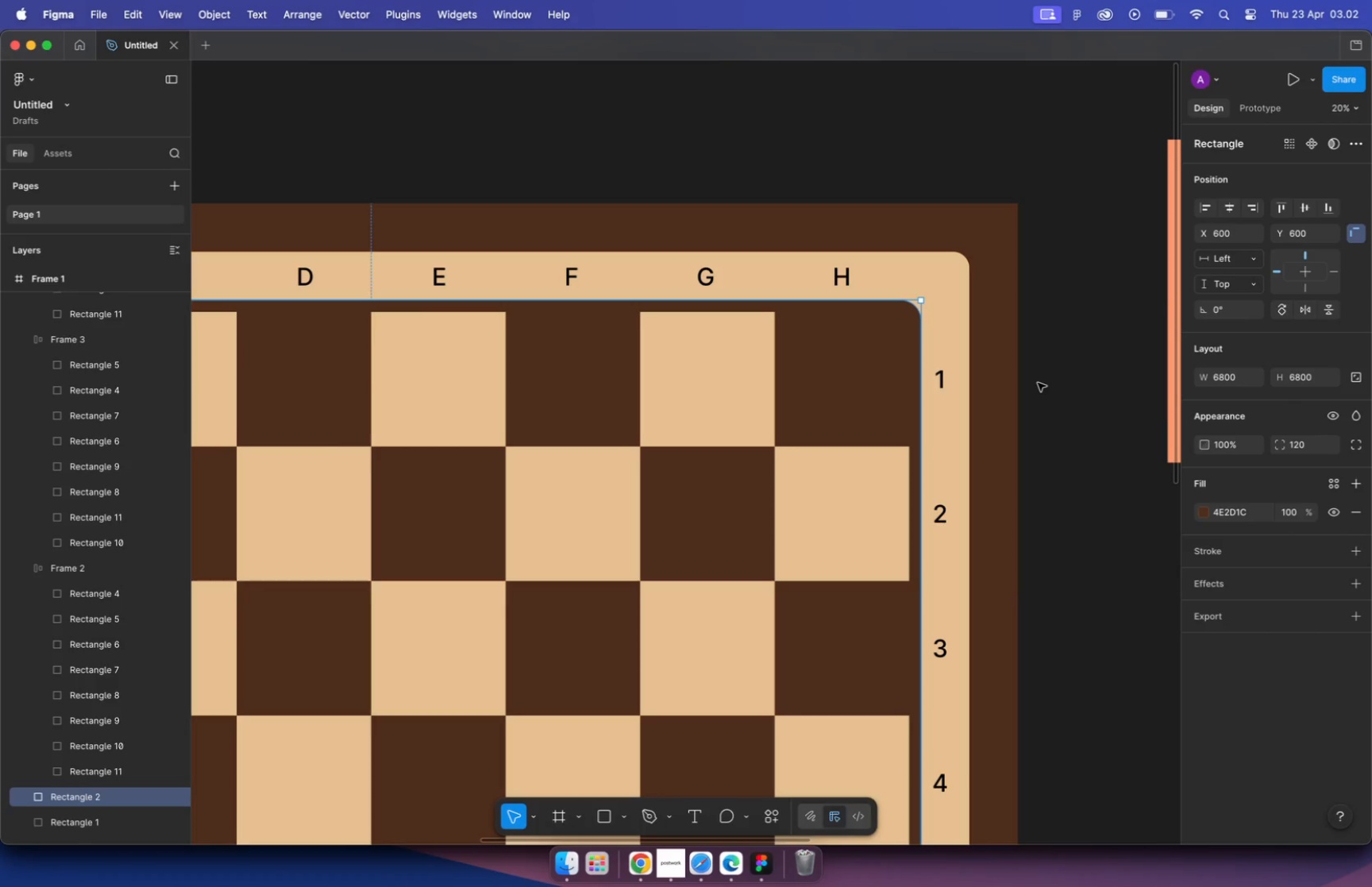 
scroll: coordinate [1039, 391], scroll_direction: up, amount: 4.0
 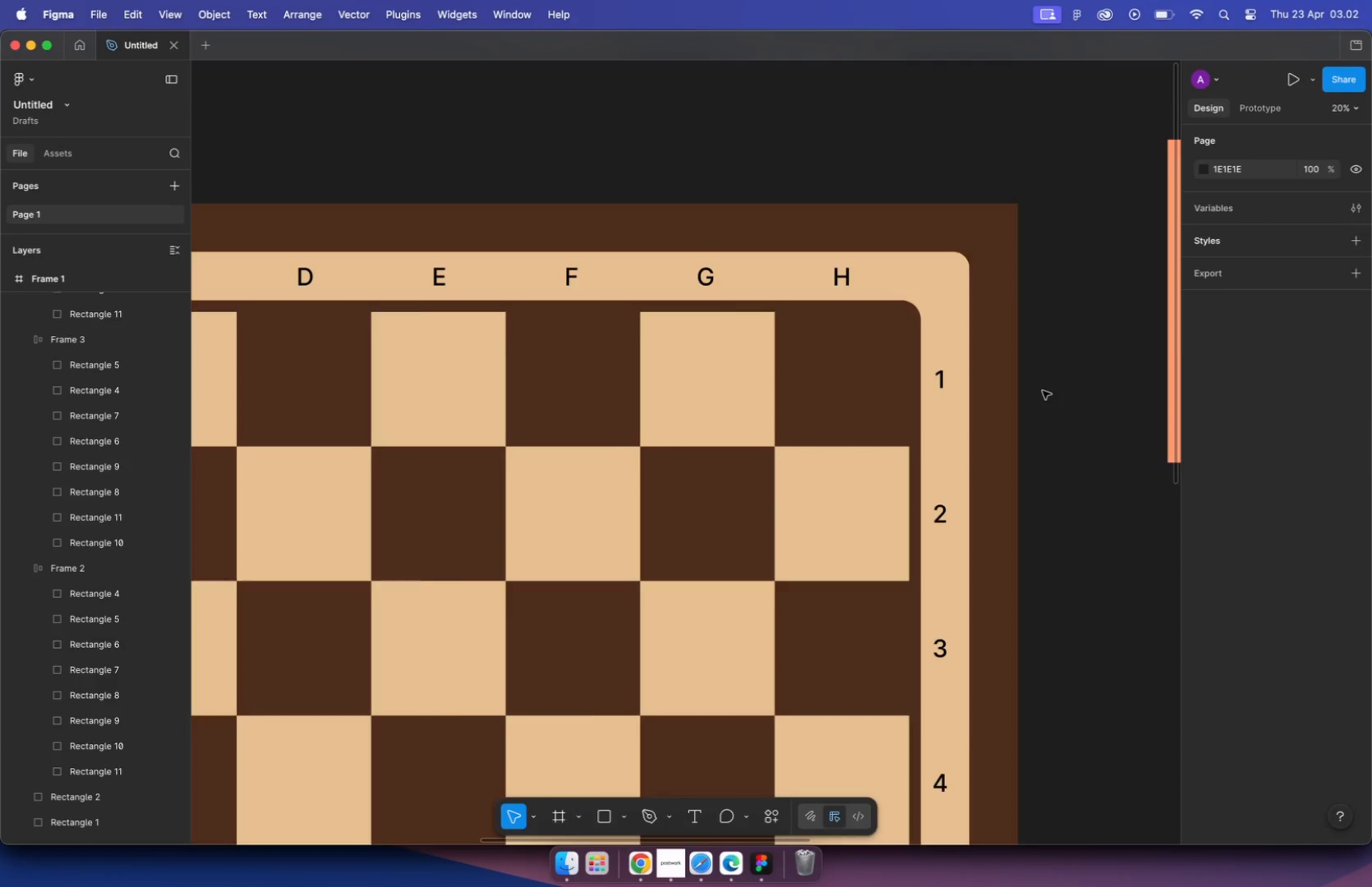 
scroll: coordinate [1039, 391], scroll_direction: down, amount: 5.0
 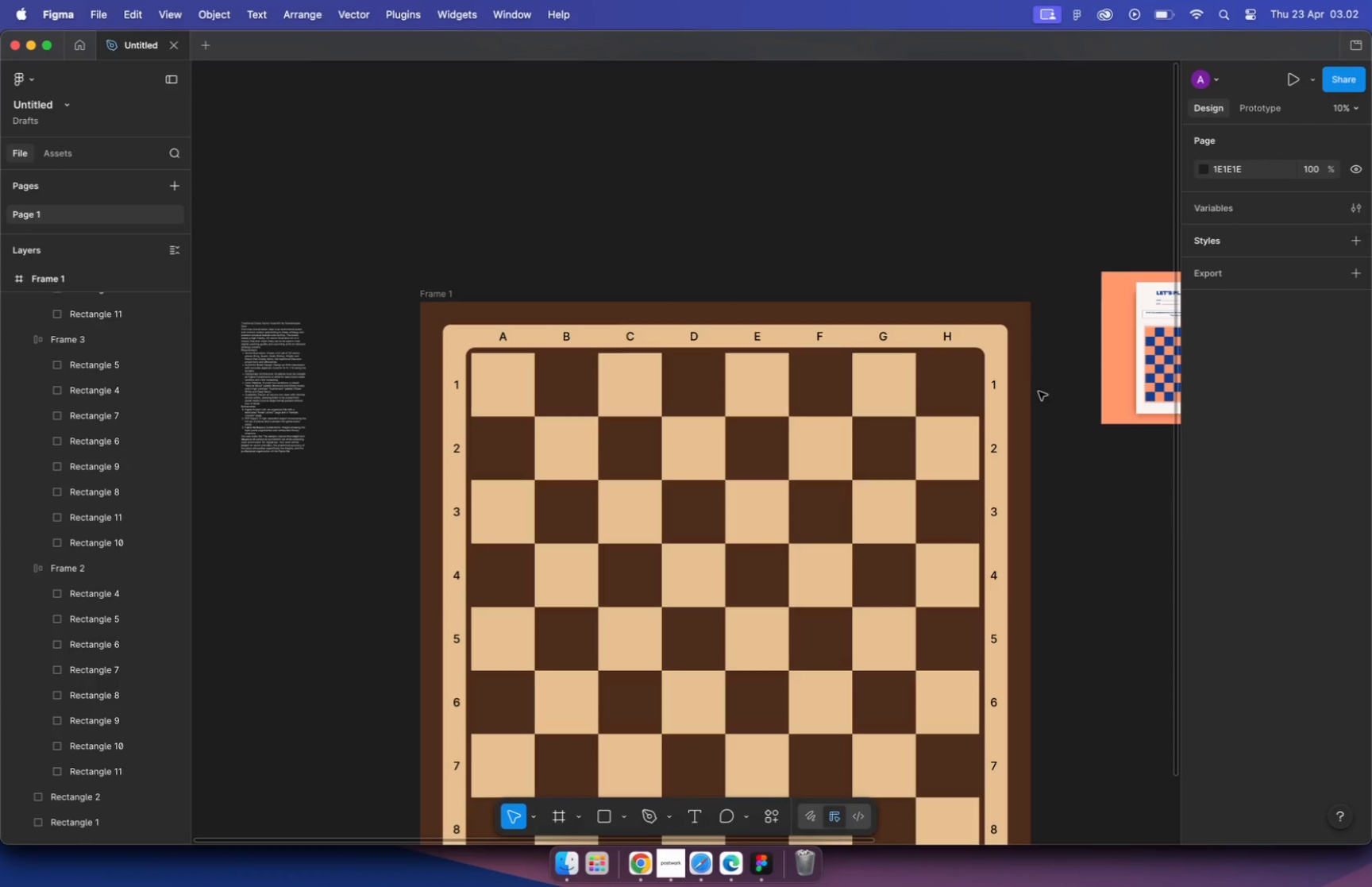 
scroll: coordinate [1008, 444], scroll_direction: up, amount: 8.0
 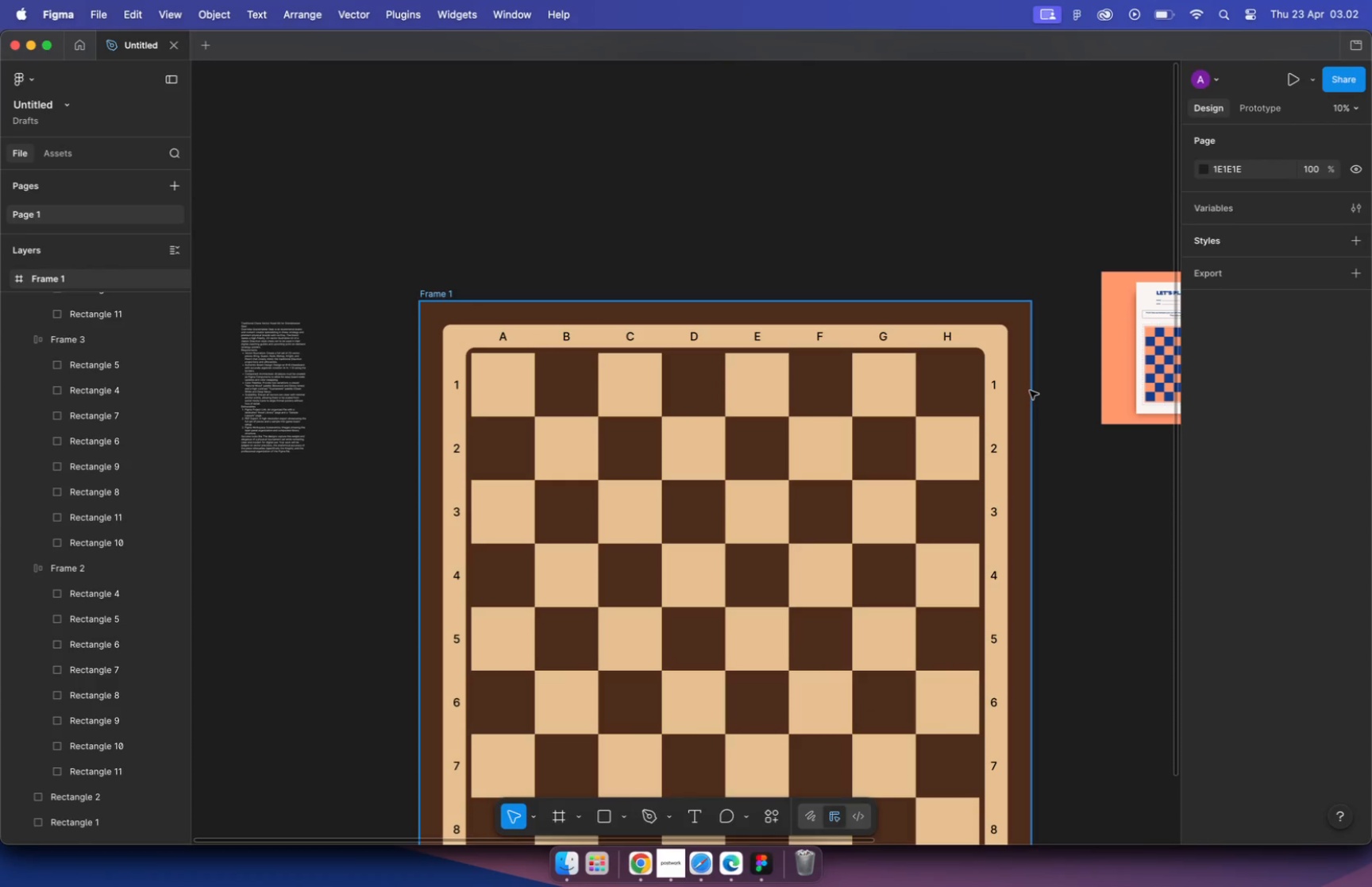 
hold_key(key=CommandLeft, duration=1.15)
left_click([962, 280])
 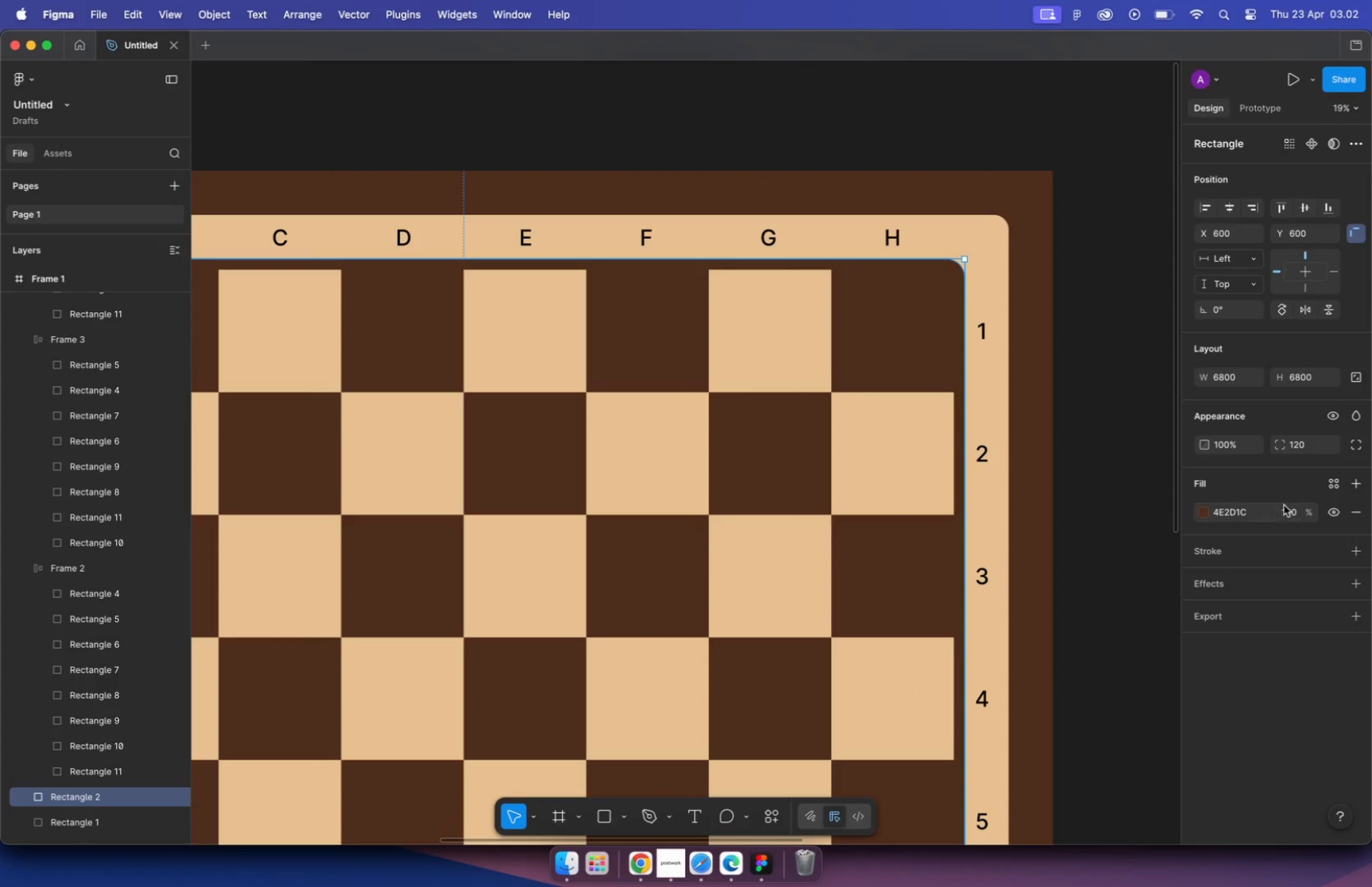 
left_click([1311, 445])
 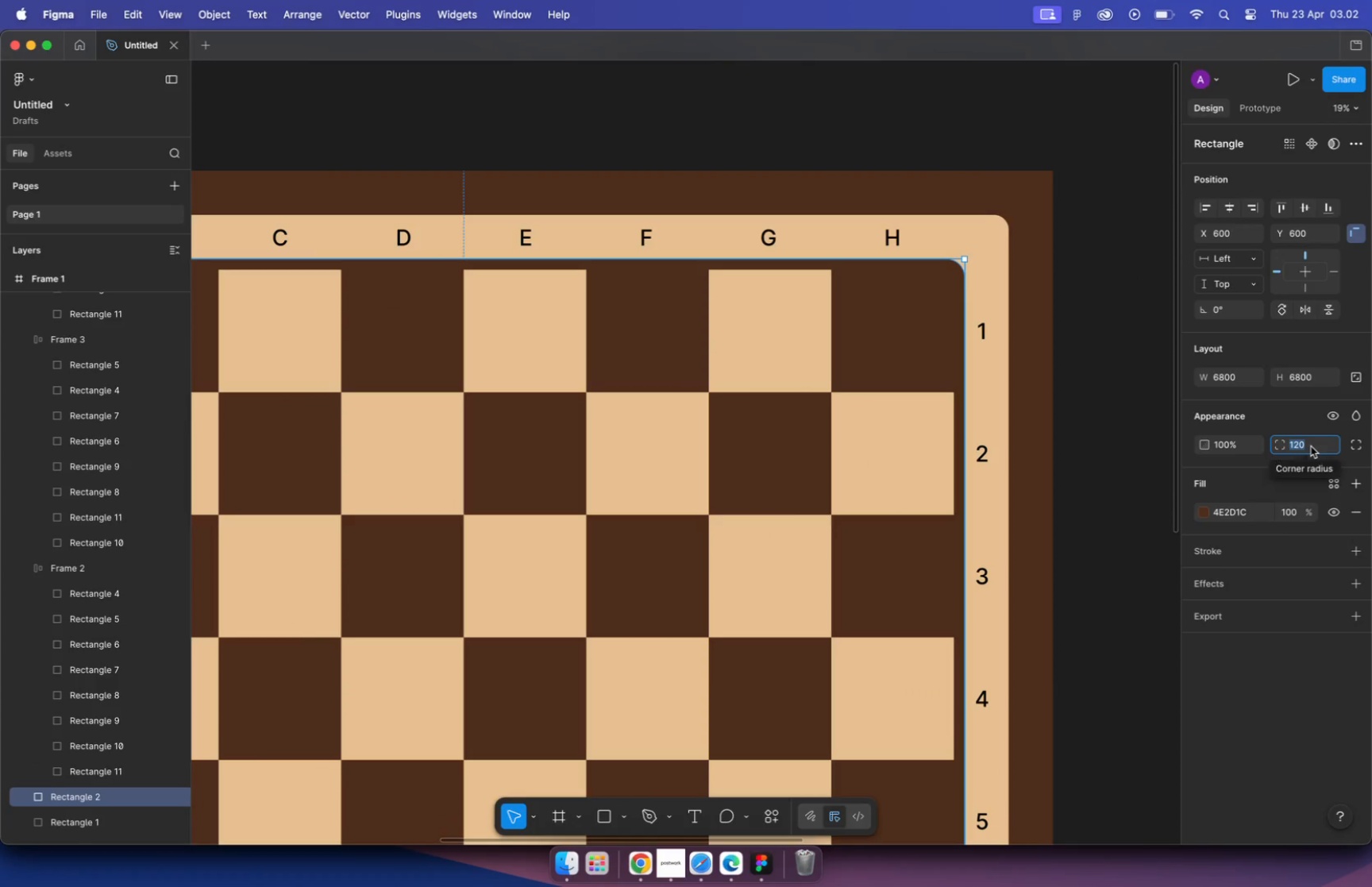 
type(80)
 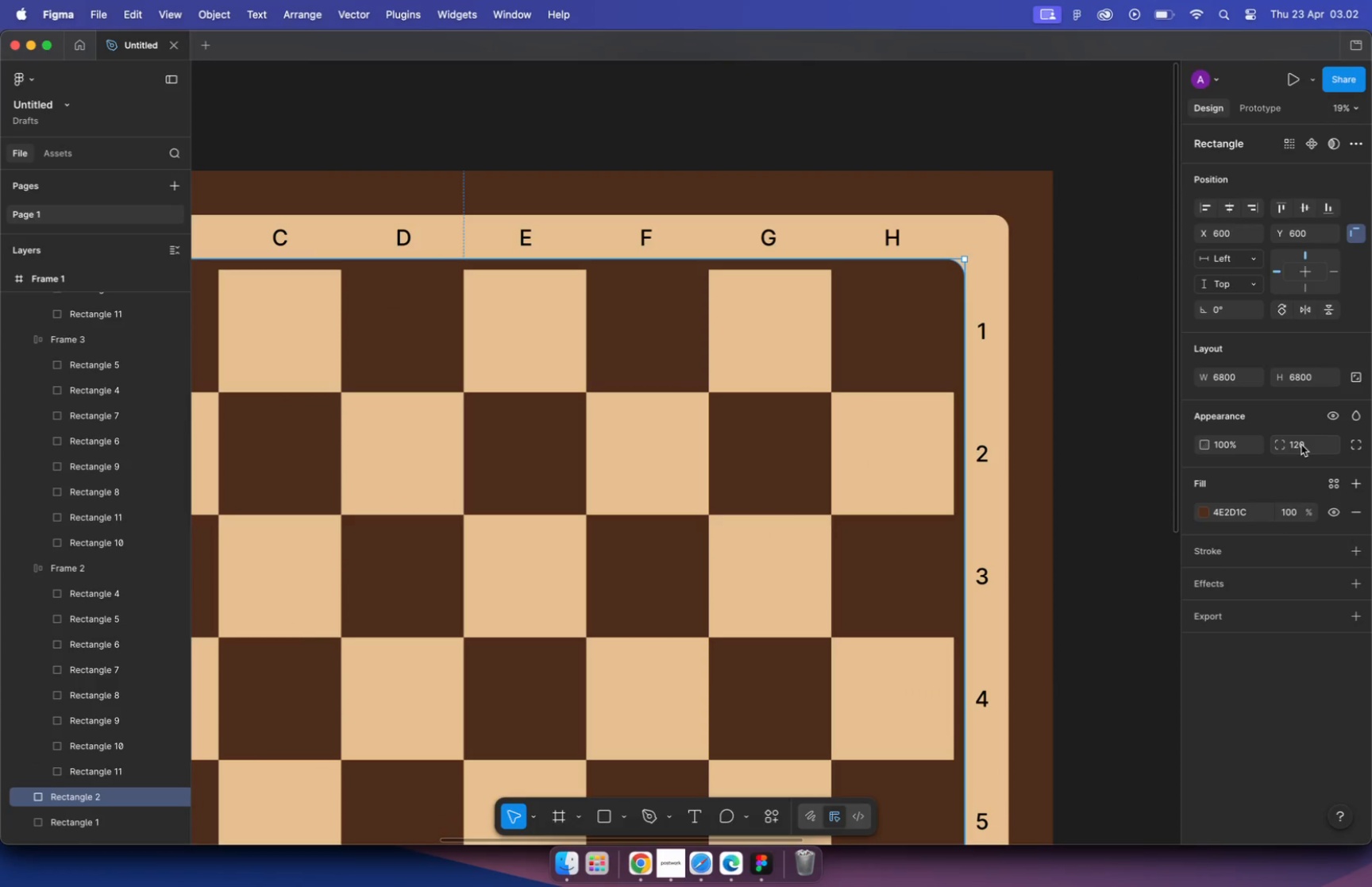 
key(Enter)
 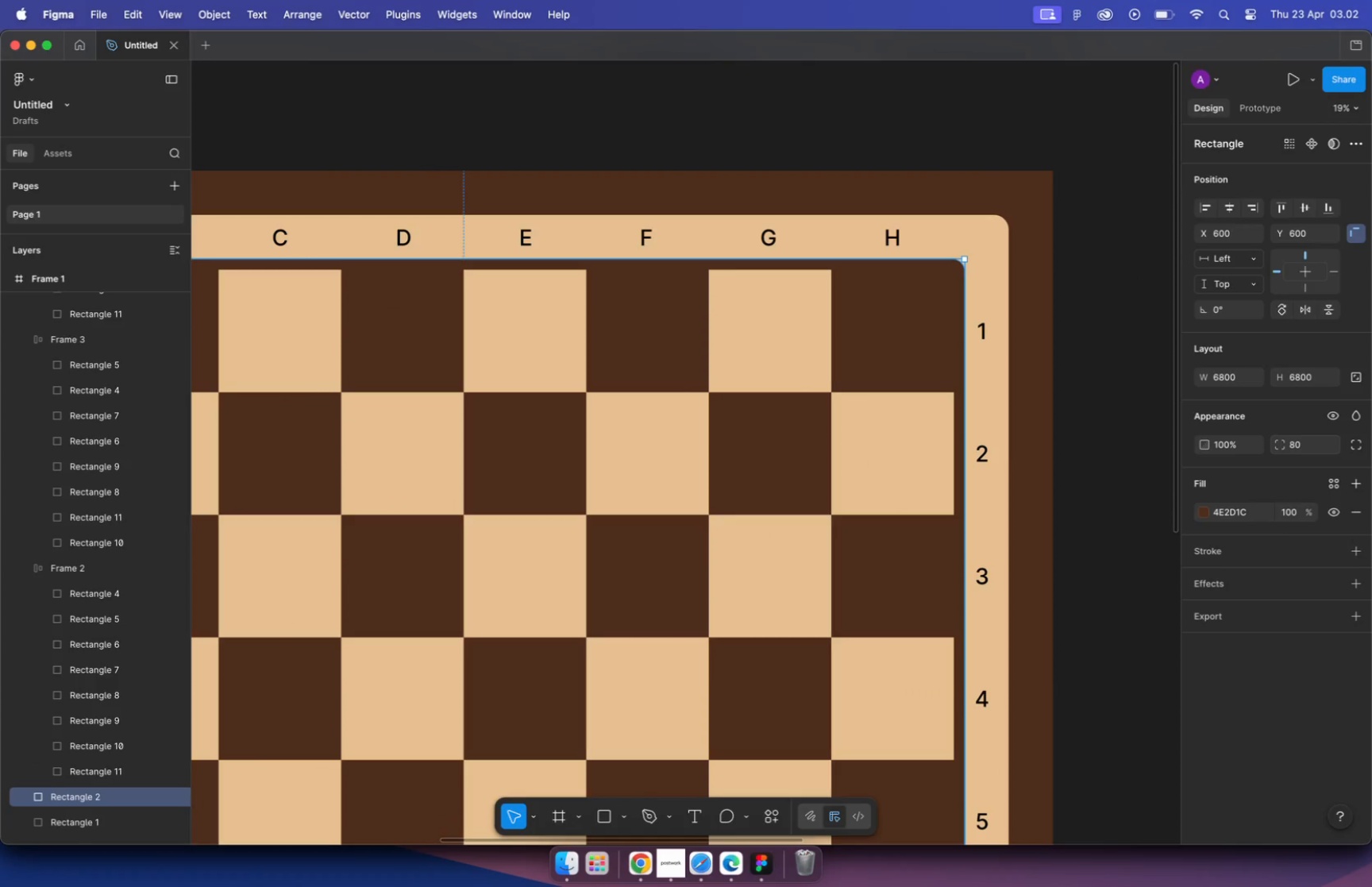 
hold_key(key=CommandLeft, duration=3.56)
scroll: coordinate [1121, 407], scroll_direction: down, amount: 17.0
 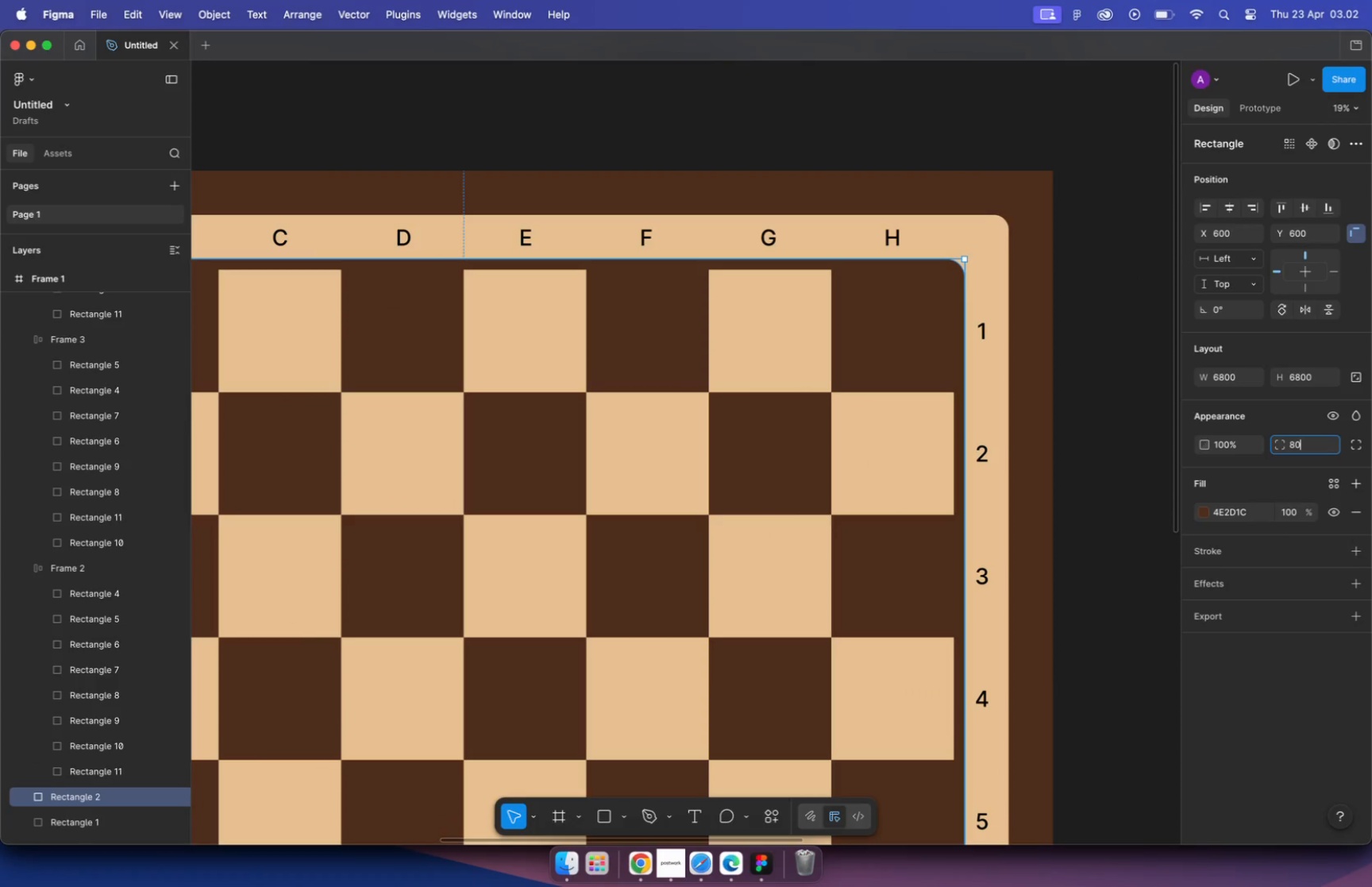 
scroll: coordinate [878, 426], scroll_direction: up, amount: 3.0
 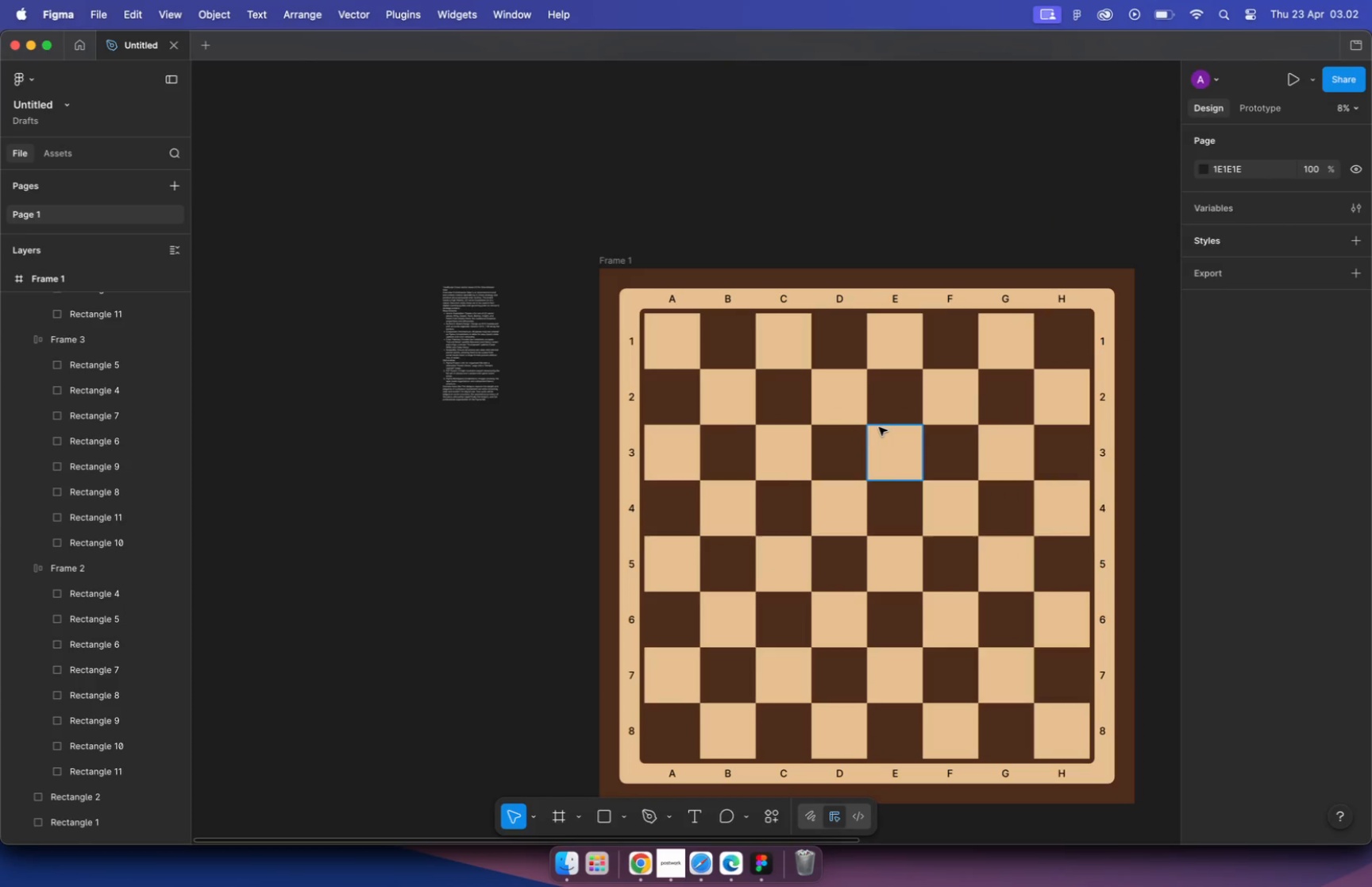 
left_click([1105, 299])
 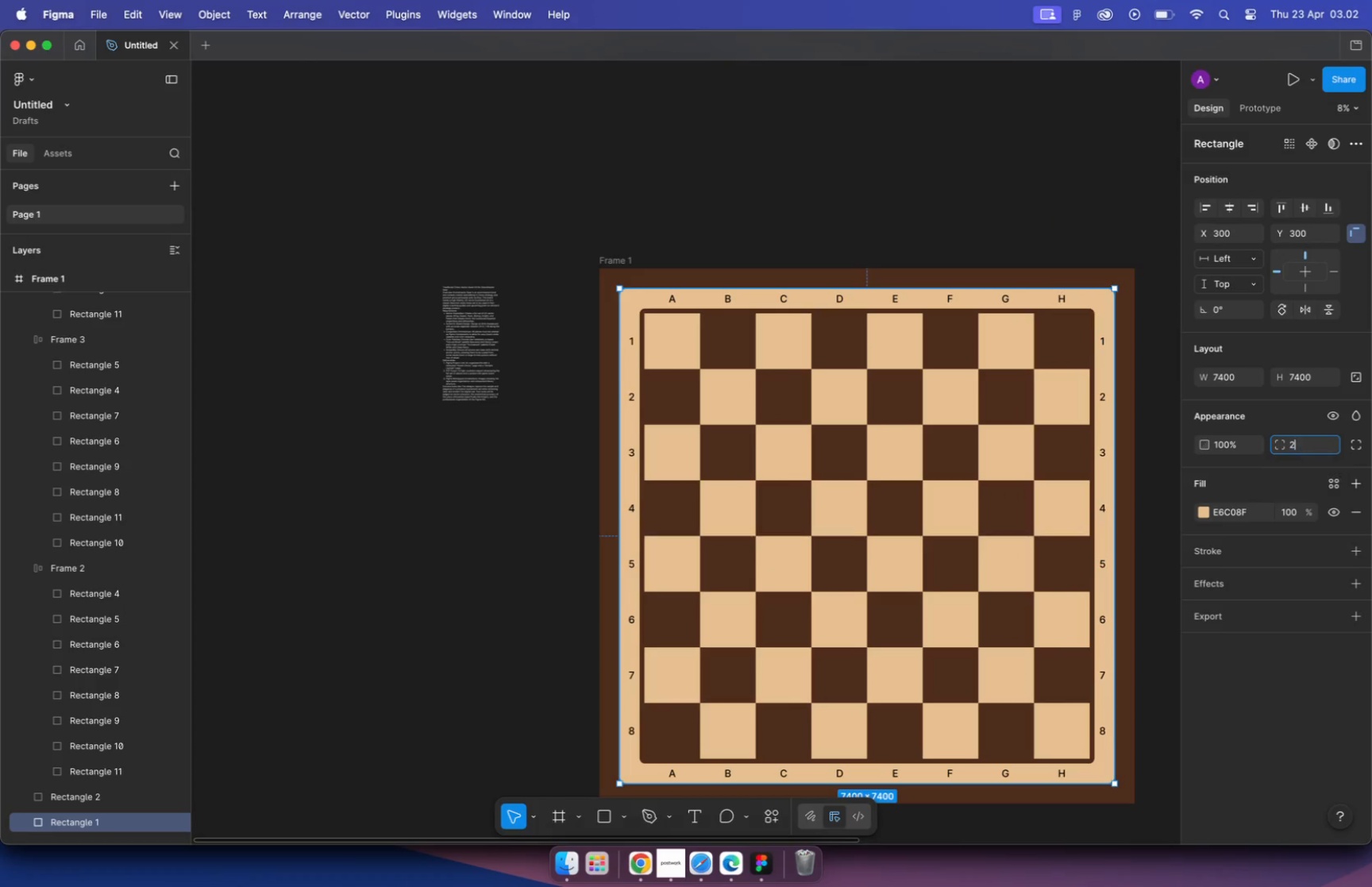 
type(200)
 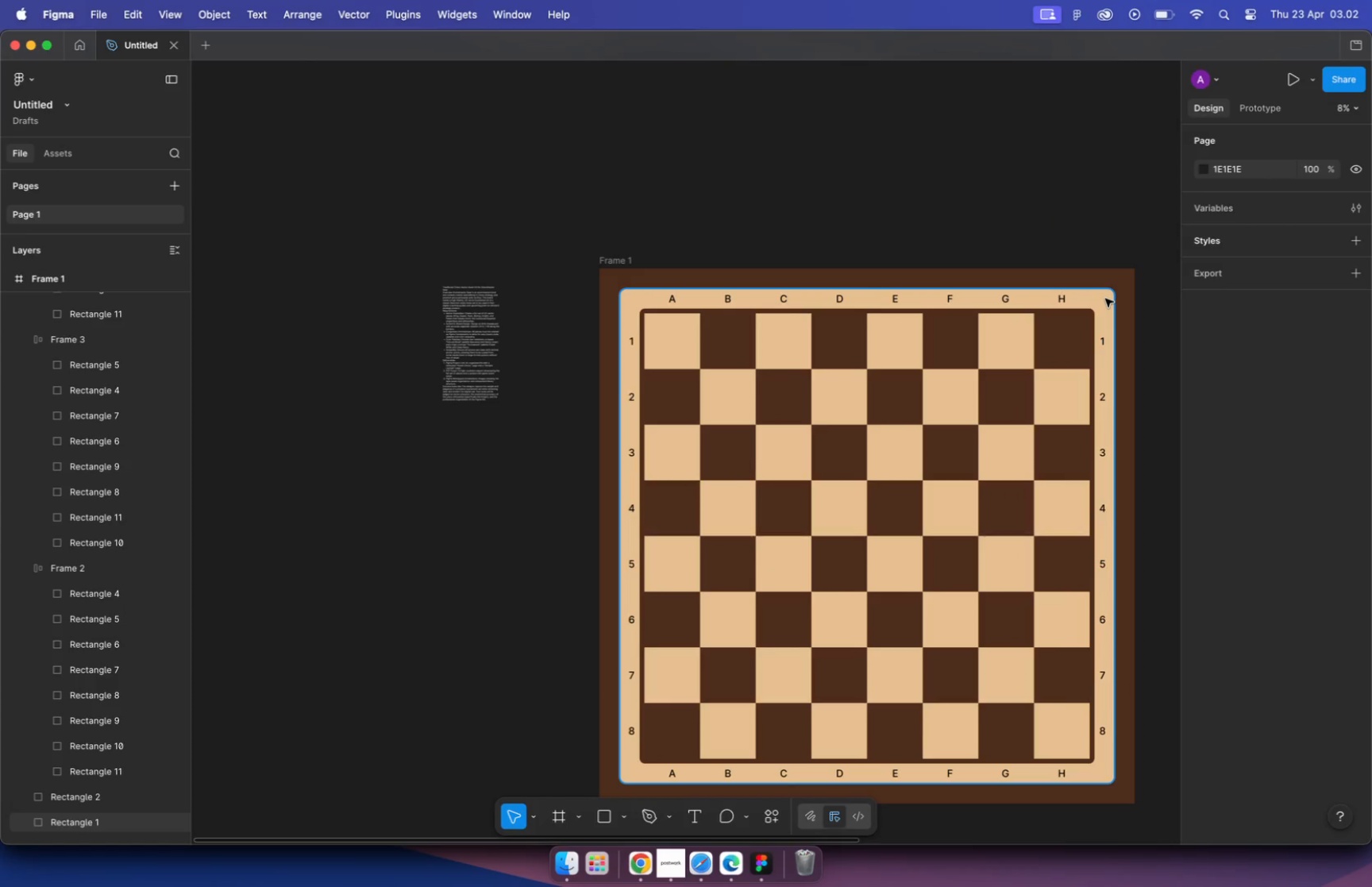 
key(Enter)
 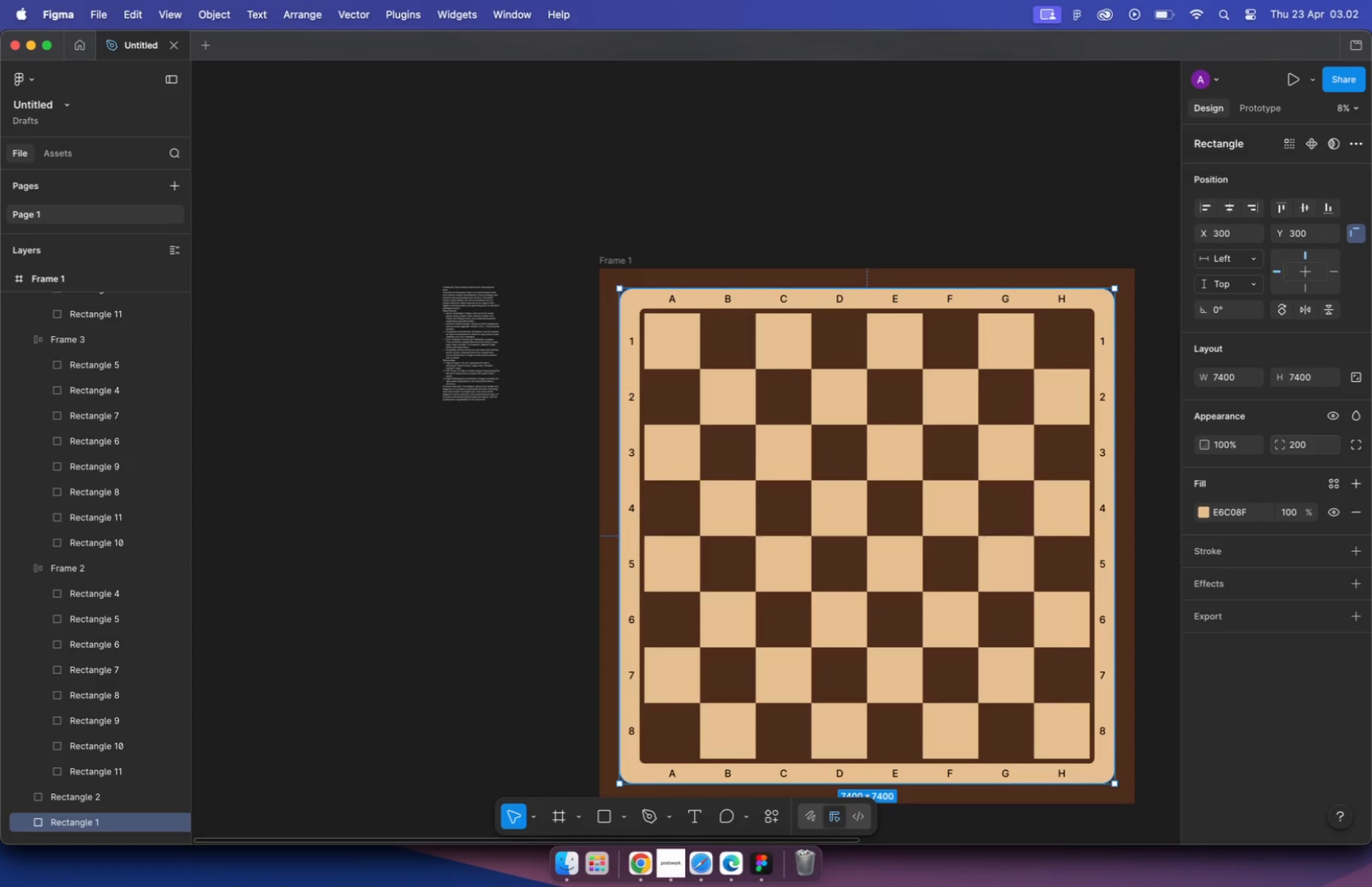 
left_click([1158, 405])
 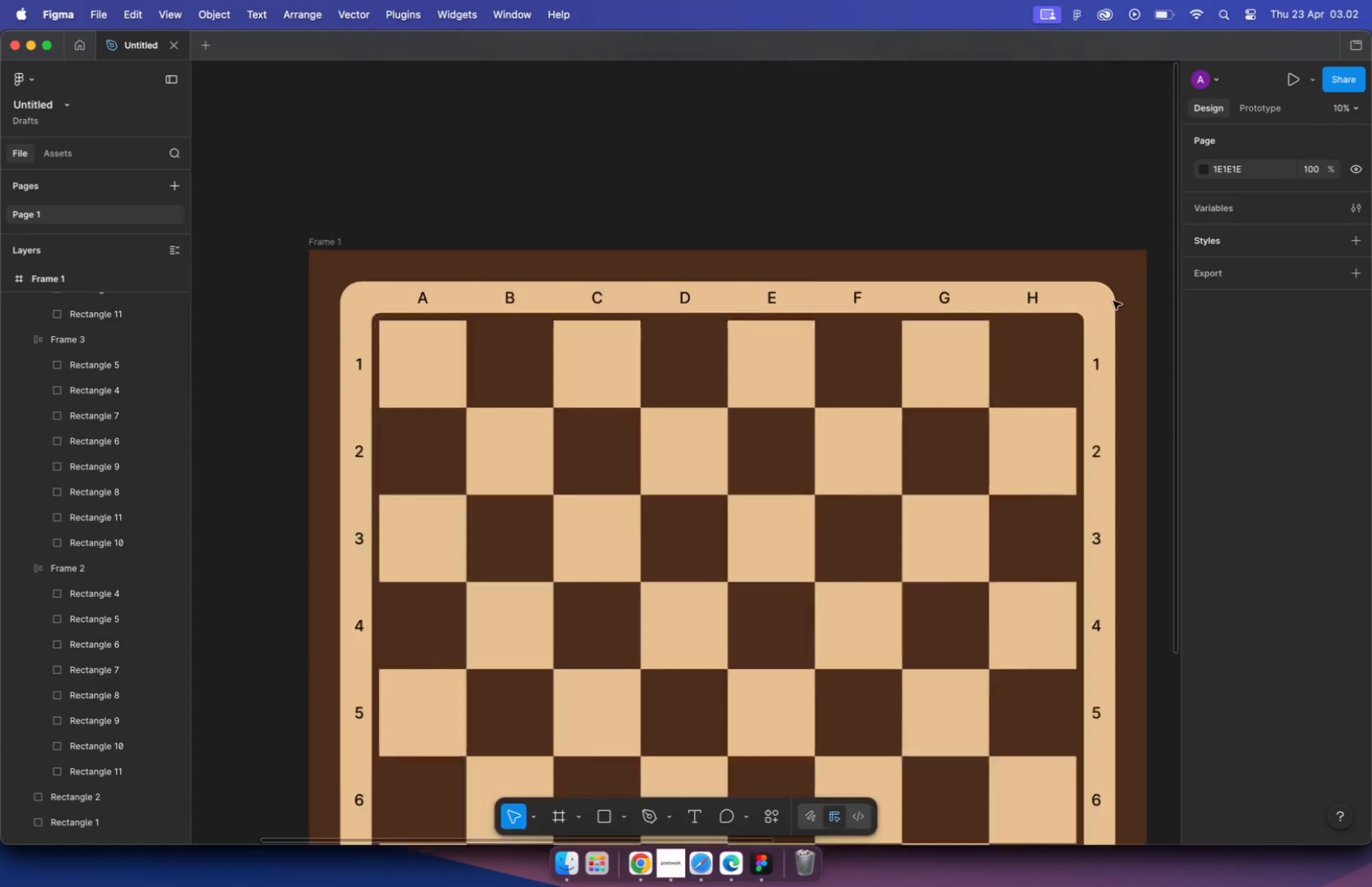 
hold_key(key=CommandLeft, duration=1.53)
scroll: coordinate [1113, 301], scroll_direction: up, amount: 23.0
 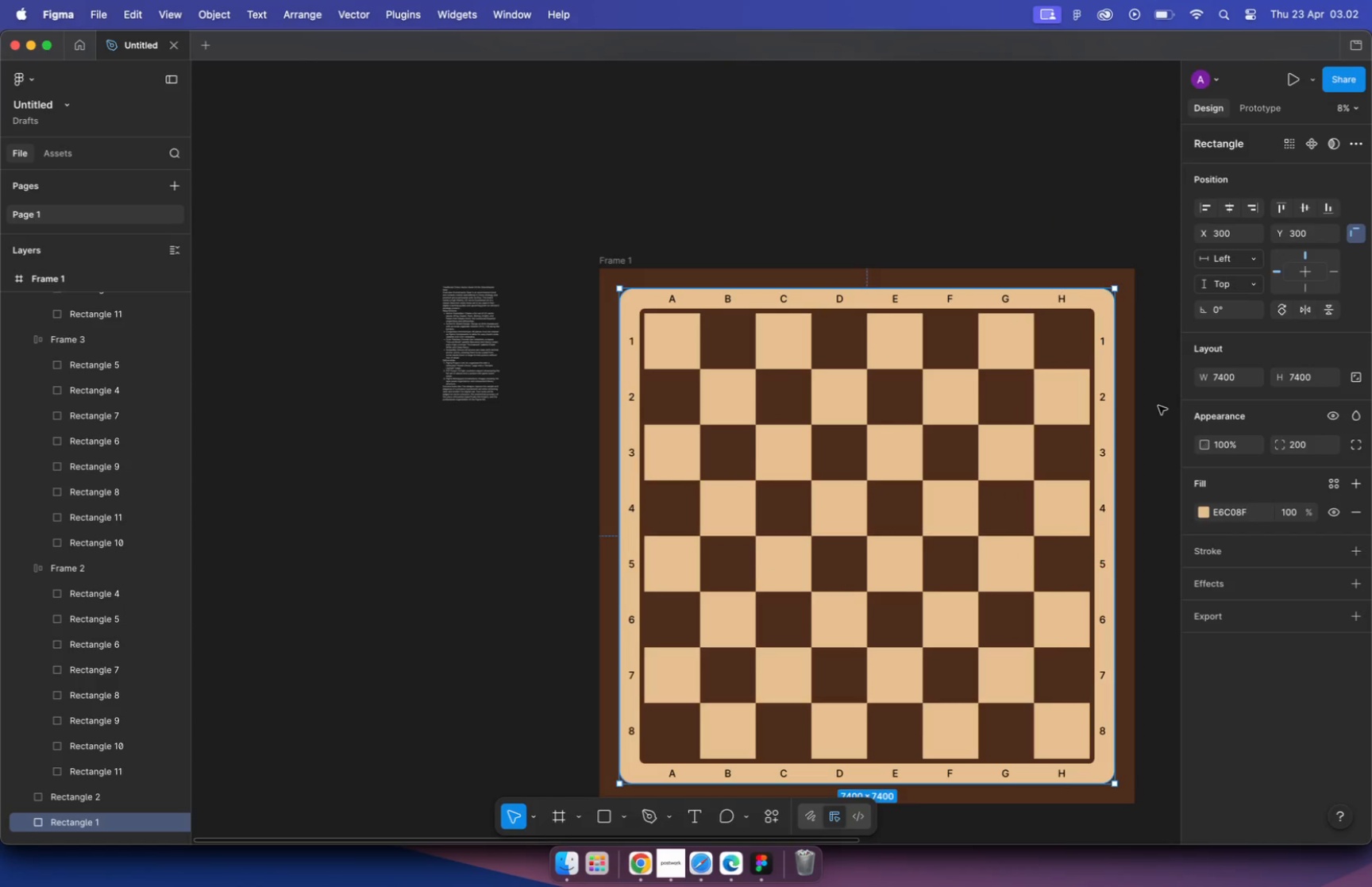 
left_click([1036, 349])
 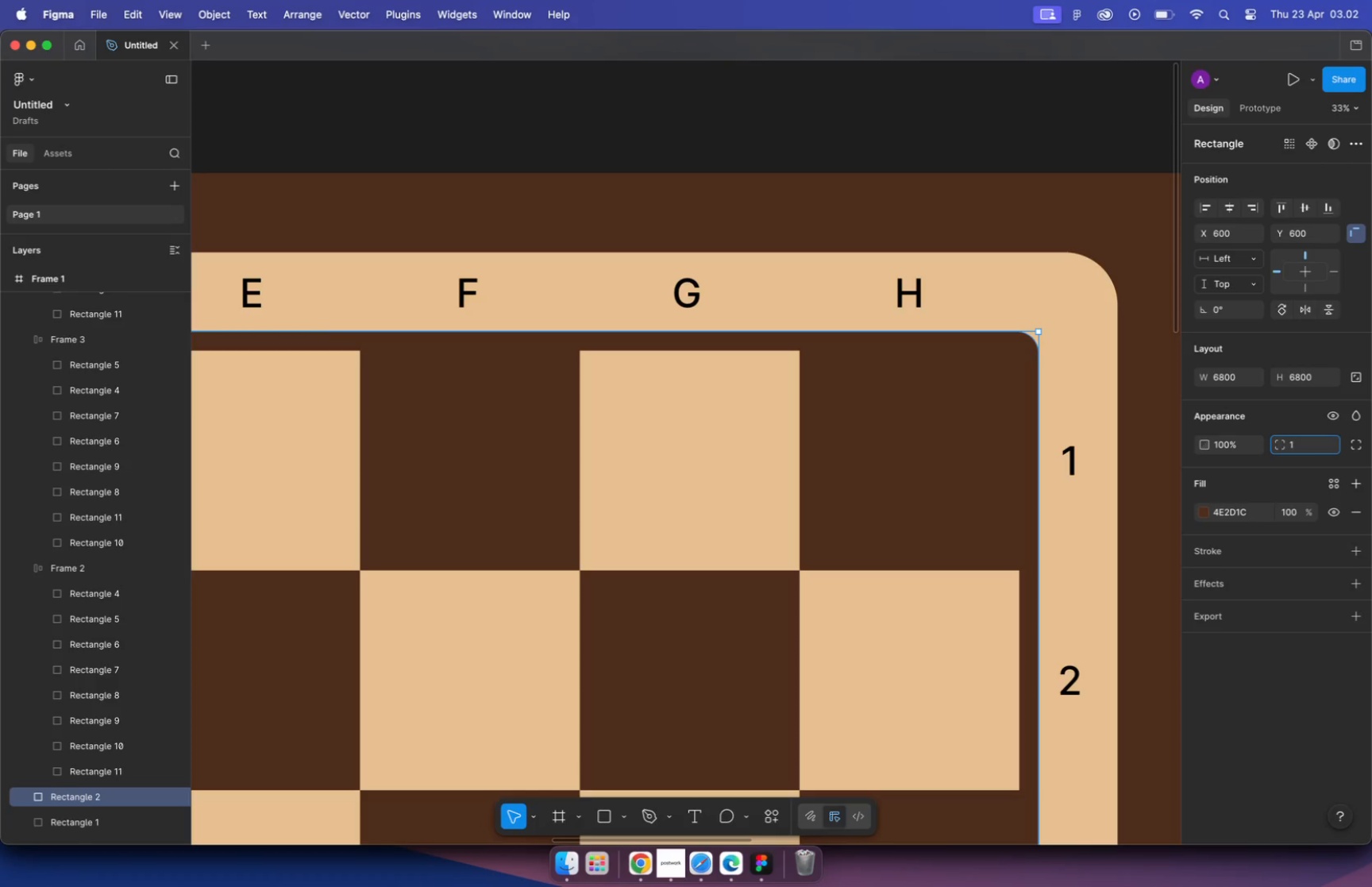 
type(130)
 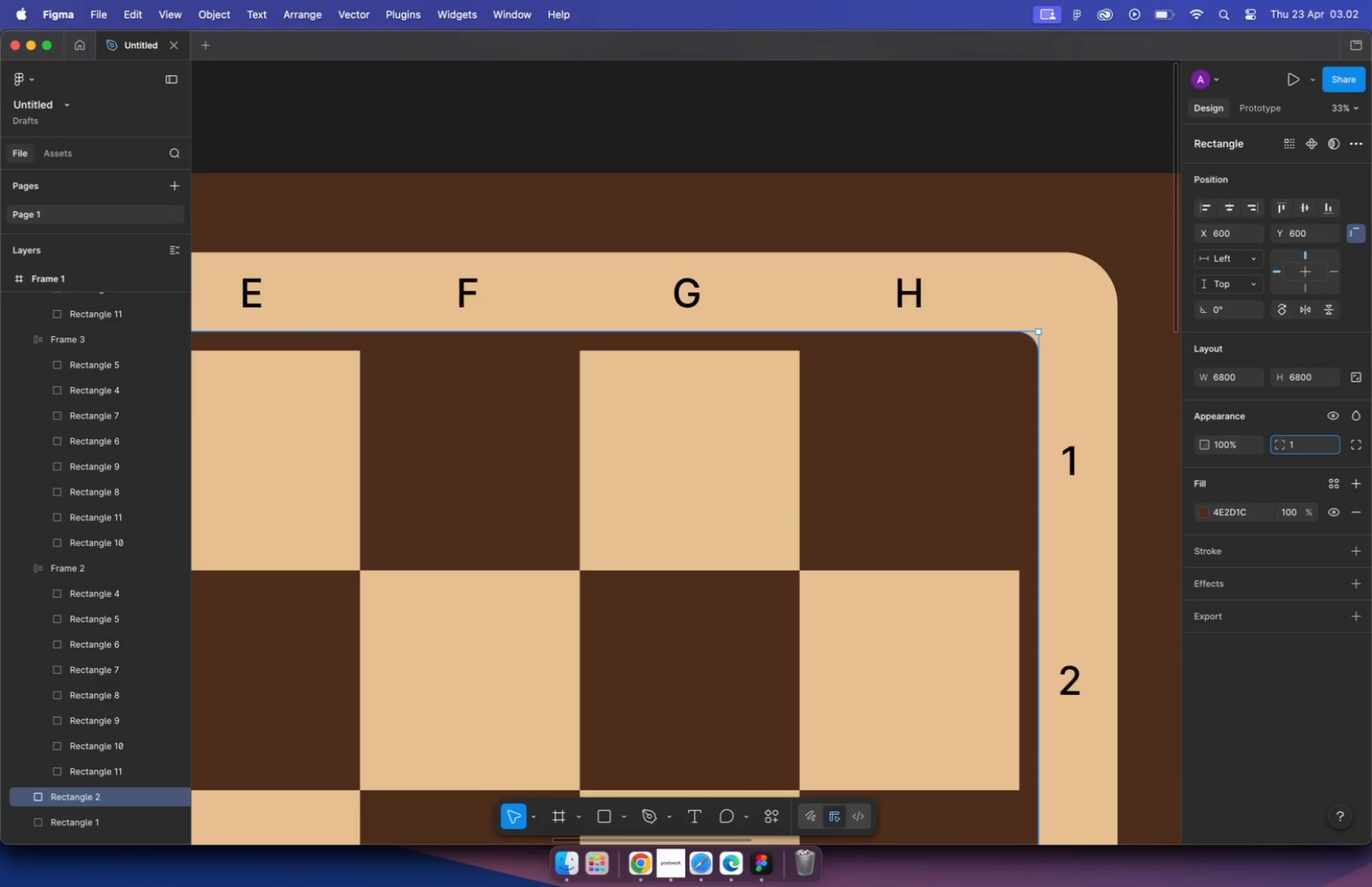 
key(Enter)
 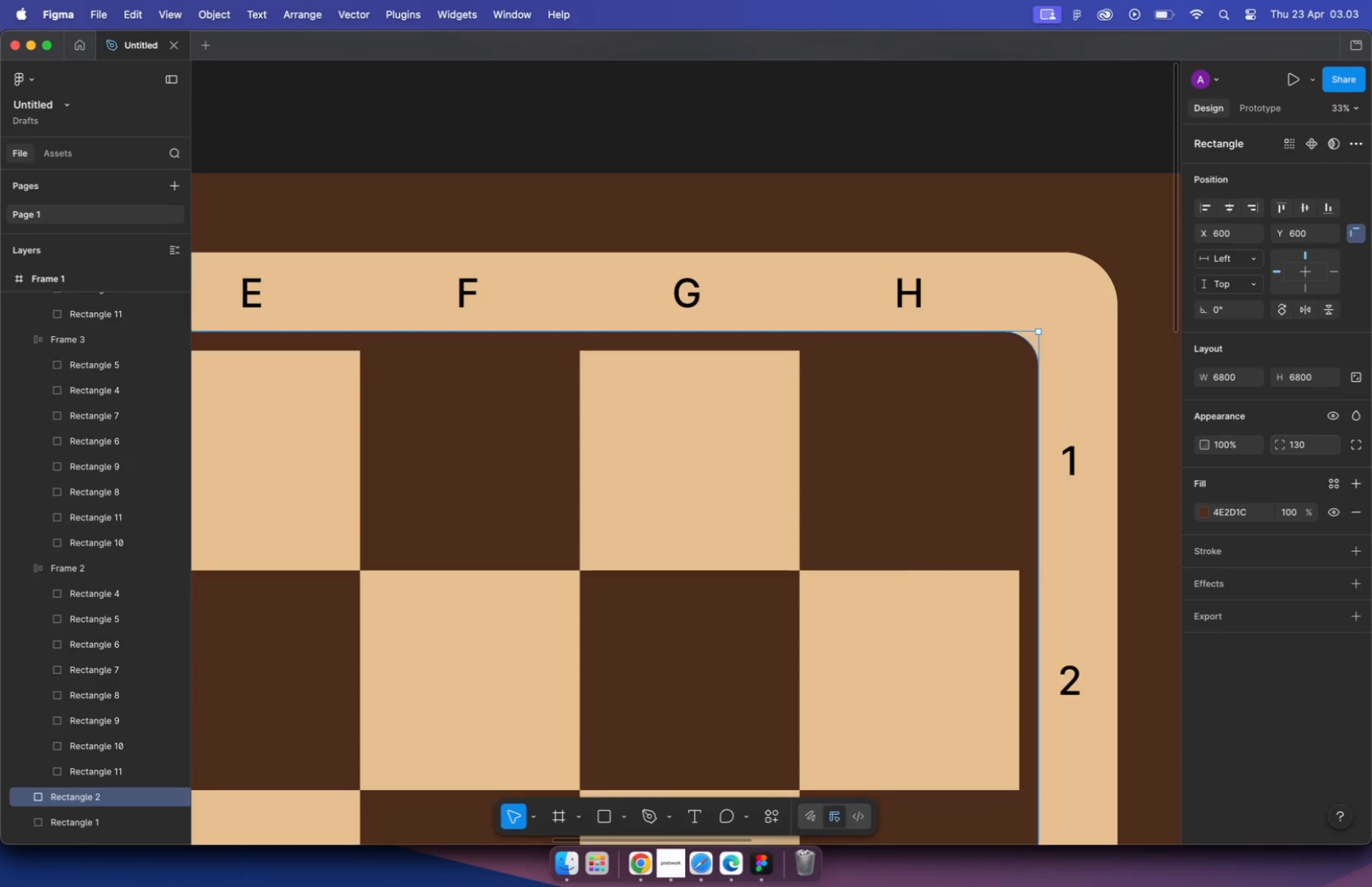 
hold_key(key=CommandLeft, duration=0.77)
scroll: coordinate [784, 312], scroll_direction: down, amount: 10.0
 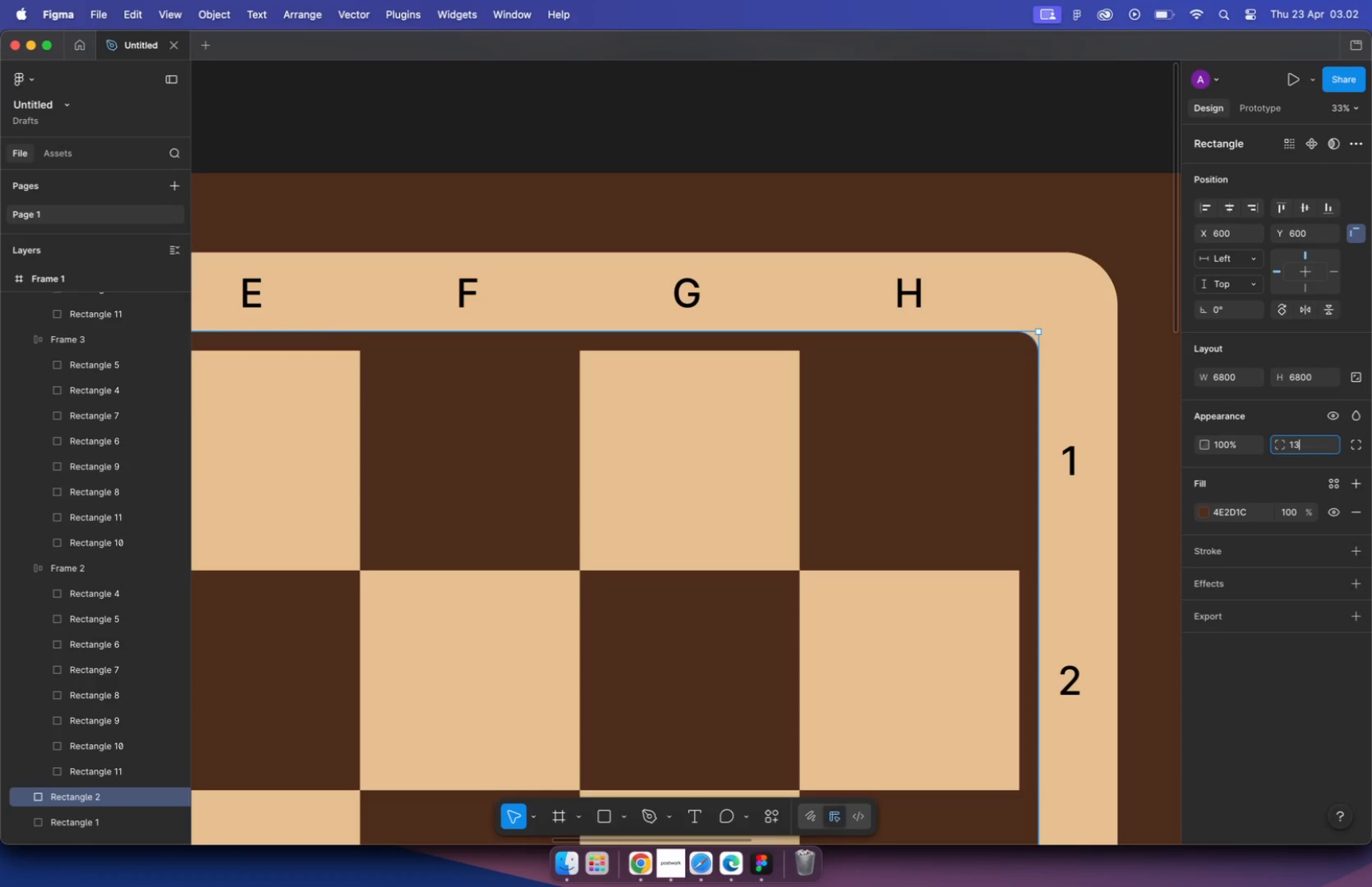 
left_click([994, 421])
 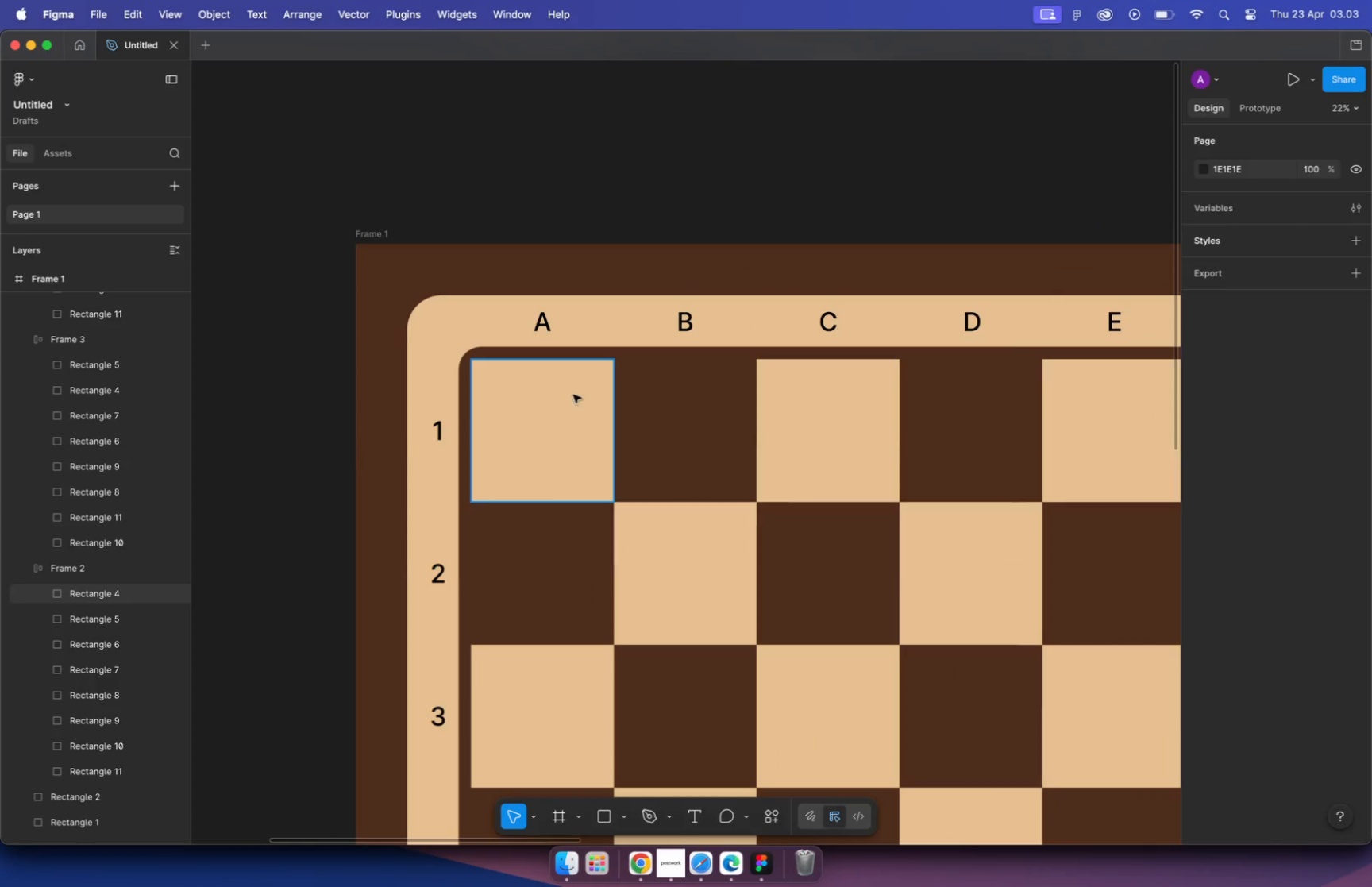 
hold_key(key=CommandLeft, duration=1.8)
scroll: coordinate [583, 391], scroll_direction: up, amount: 5.0
 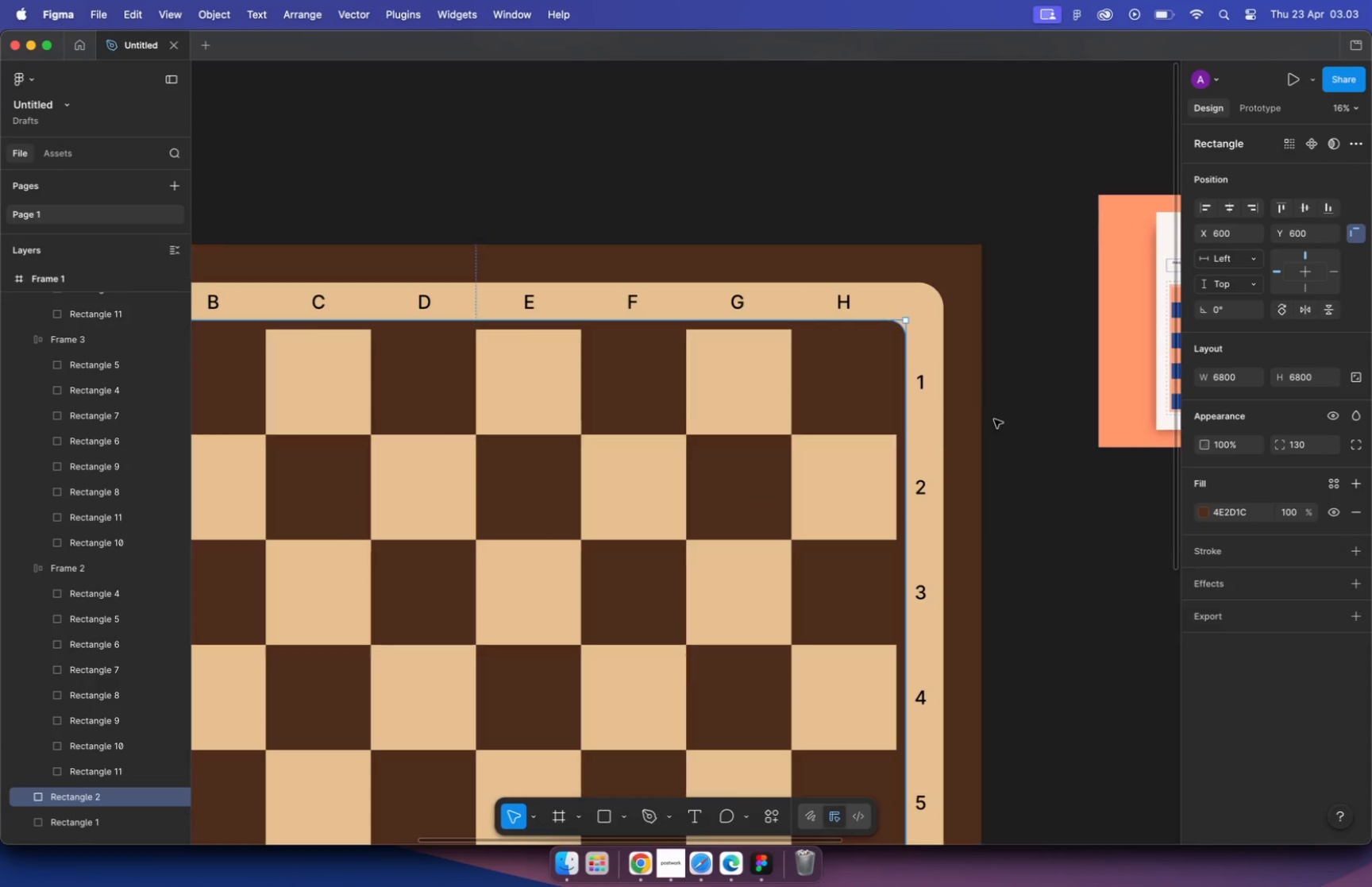 
left_click([512, 402])
 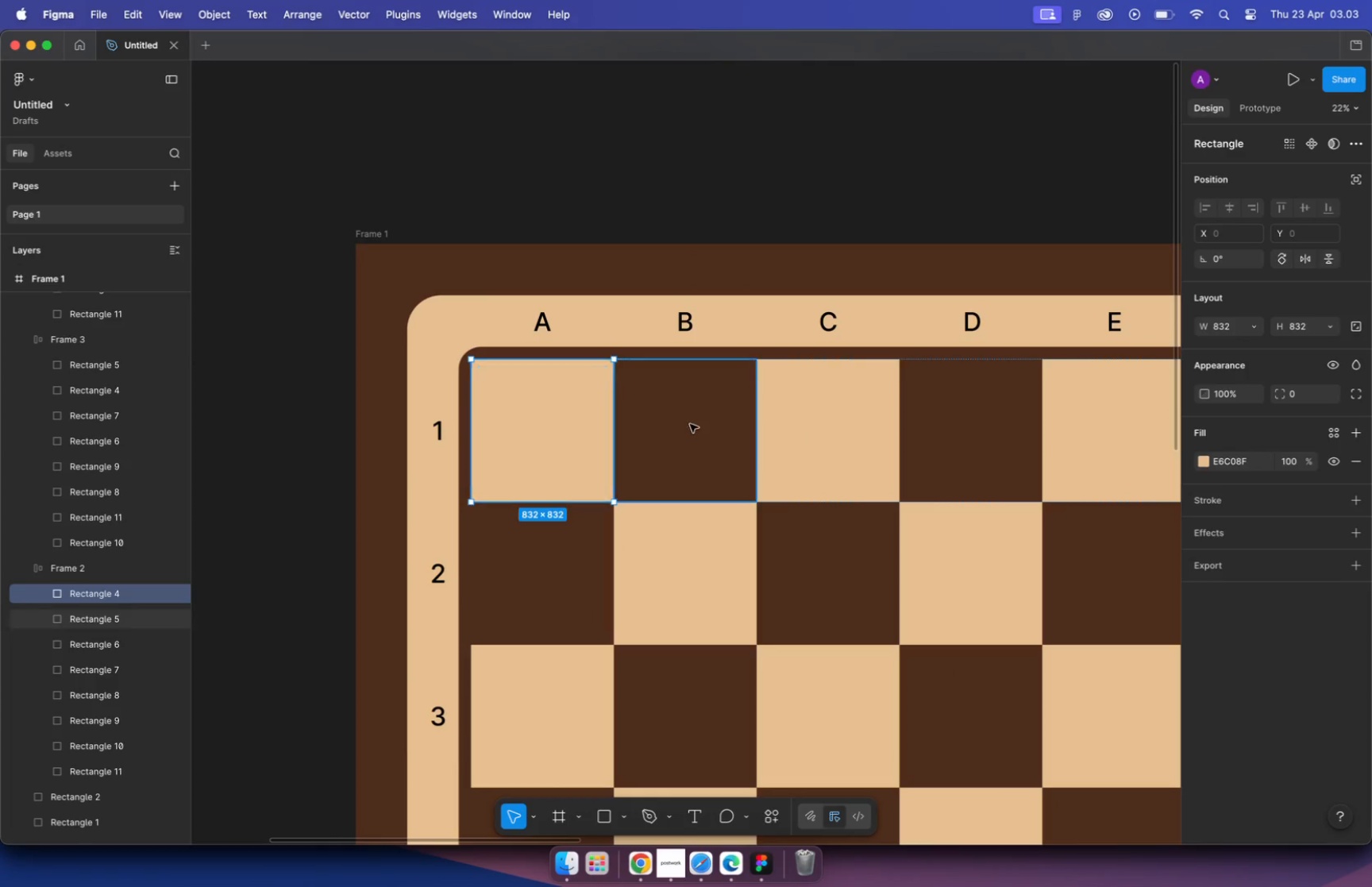 
hold_key(key=CommandLeft, duration=0.69)
left_click([527, 432])
 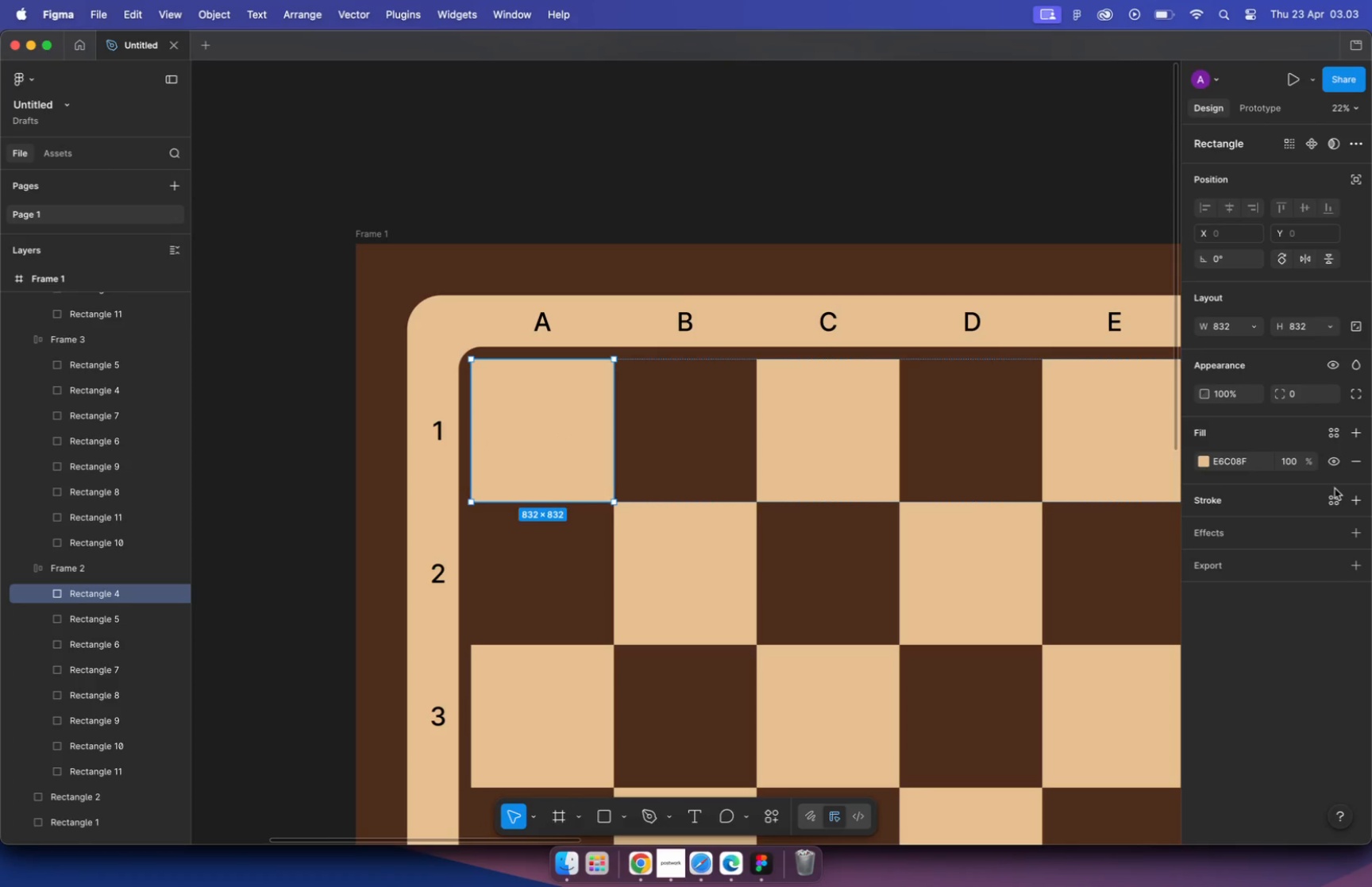 
left_click([1351, 395])
 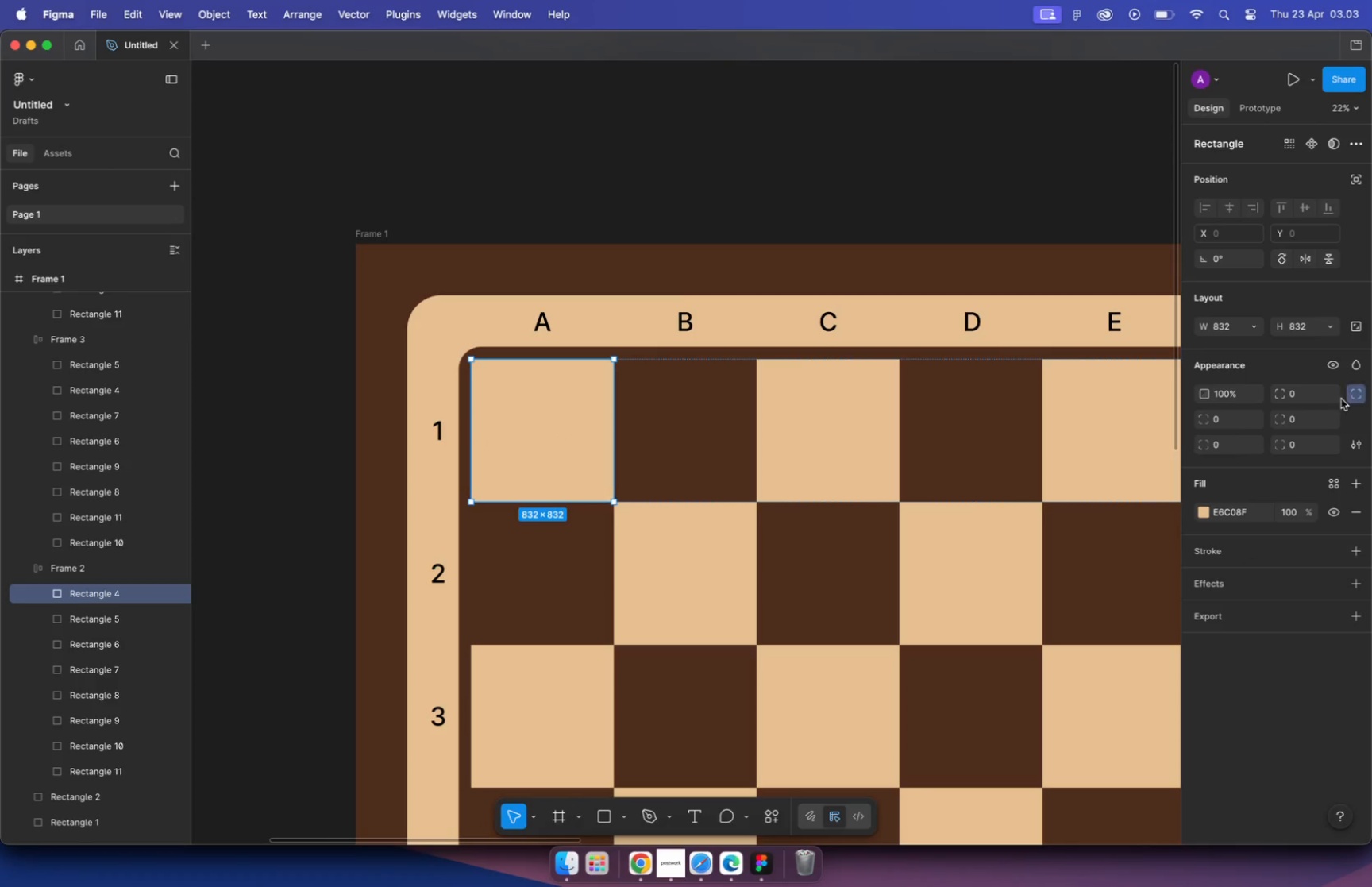 
type(80)
 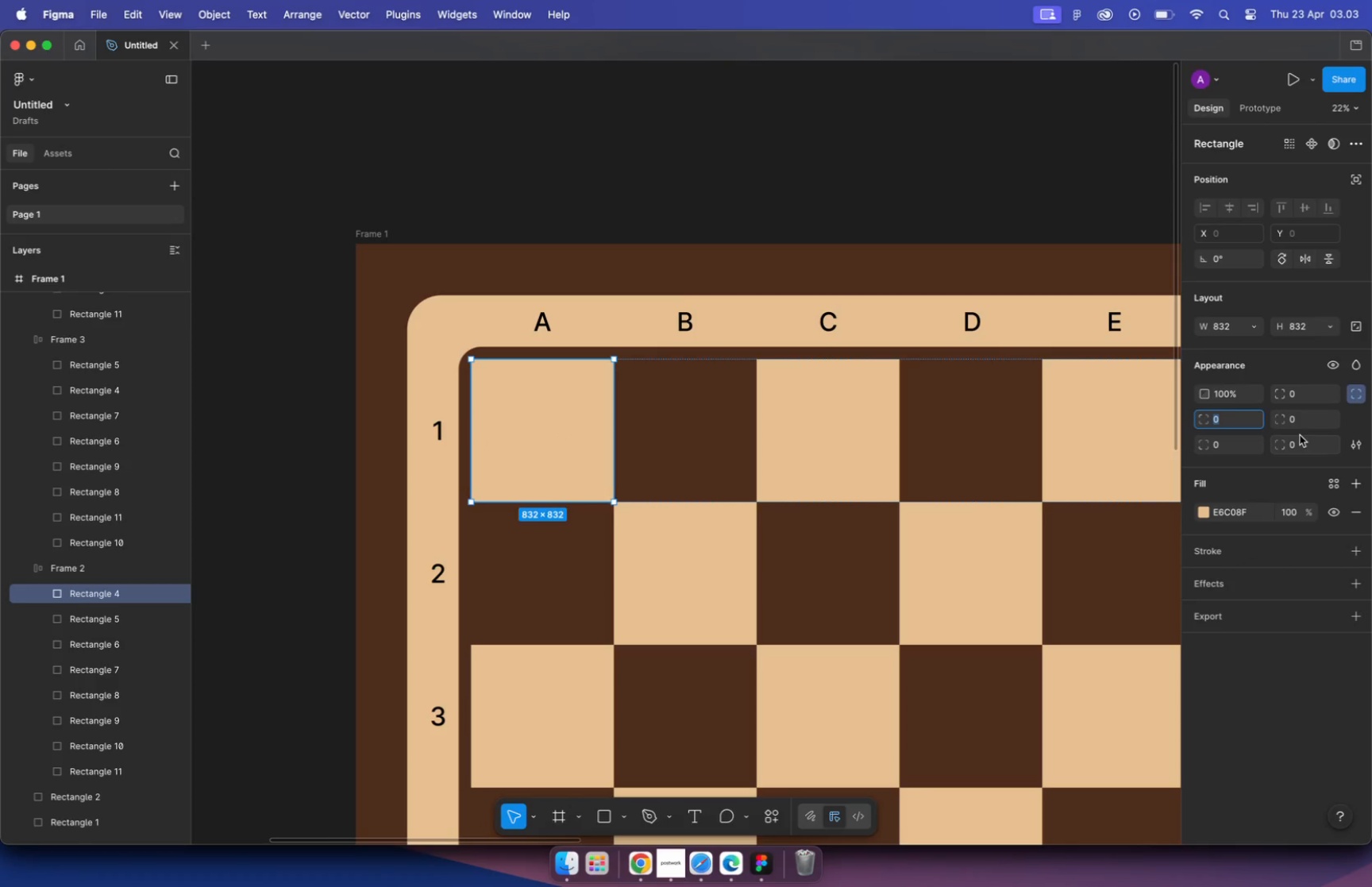 
key(Enter)
 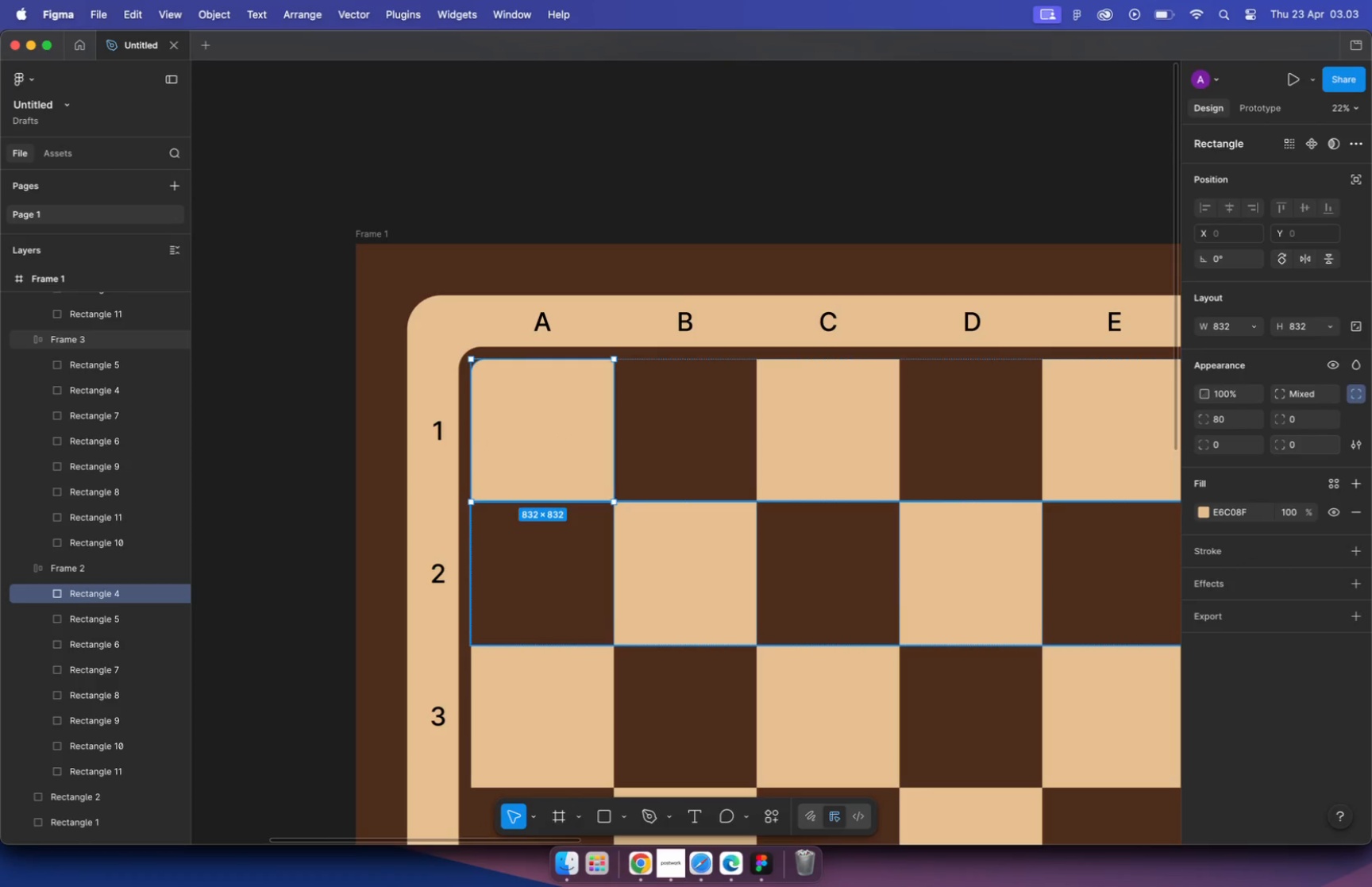 
left_click([346, 461])
 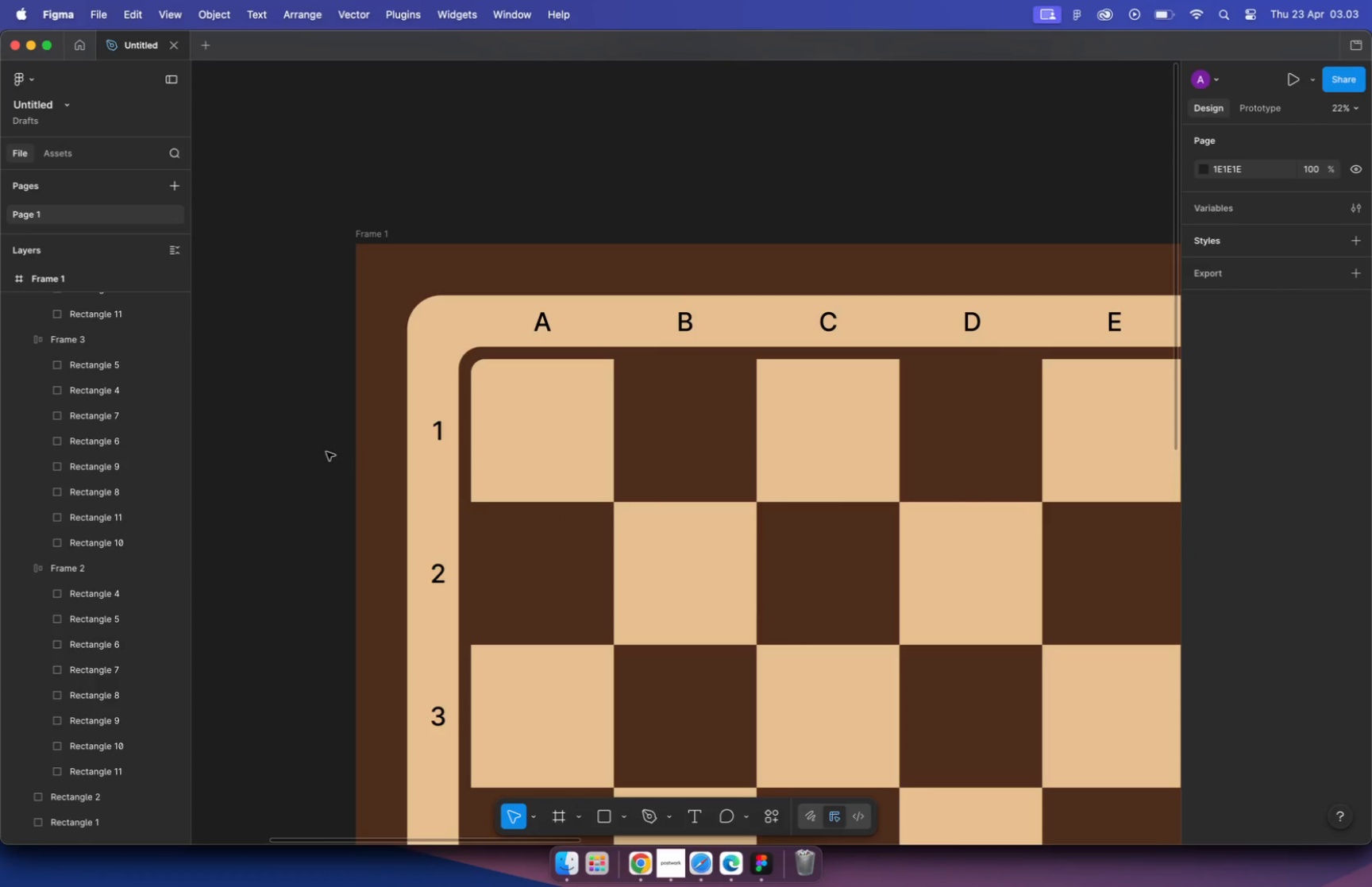 
hold_key(key=CommandLeft, duration=1.63)
scroll: coordinate [318, 445], scroll_direction: down, amount: 10.0
 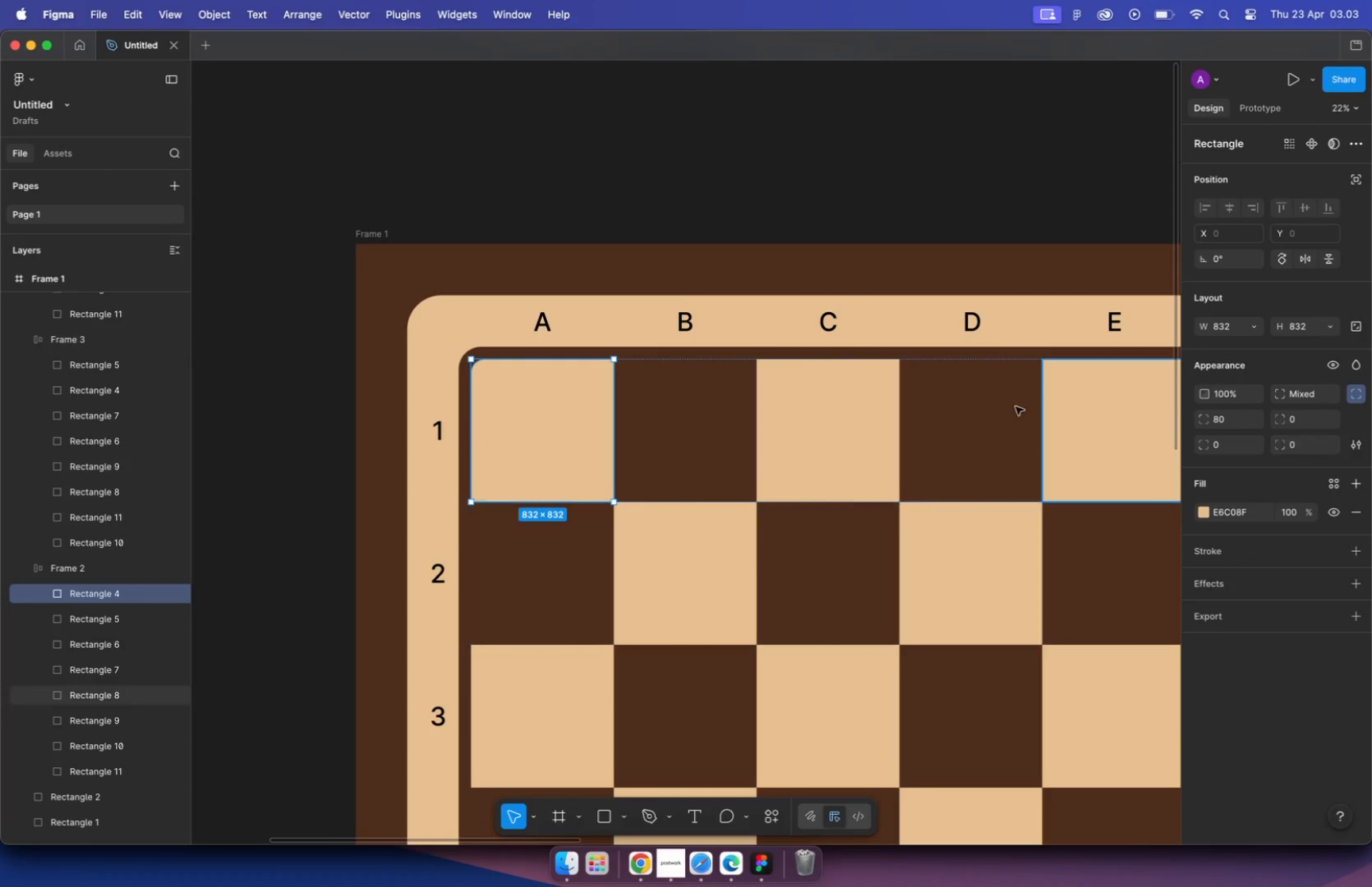 
scroll: coordinate [858, 425], scroll_direction: up, amount: 13.0
 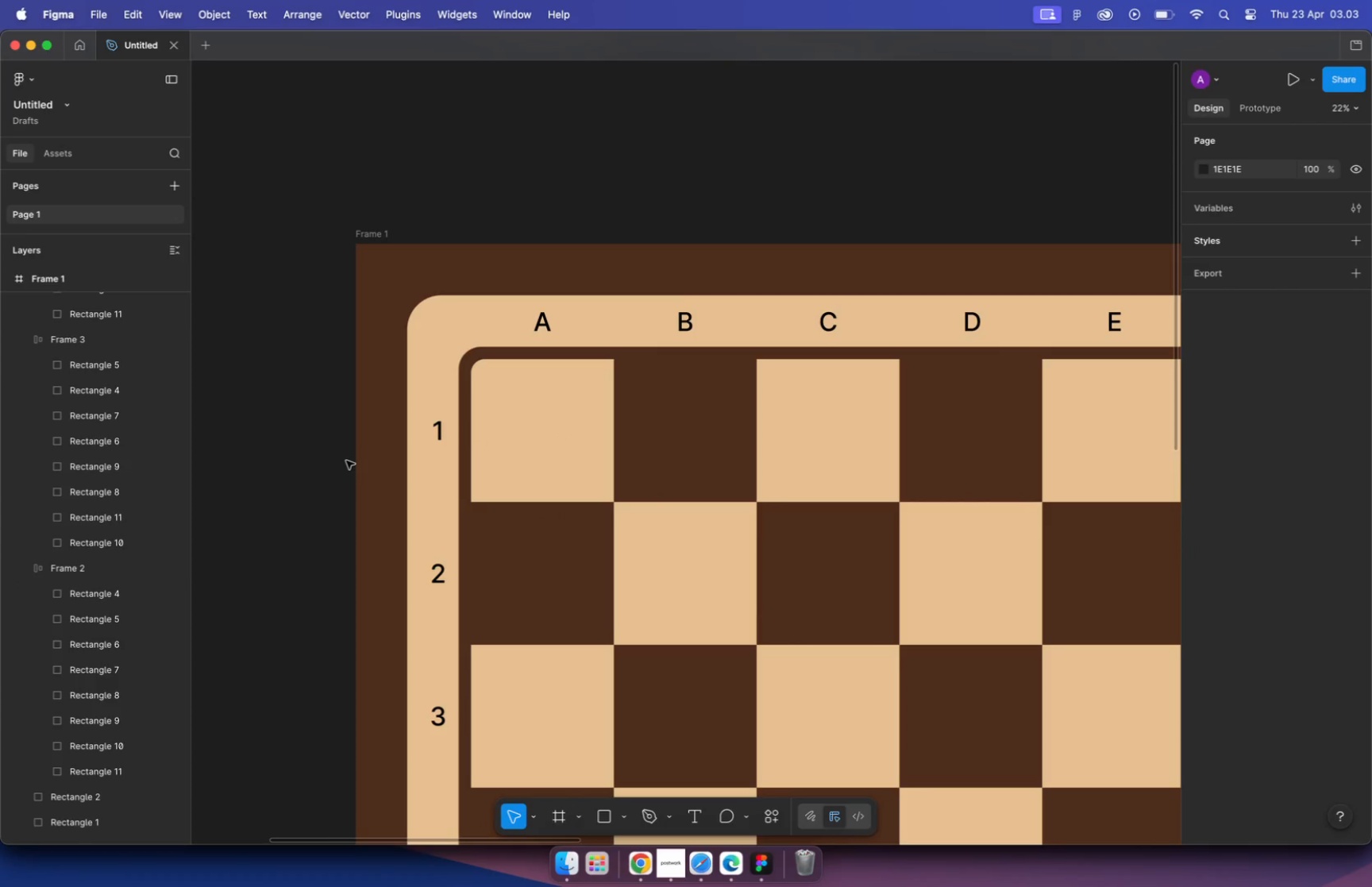 
hold_key(key=CommandLeft, duration=2.65)
scroll: coordinate [775, 361], scroll_direction: down, amount: 26.0
 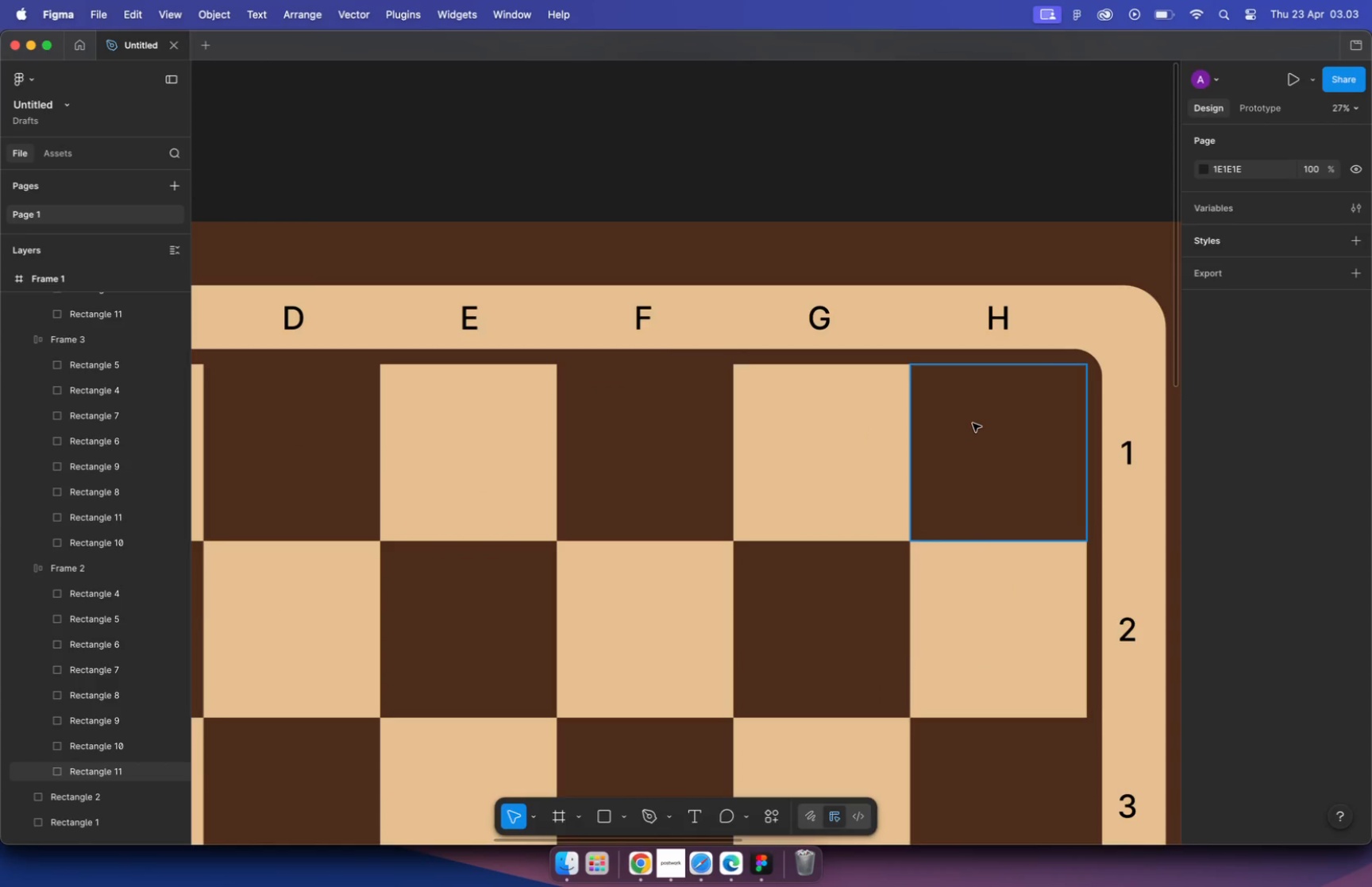 
scroll: coordinate [803, 587], scroll_direction: up, amount: 10.0
 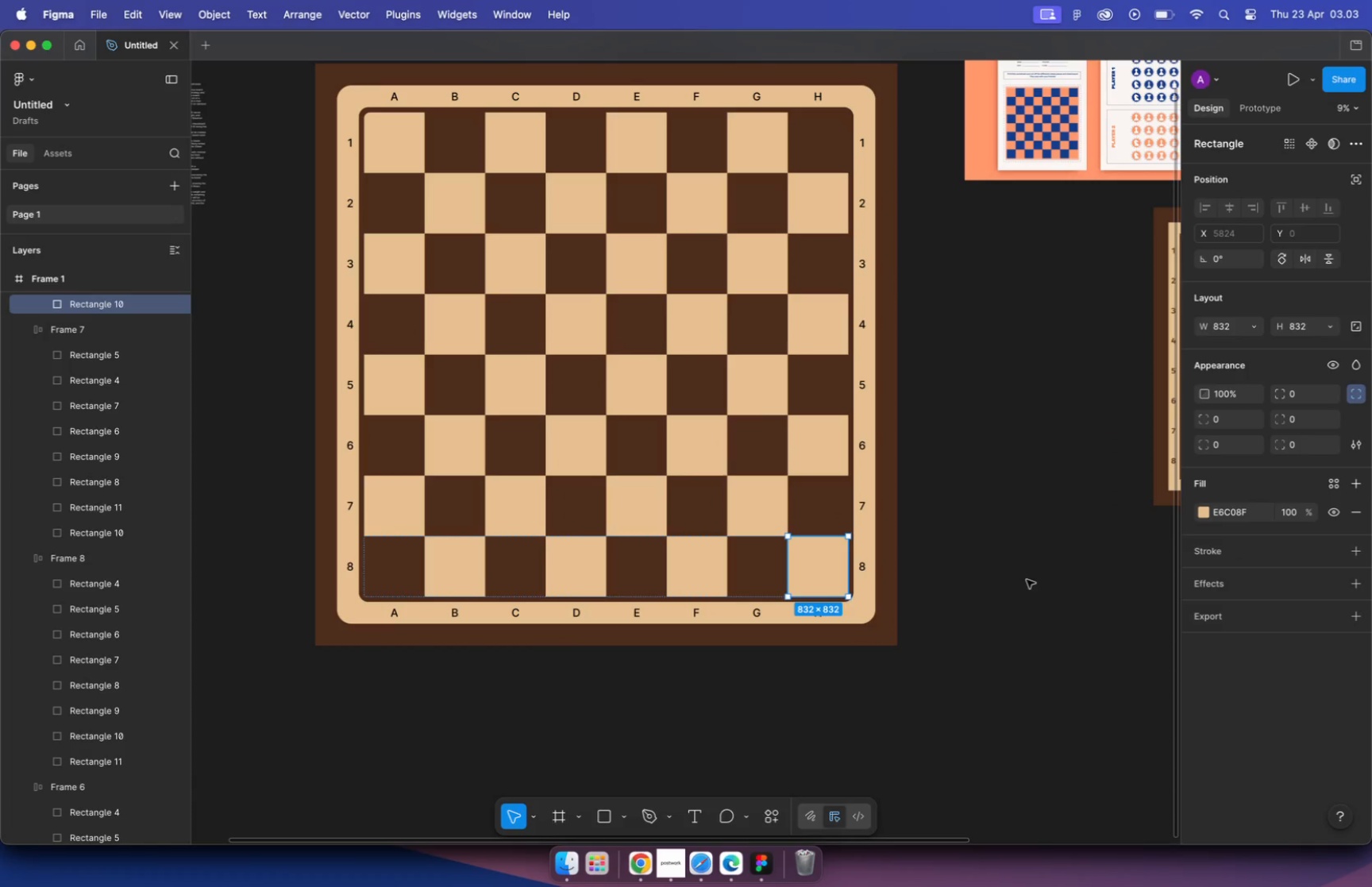 
type(80)
 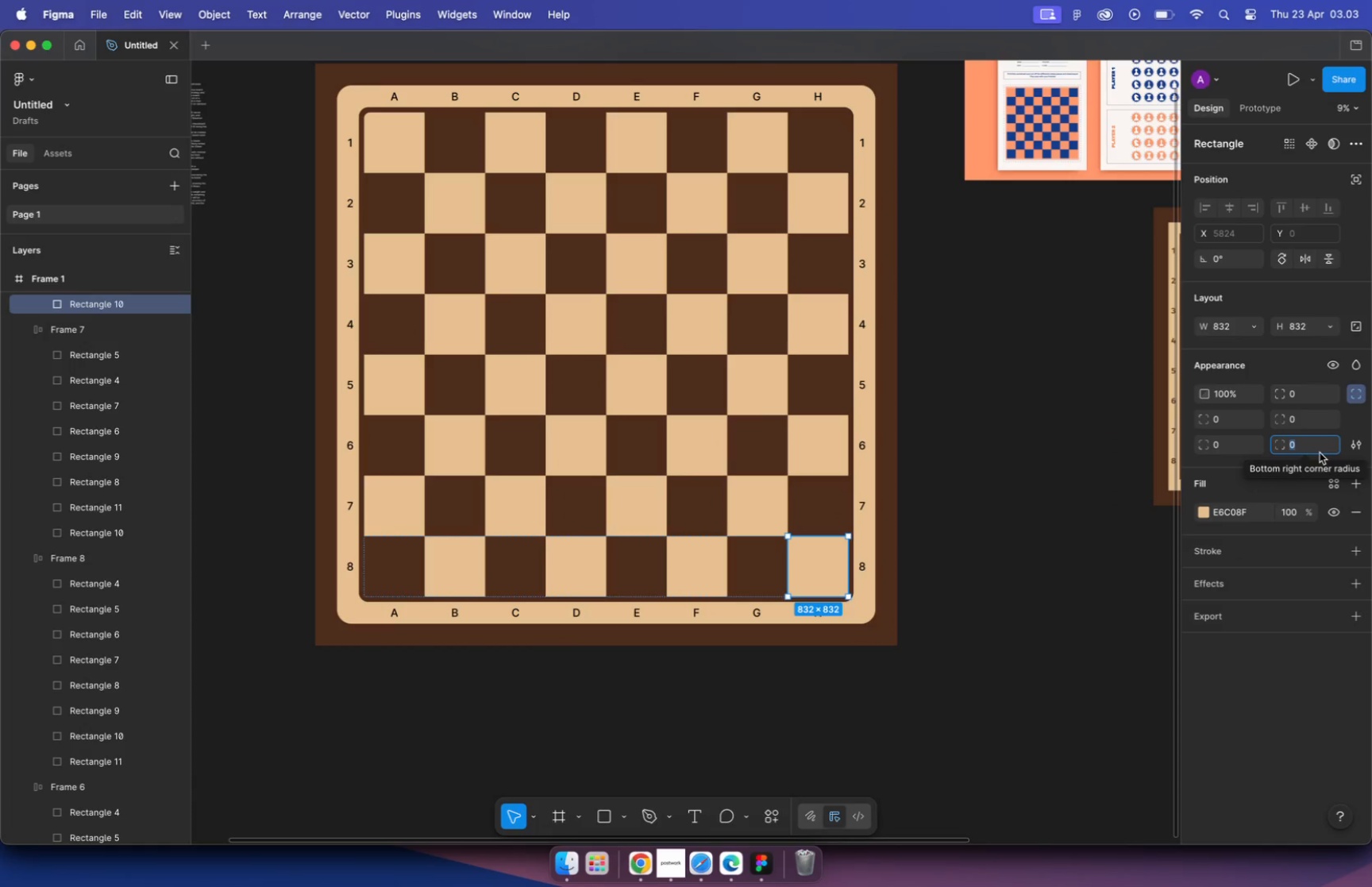 
key(Enter)
 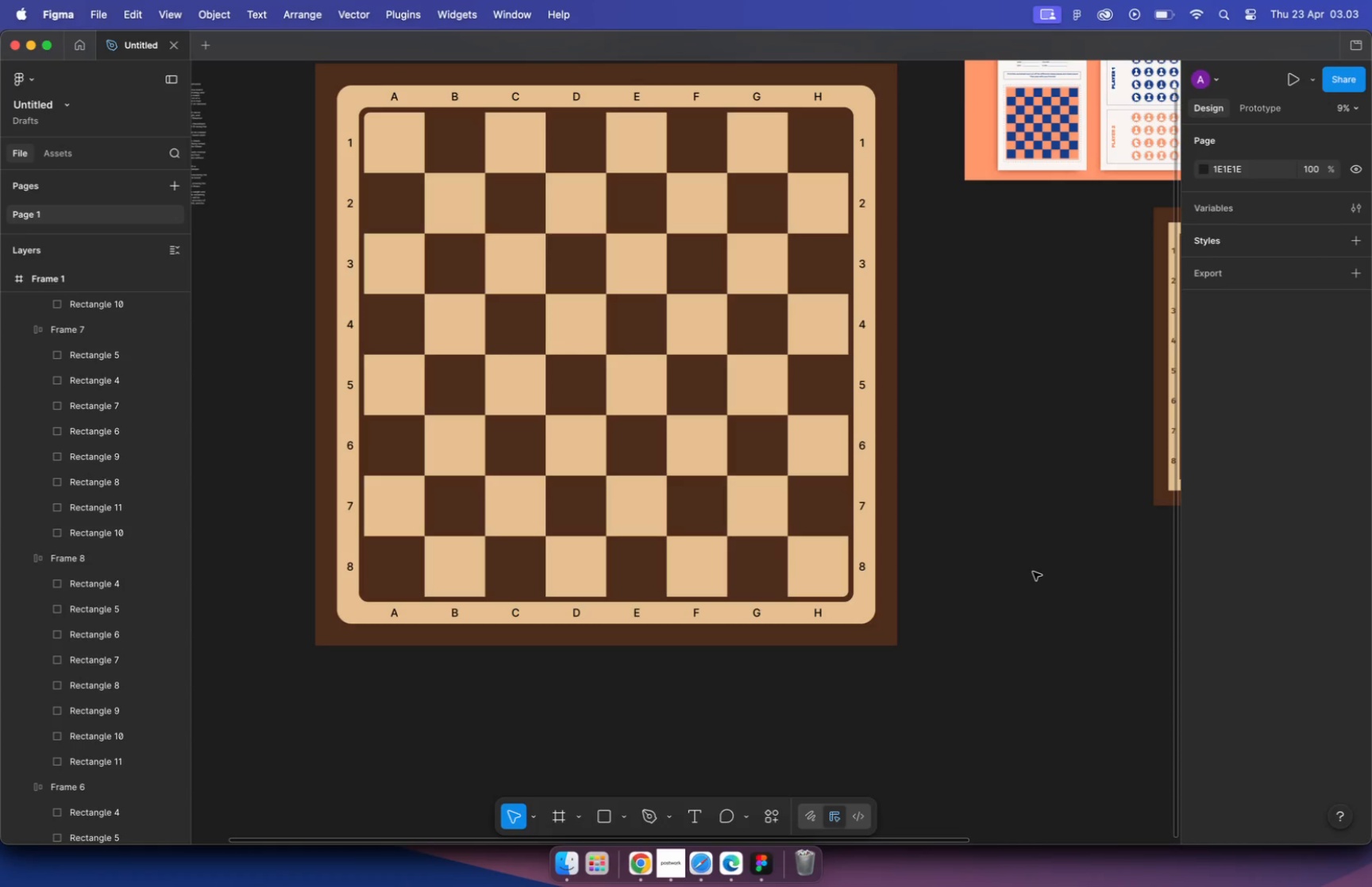 
wait(6.89)
 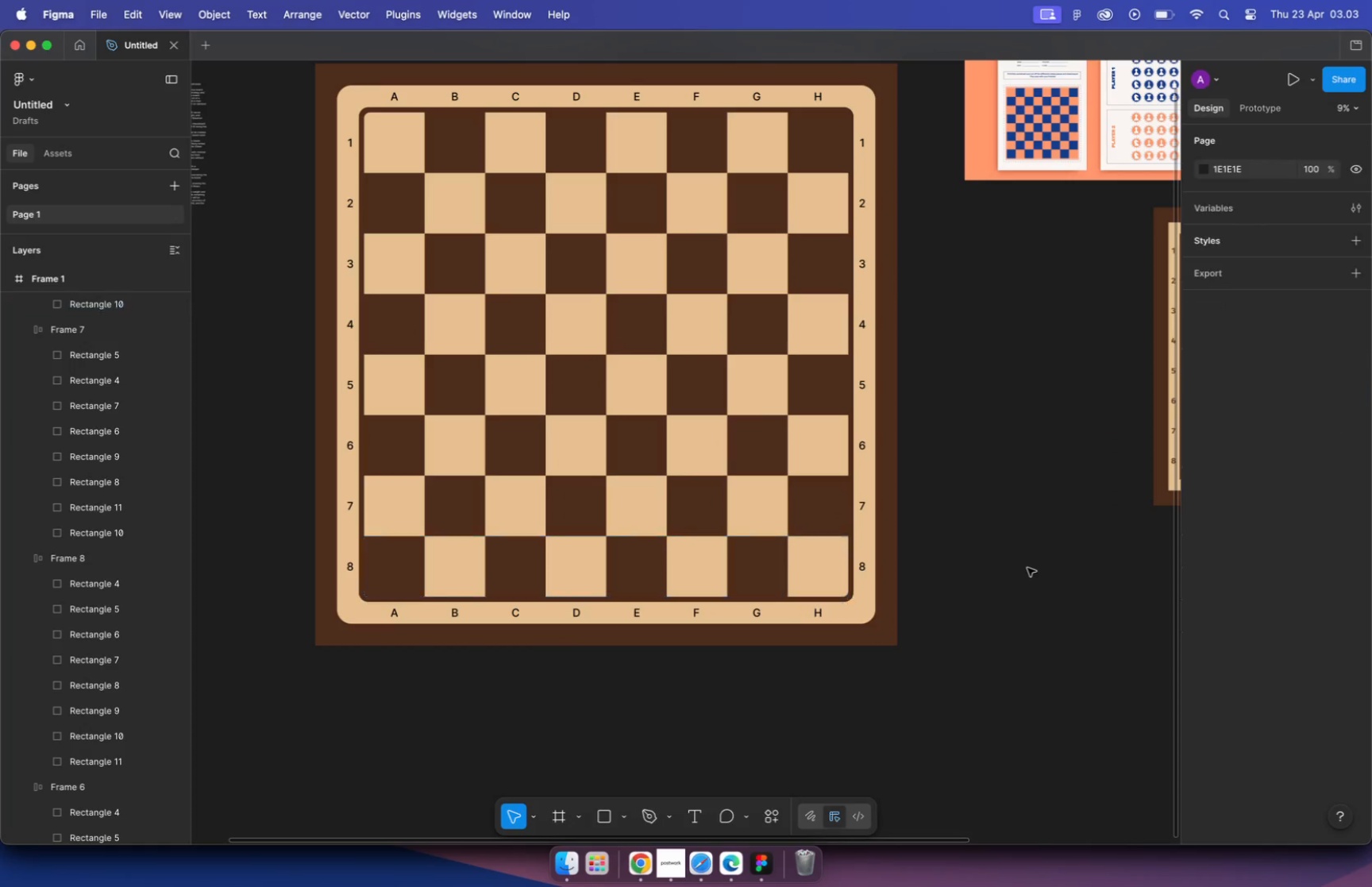 
hold_key(key=CommandLeft, duration=0.38)
scroll: coordinate [1028, 573], scroll_direction: down, amount: 2.0
 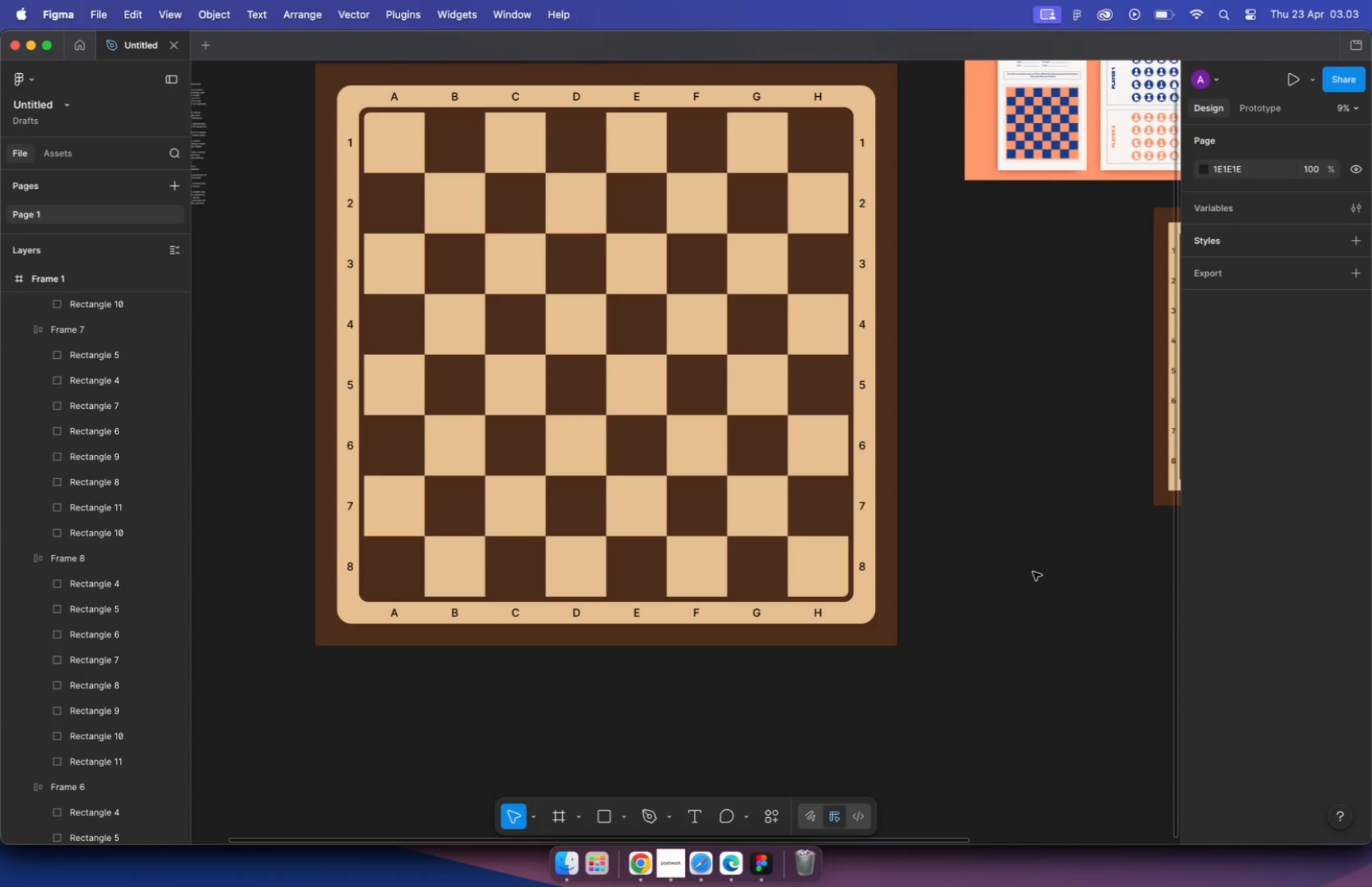 
hold_key(key=CommandLeft, duration=0.72)
 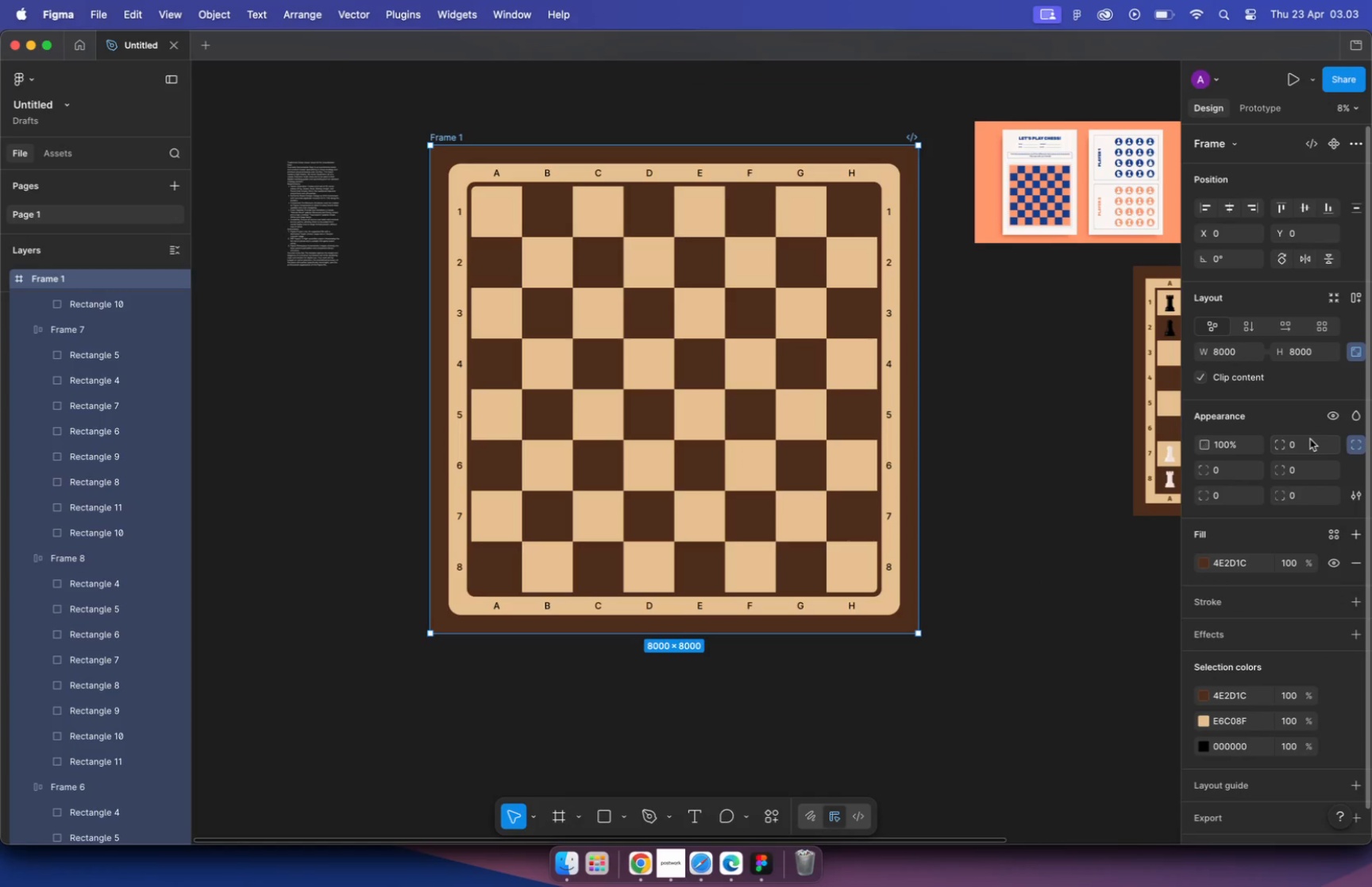 
left_click([1303, 443])
 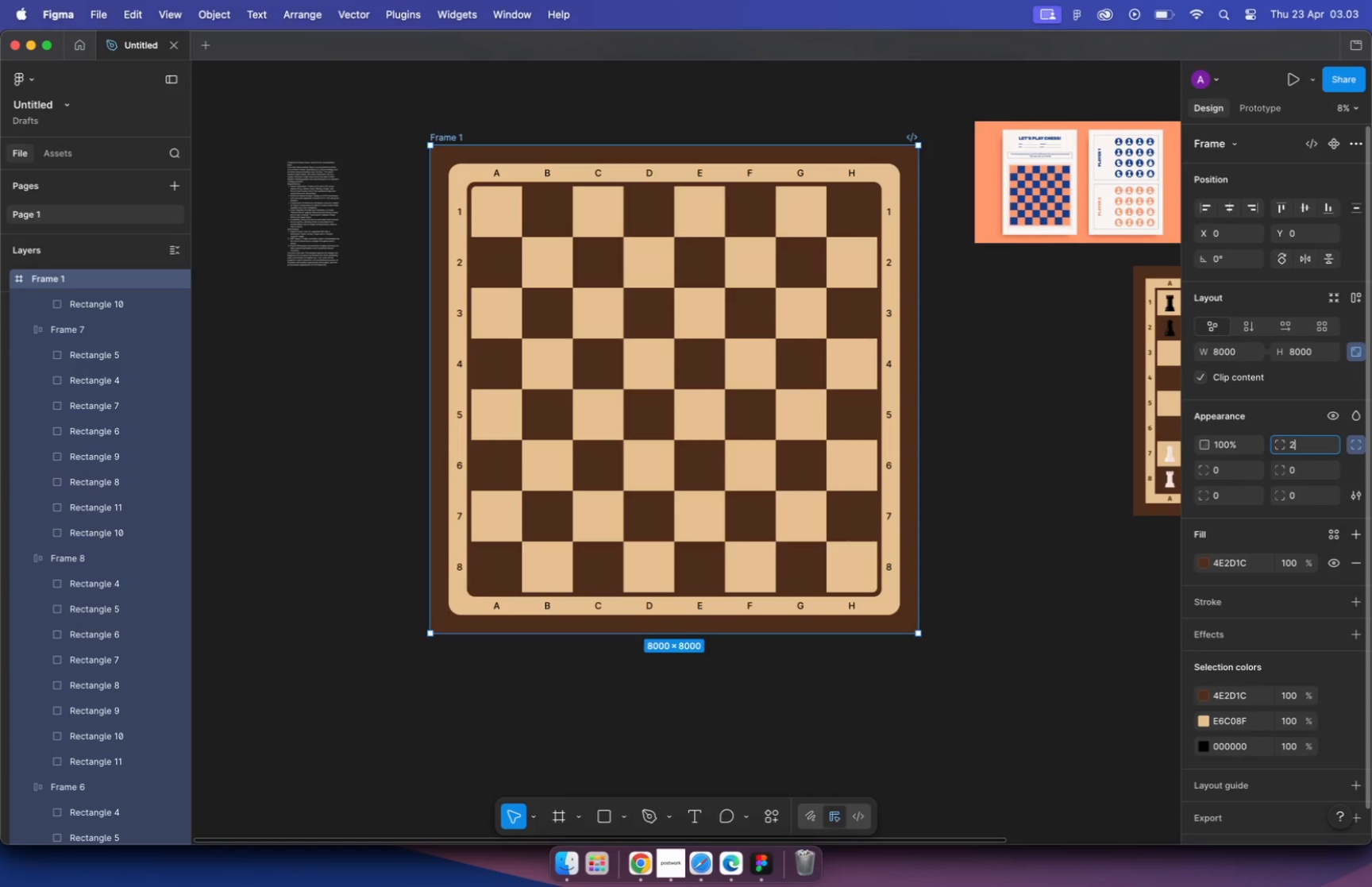 
type(280)
 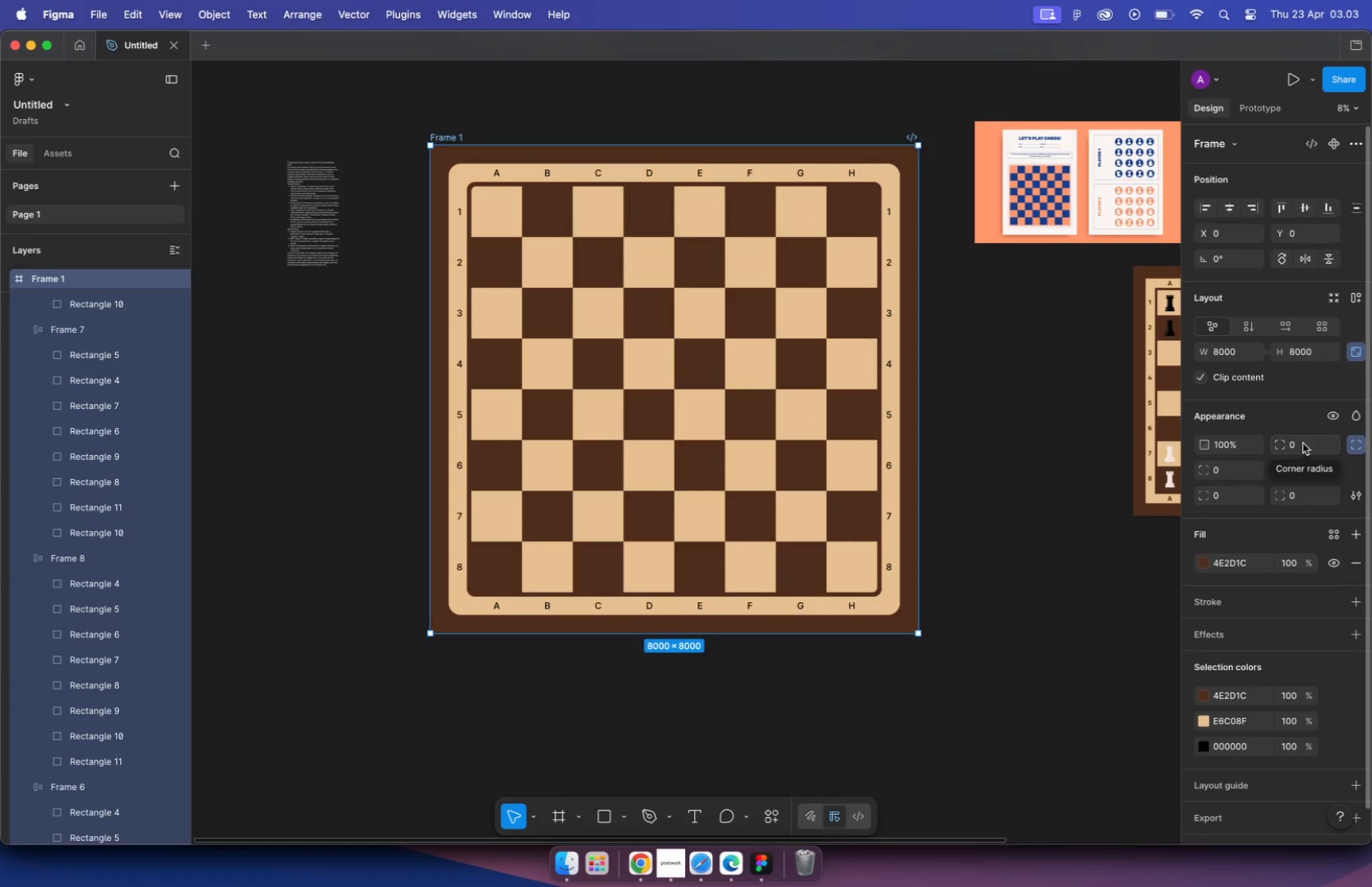 
key(Enter)
 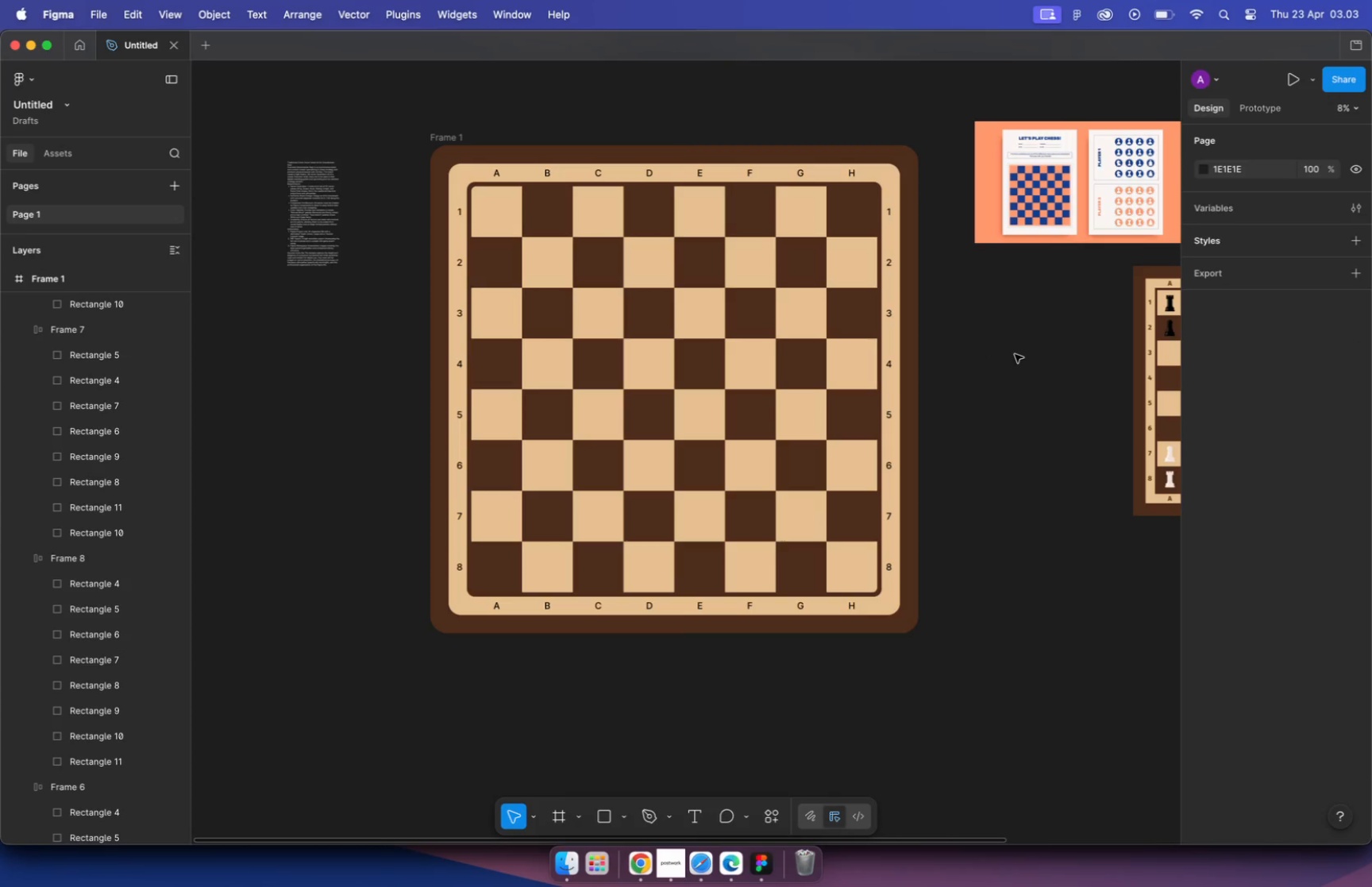 
wait(5.93)
 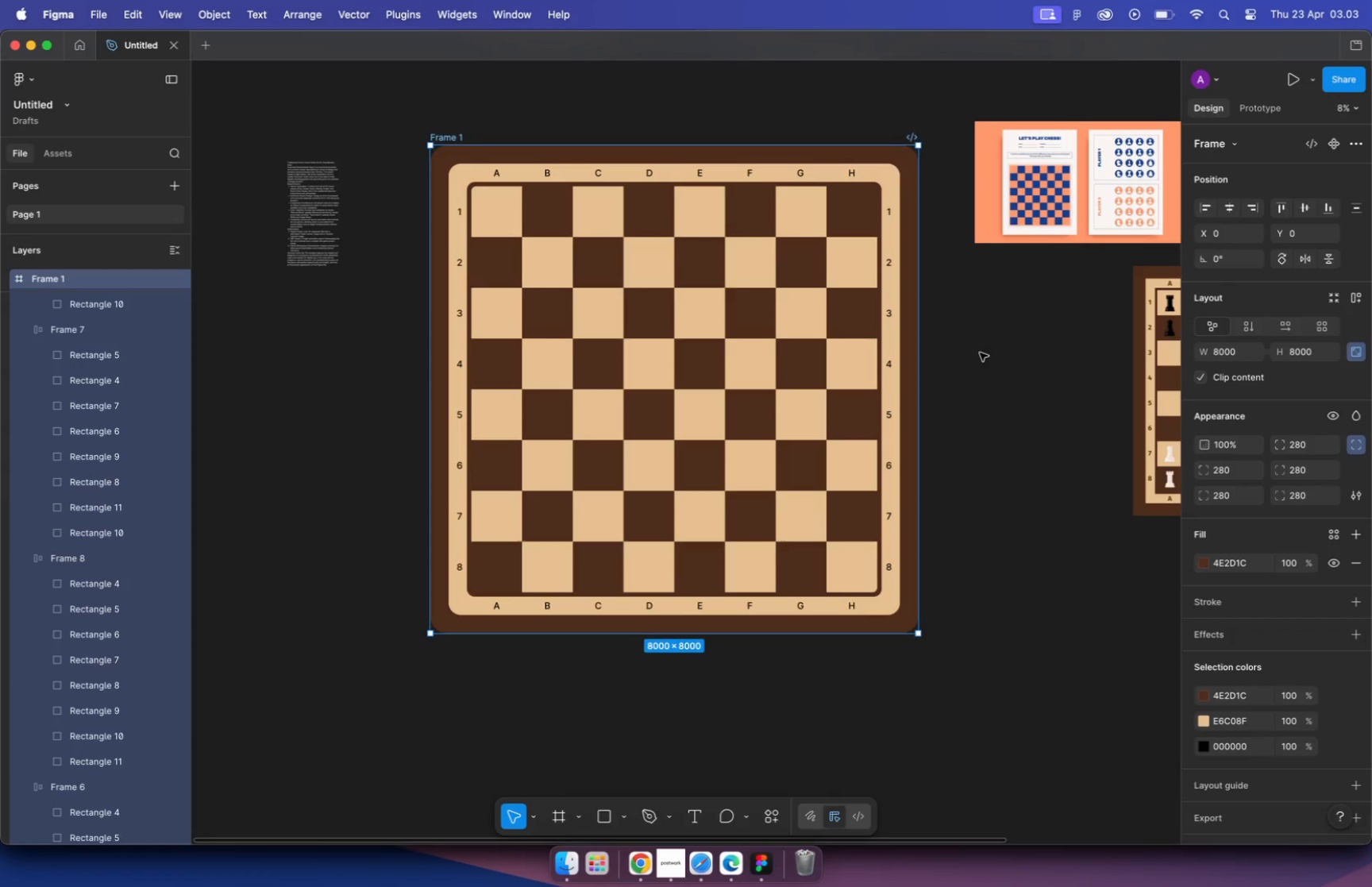 
left_click([676, 869])
 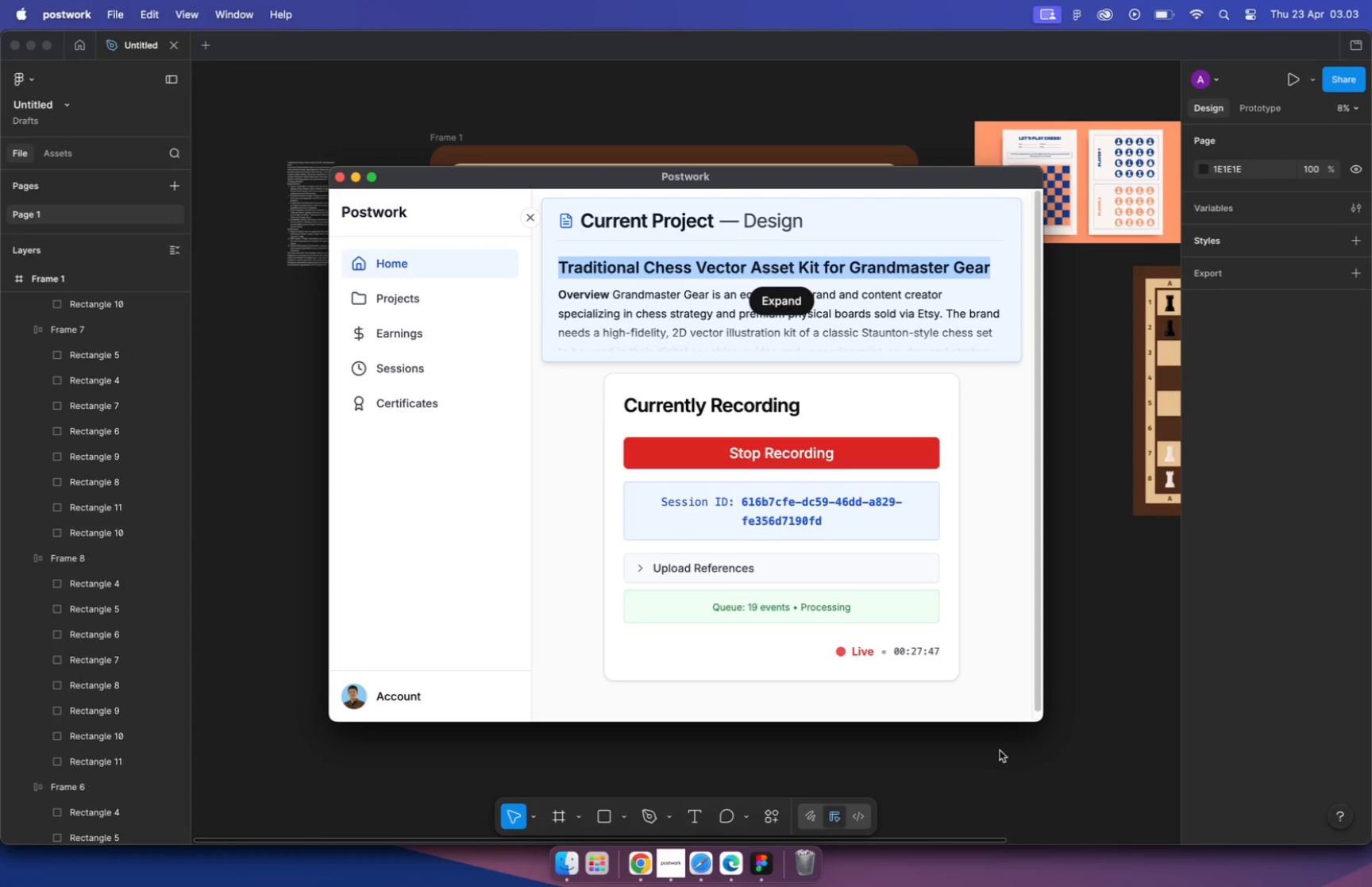 
hold_key(key=CommandLeft, duration=0.88)
 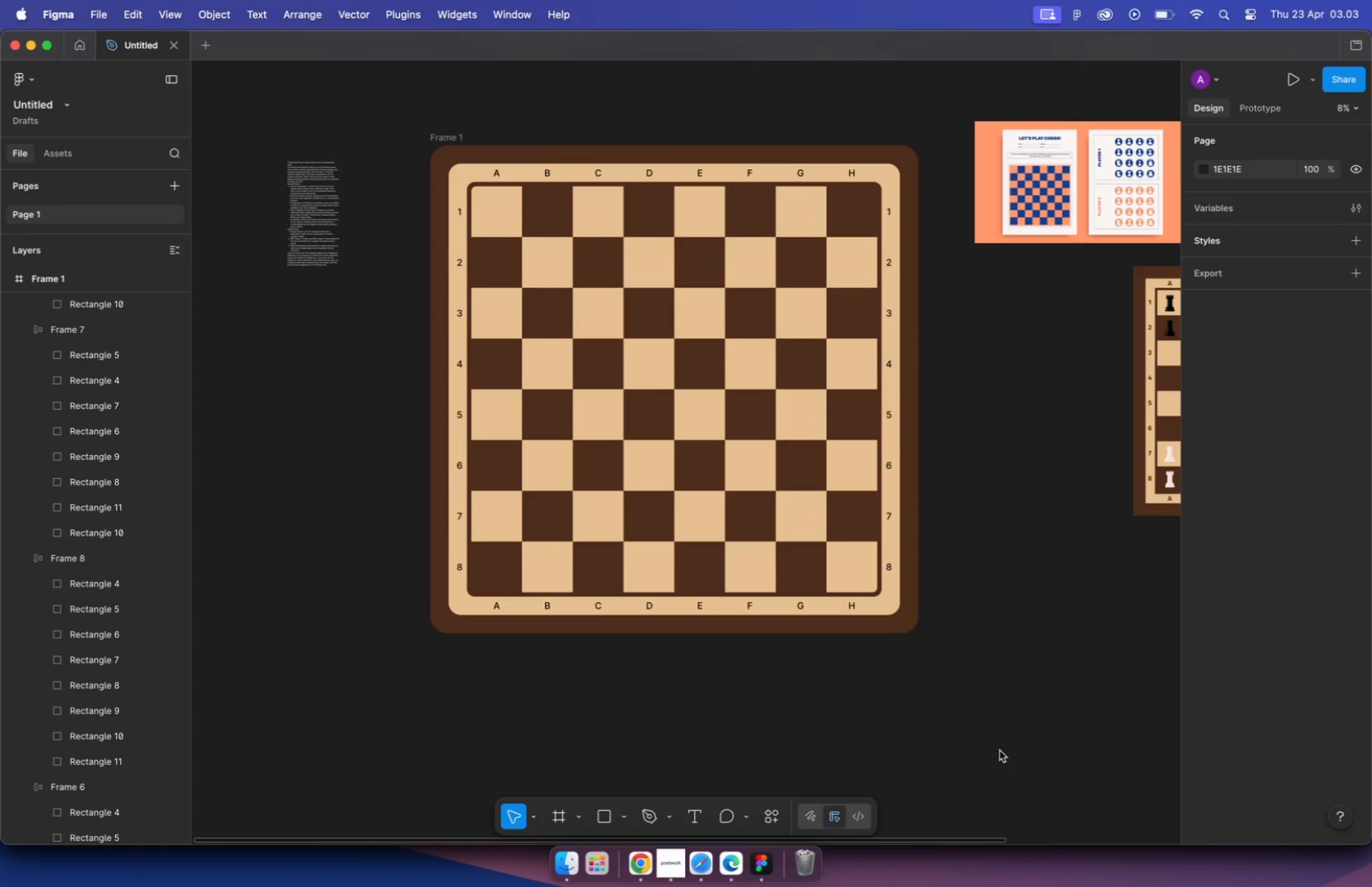 
hold_key(key=CommandLeft, duration=6.95)
scroll: coordinate [767, 495], scroll_direction: down, amount: 9.0
 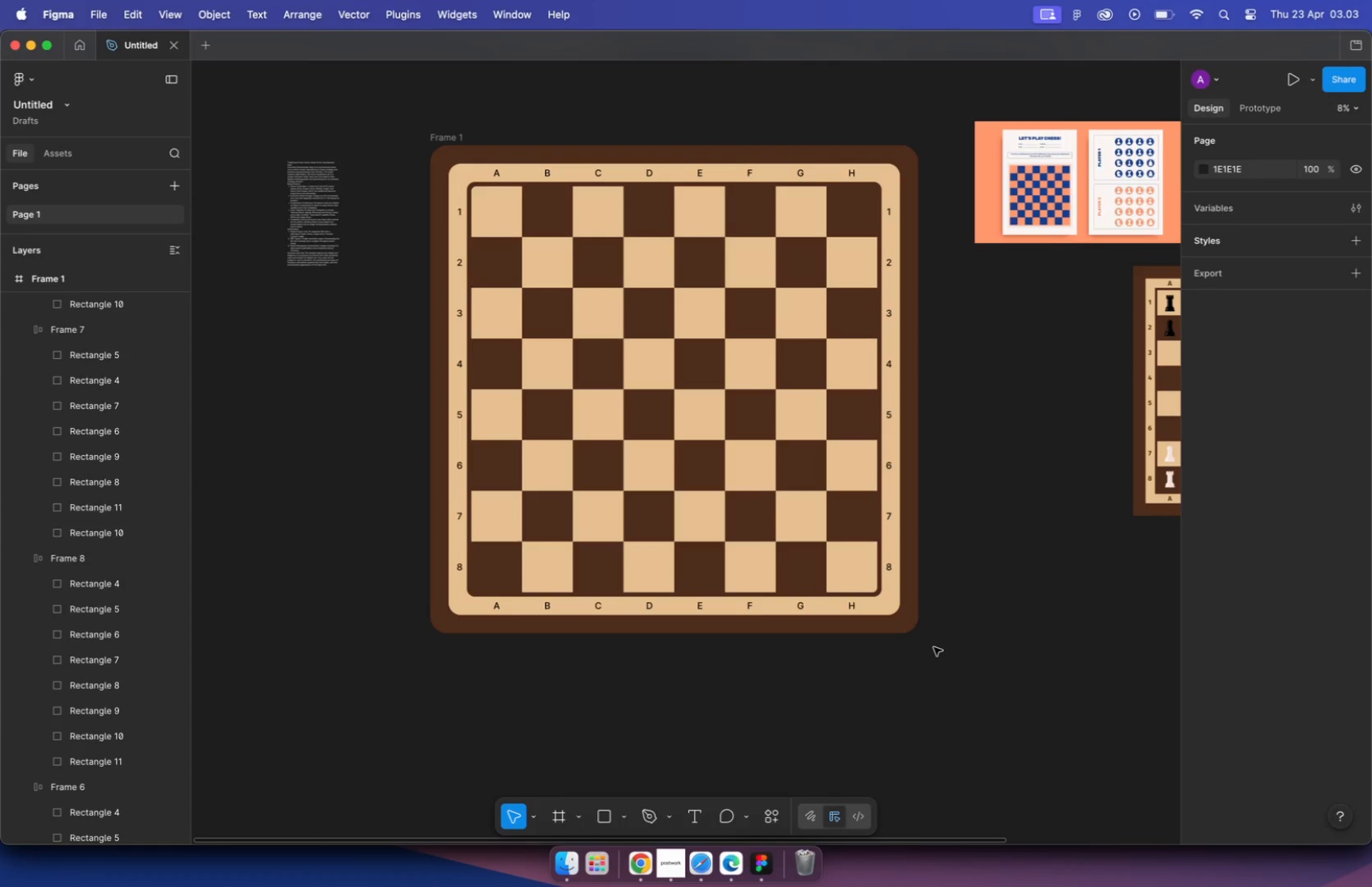 
scroll: coordinate [821, 468], scroll_direction: up, amount: 10.0
 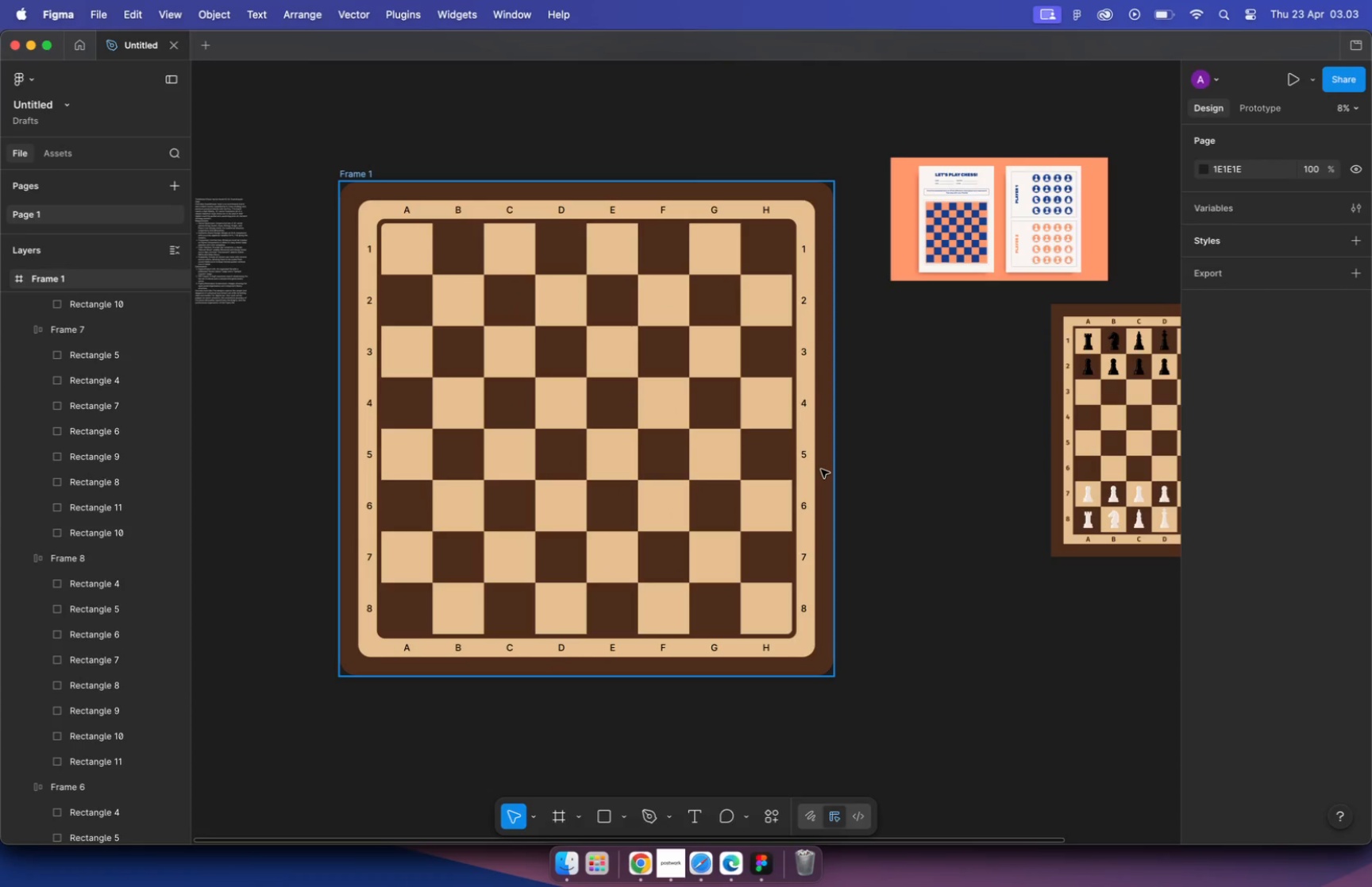 
left_click([954, 450])
 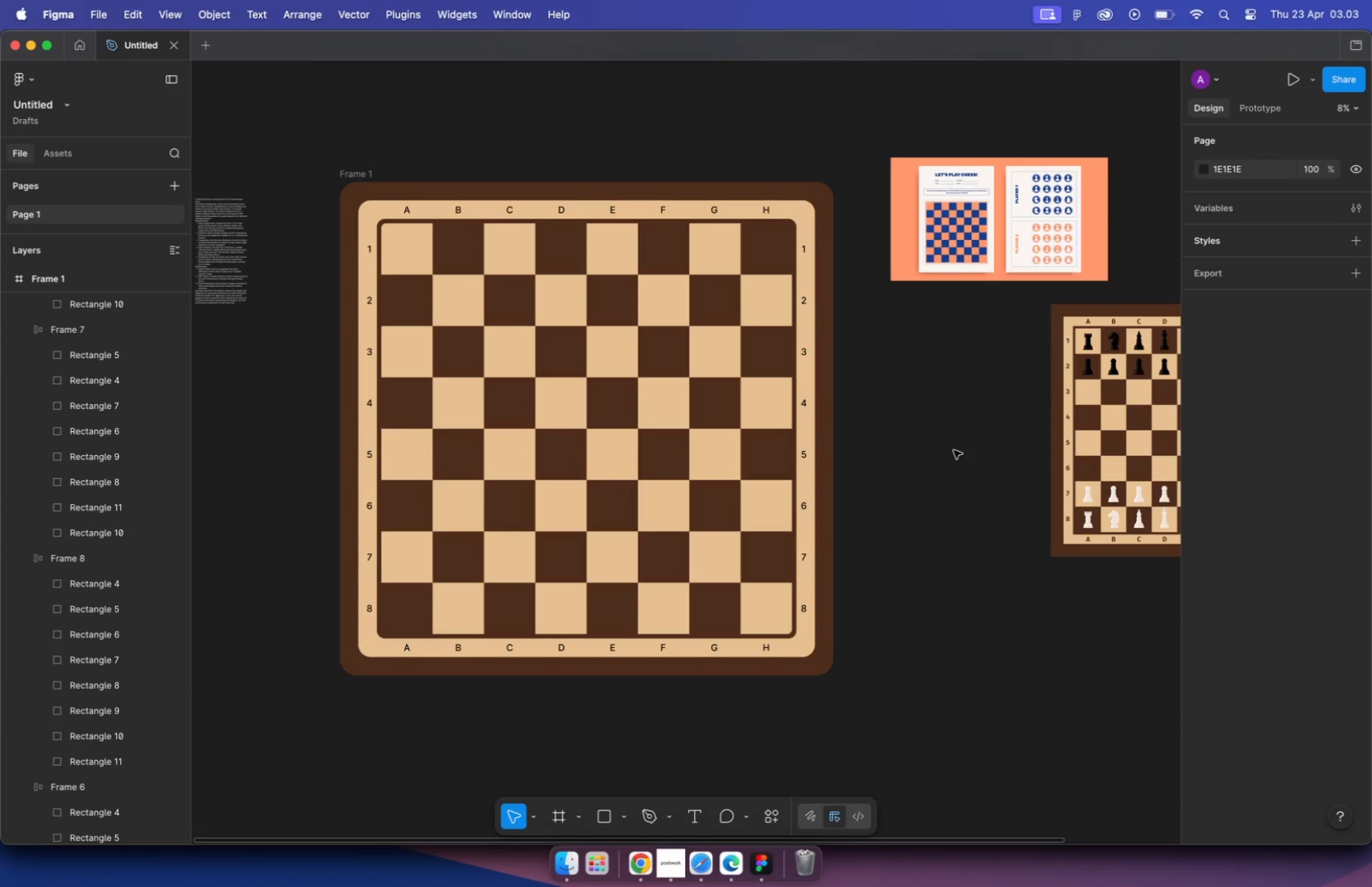 
wait(6.37)
 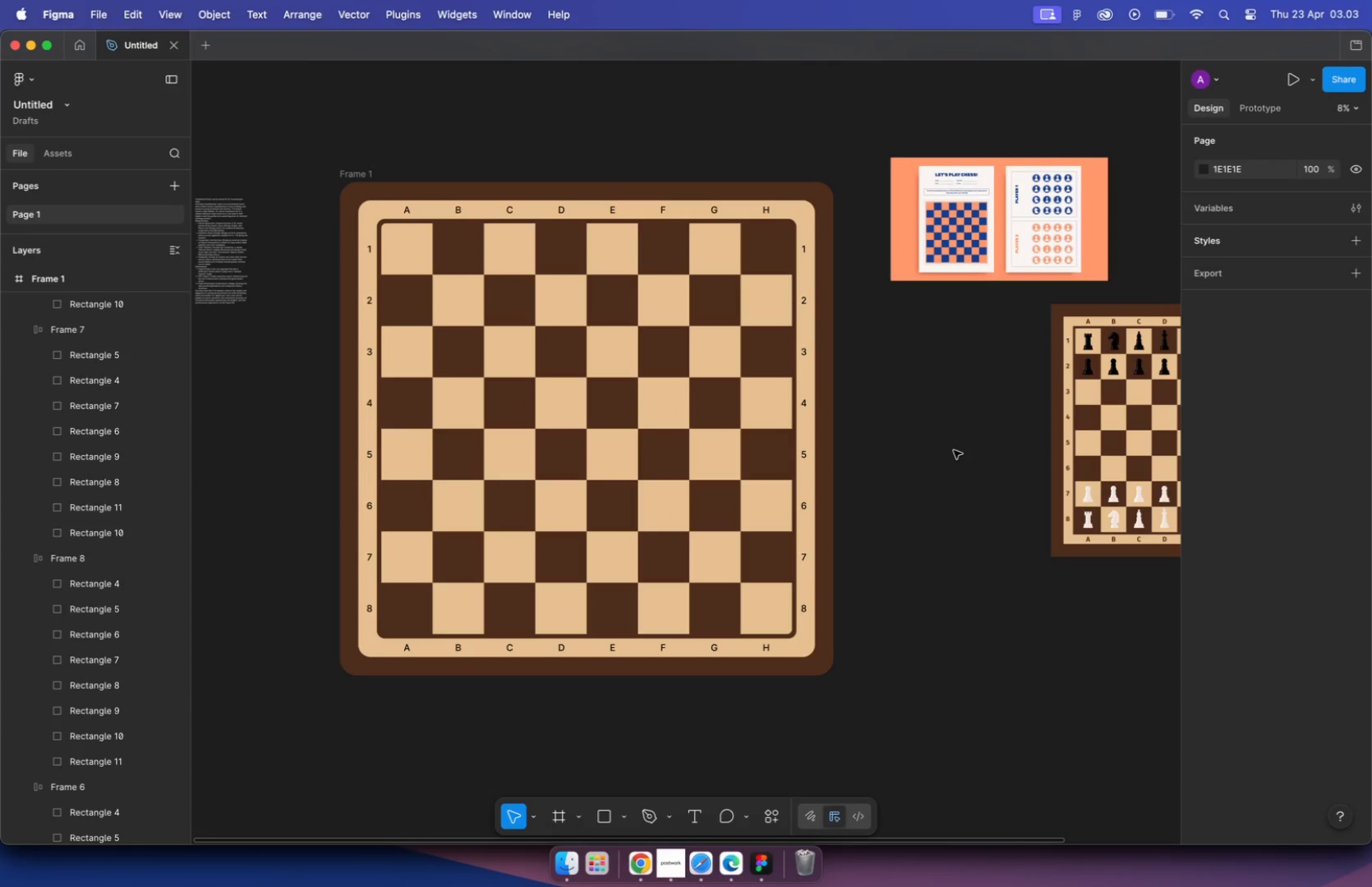 
hold_key(key=CommandLeft, duration=4.54)
scroll: coordinate [993, 353], scroll_direction: up, amount: 38.0
 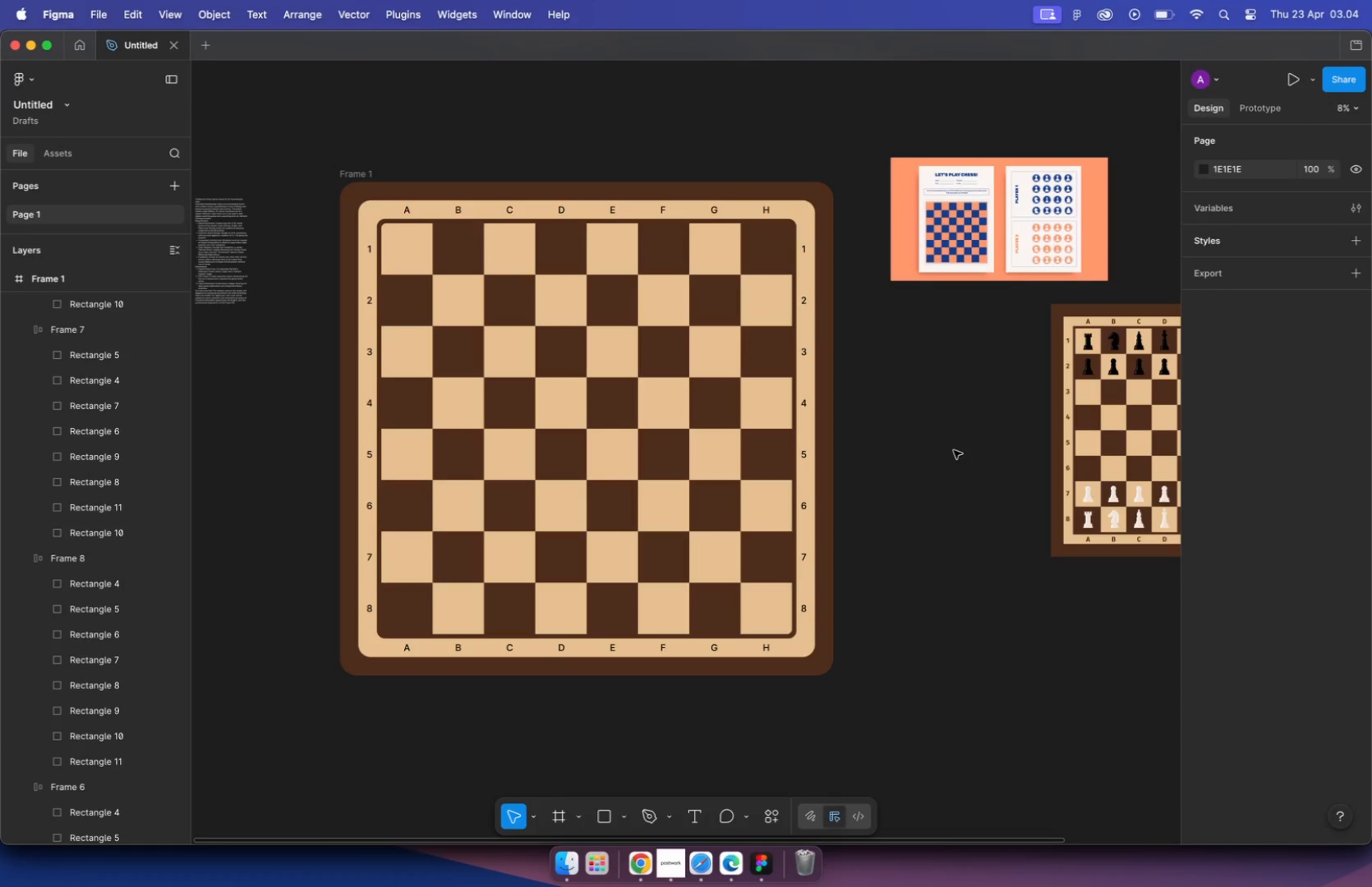 
scroll: coordinate [993, 353], scroll_direction: down, amount: 10.0
 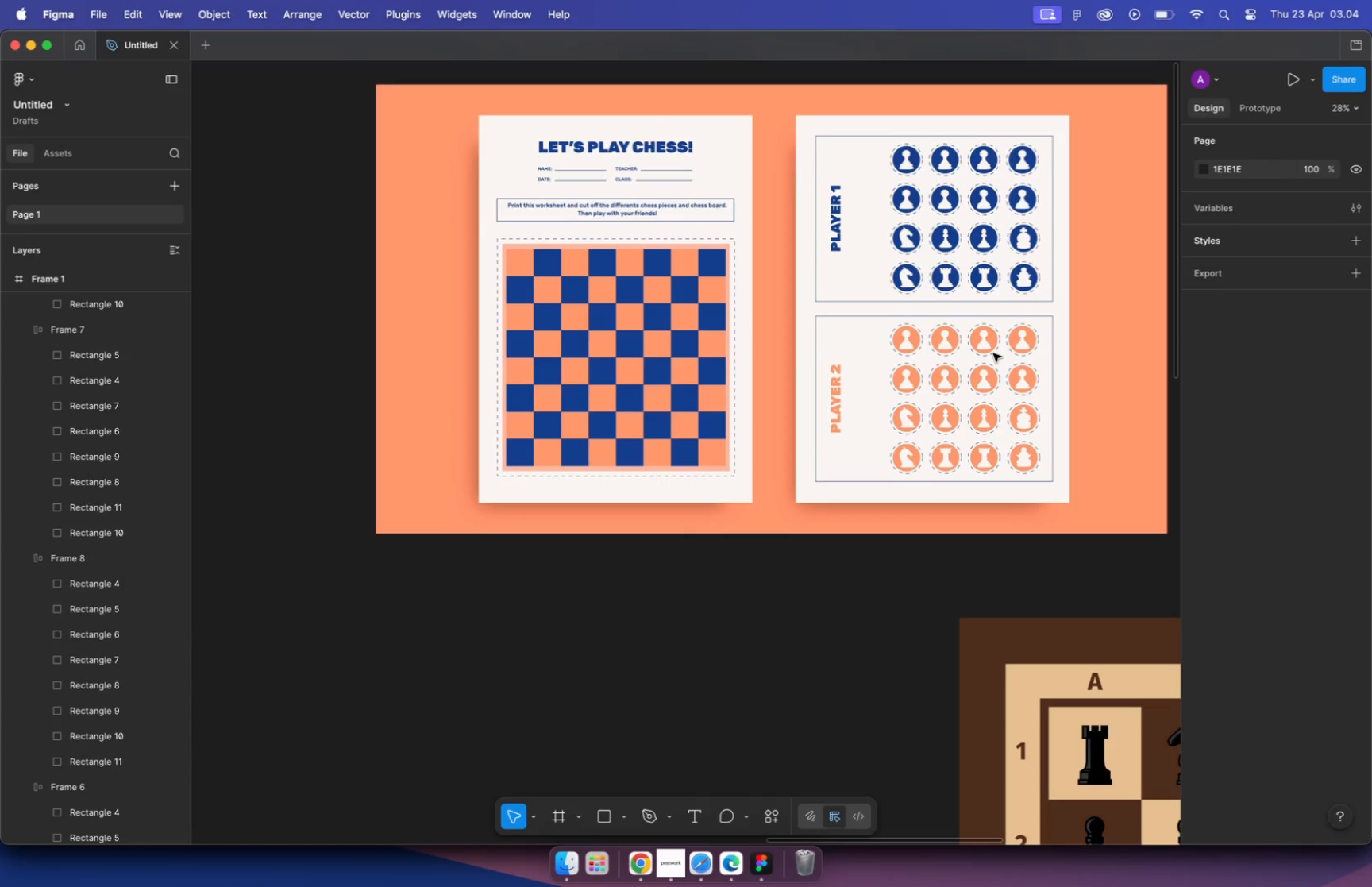 
hold_key(key=CommandLeft, duration=2.39)
scroll: coordinate [785, 503], scroll_direction: down, amount: 22.0
 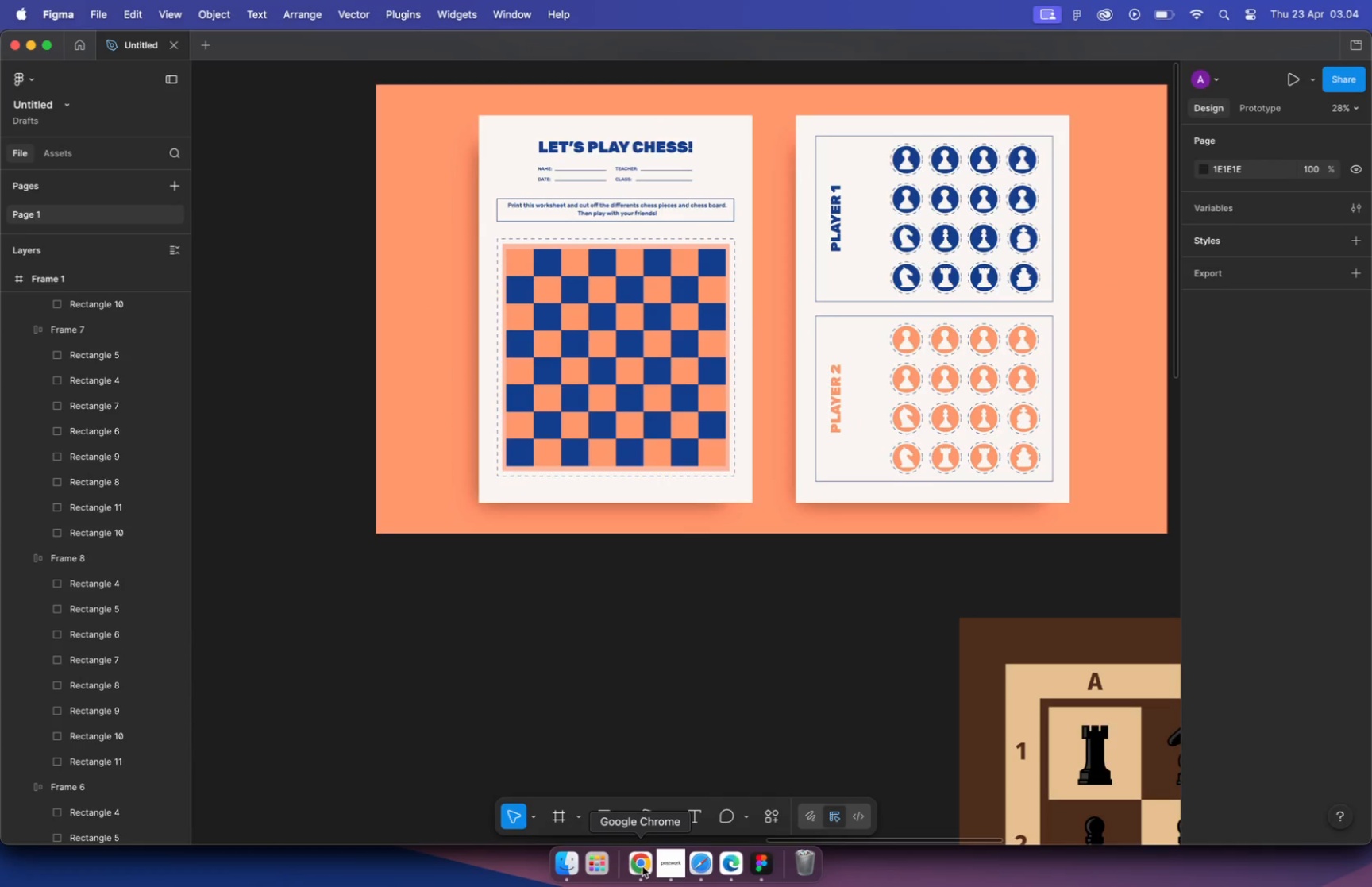 
scroll: coordinate [676, 546], scroll_direction: none, amount: 0.0
 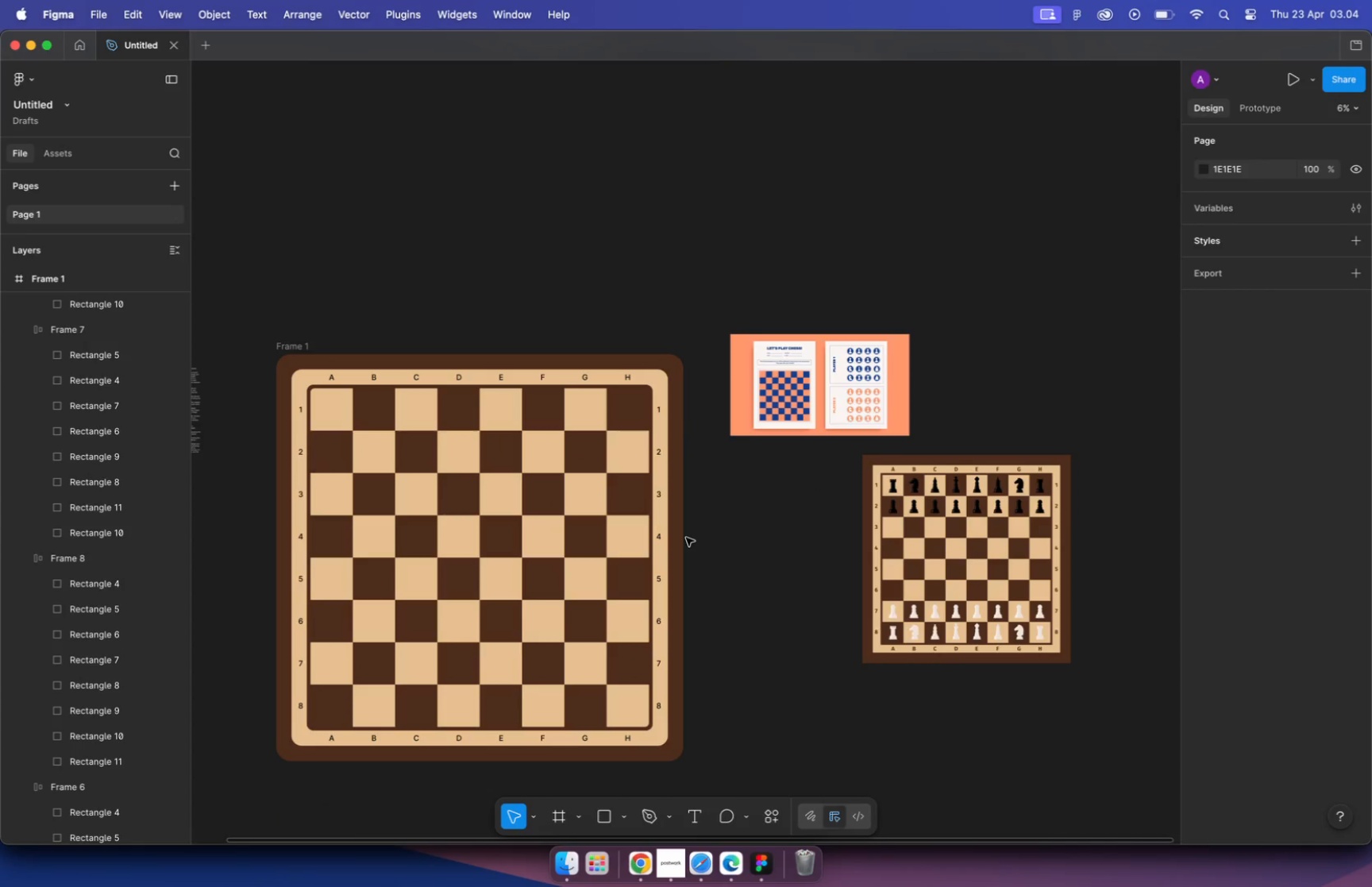 
left_click([644, 863])
 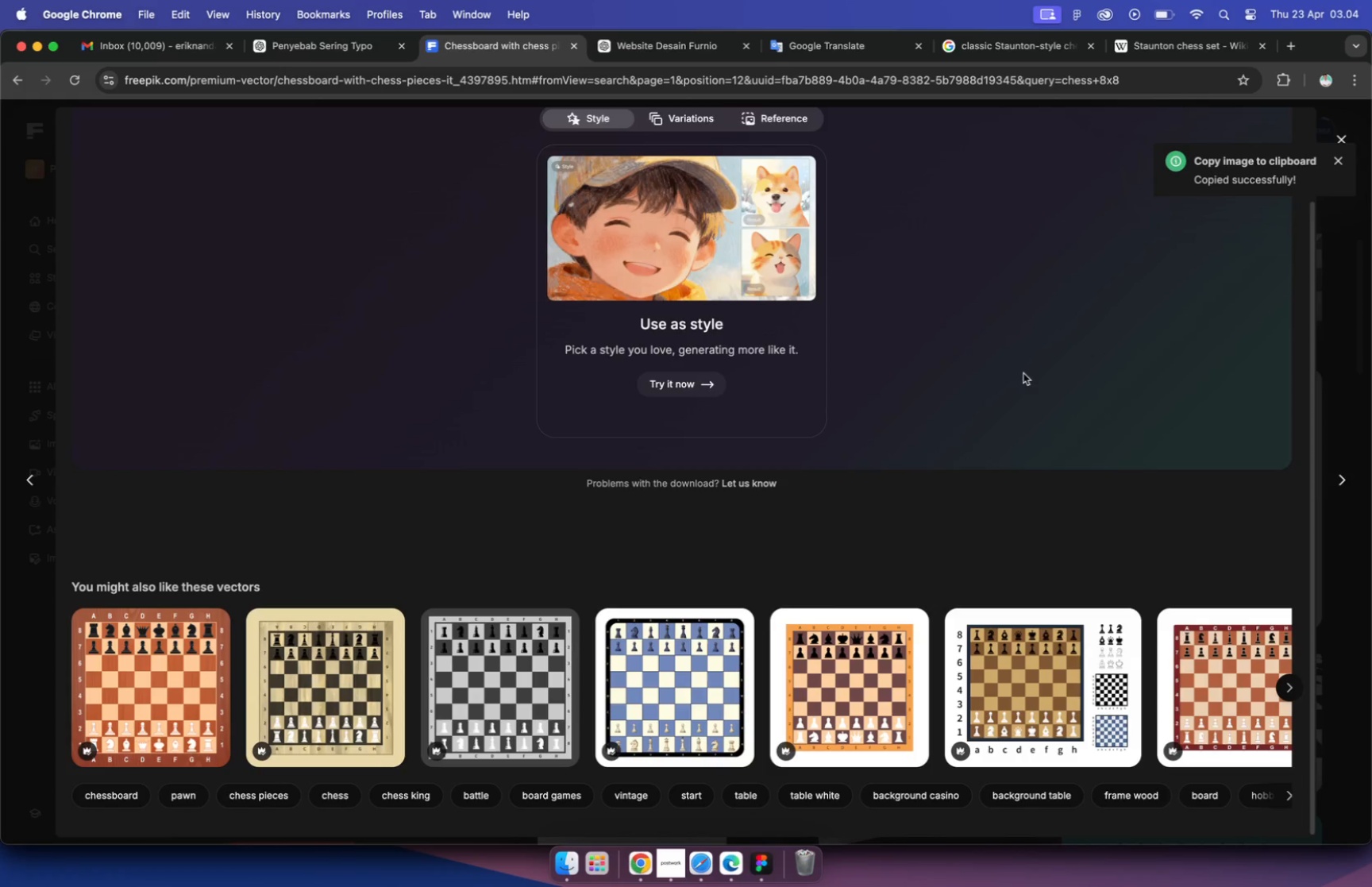 
mouse_move([1328, 170])
 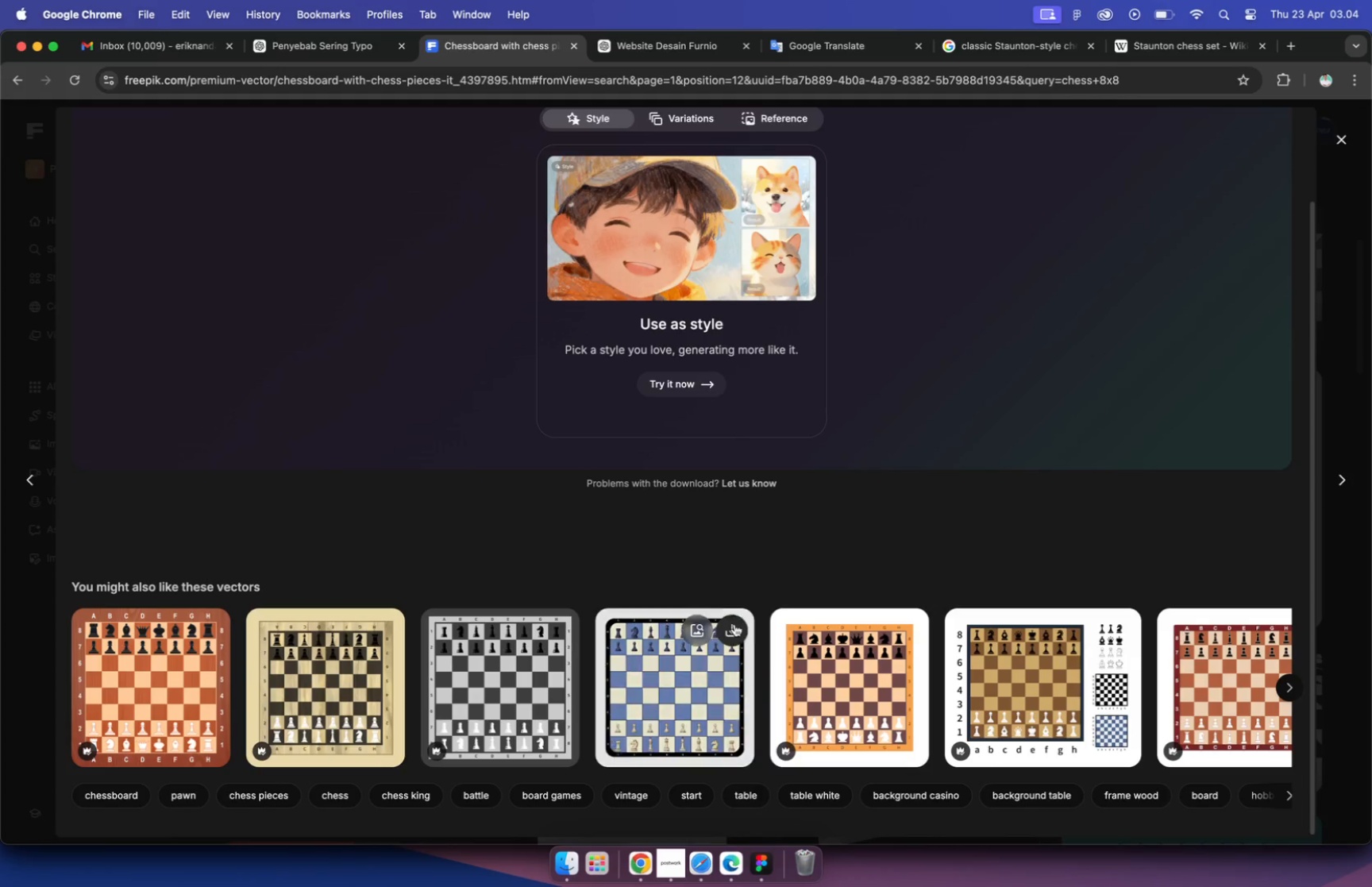 
left_click([682, 661])
 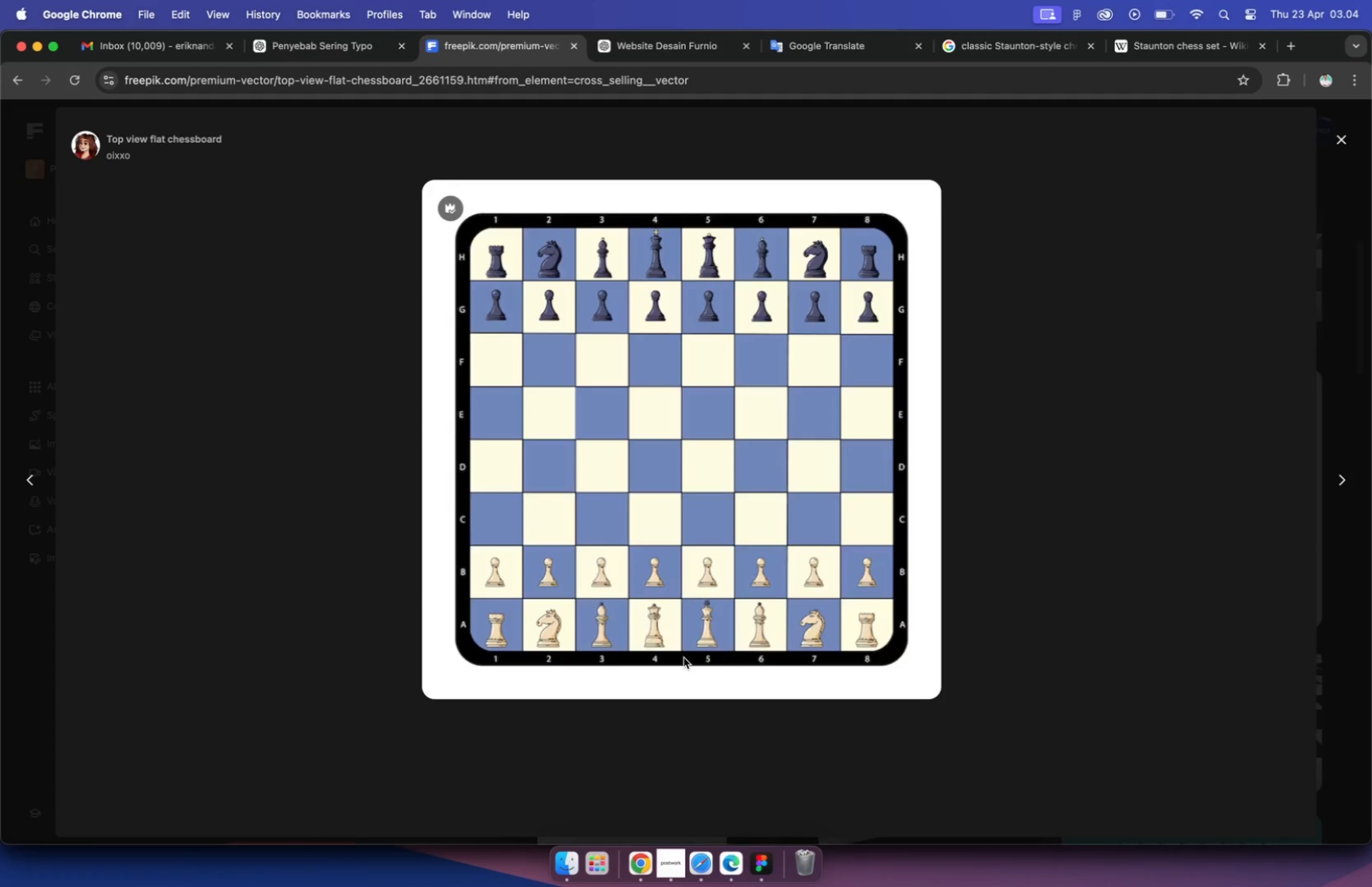 
scroll: coordinate [746, 565], scroll_direction: down, amount: 38.0
 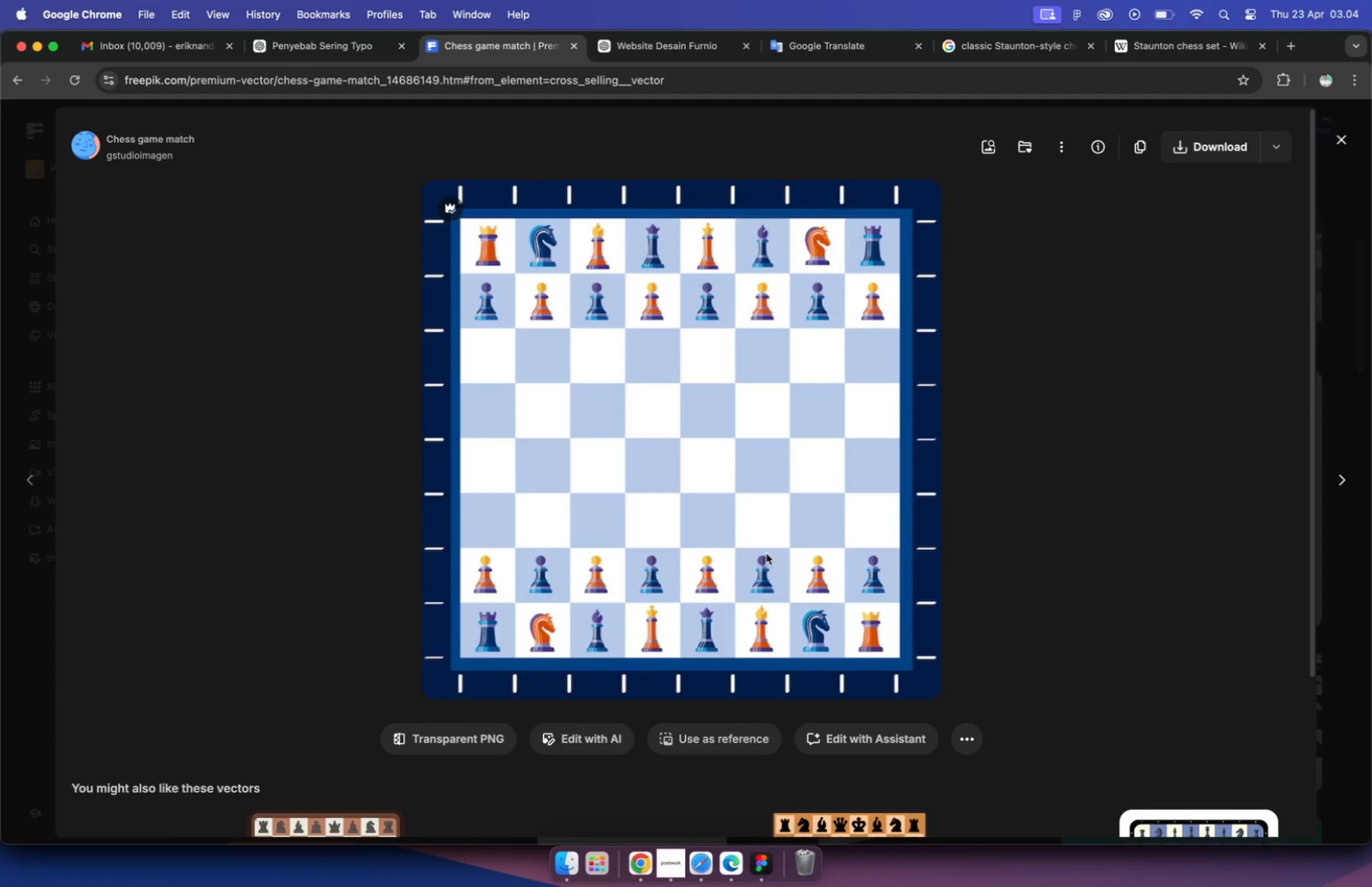 
wait(5.45)
 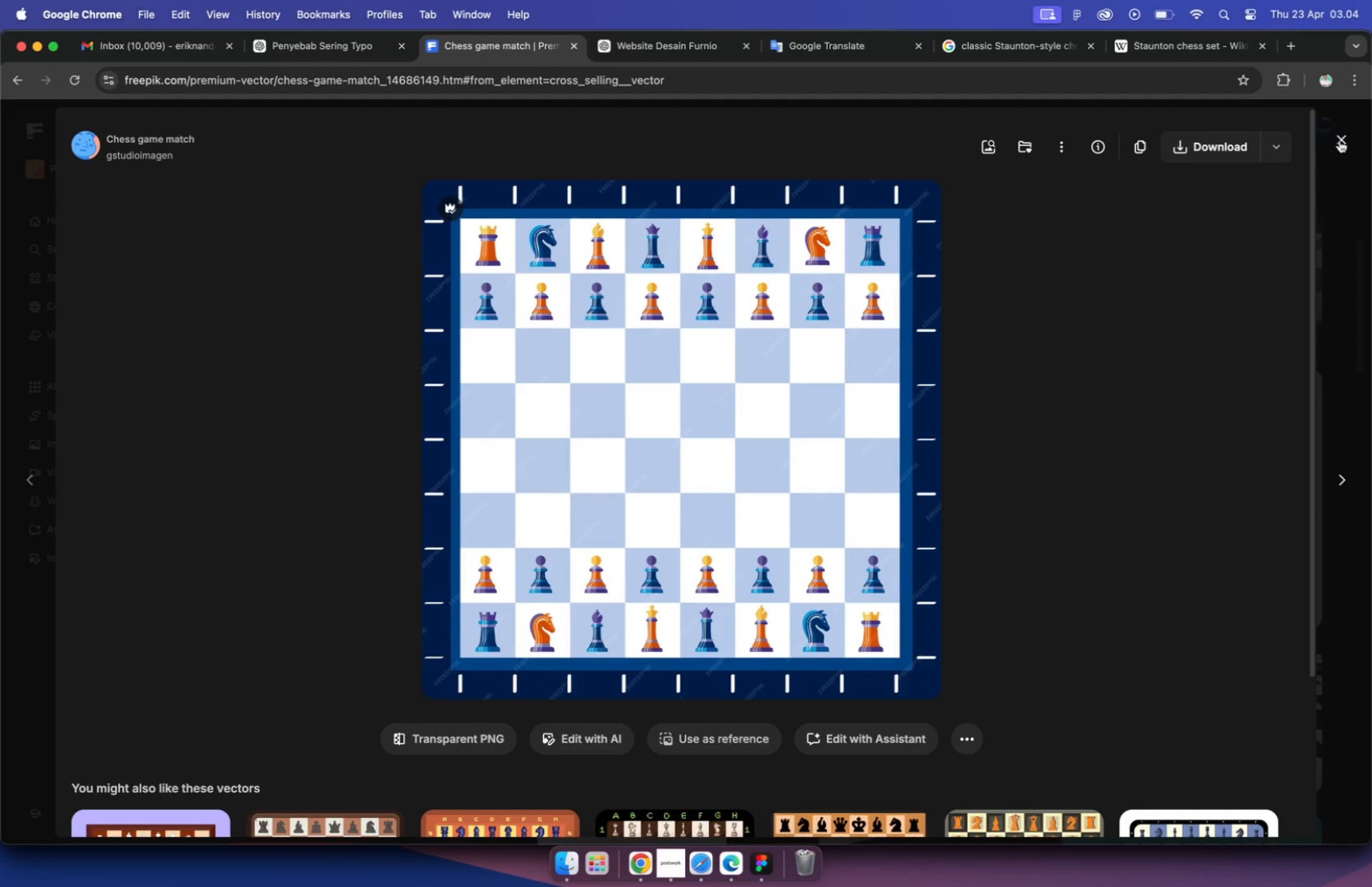 
left_click([1339, 141])
 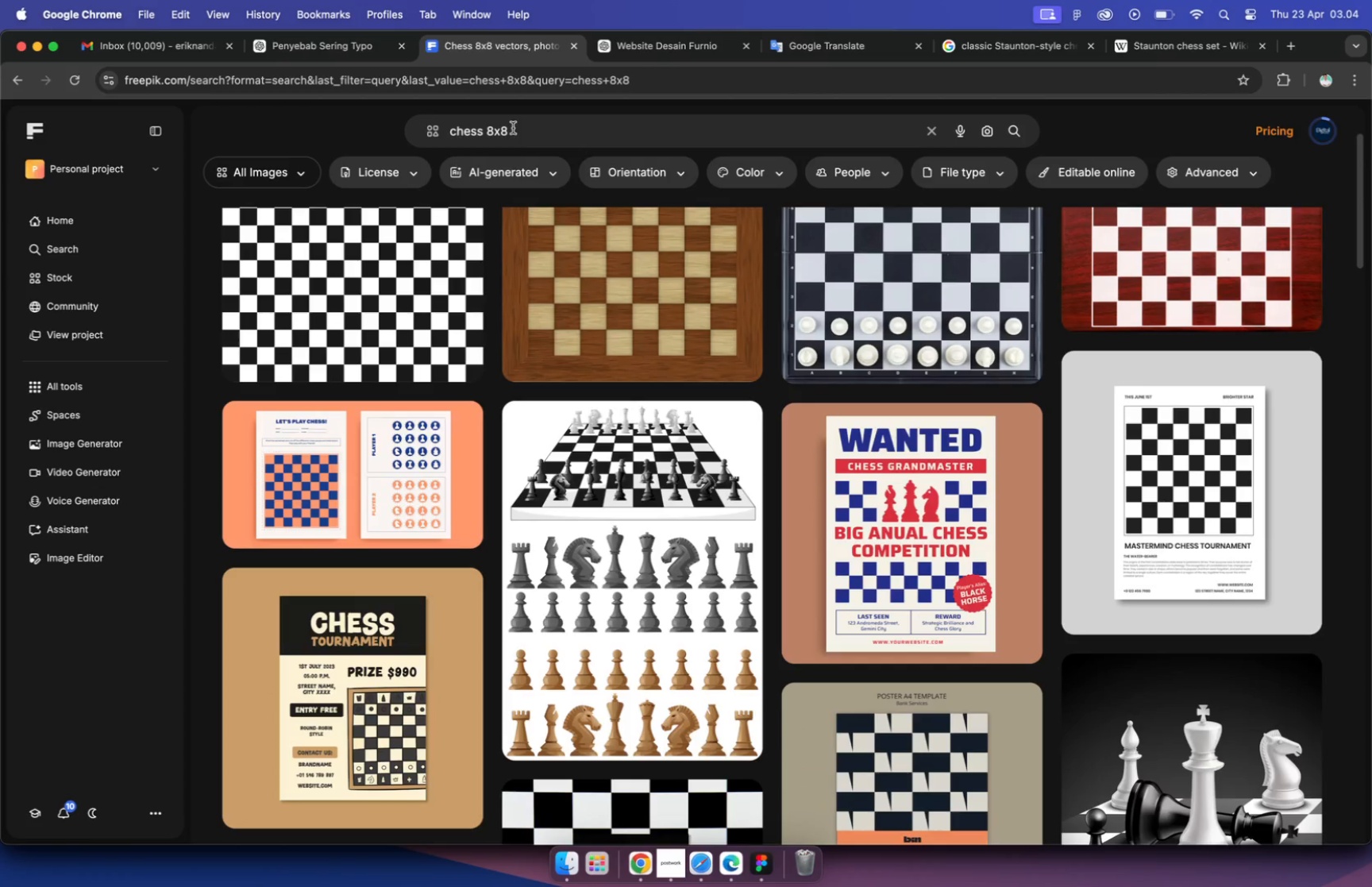 
scroll: coordinate [511, 330], scroll_direction: up, amount: 17.0
 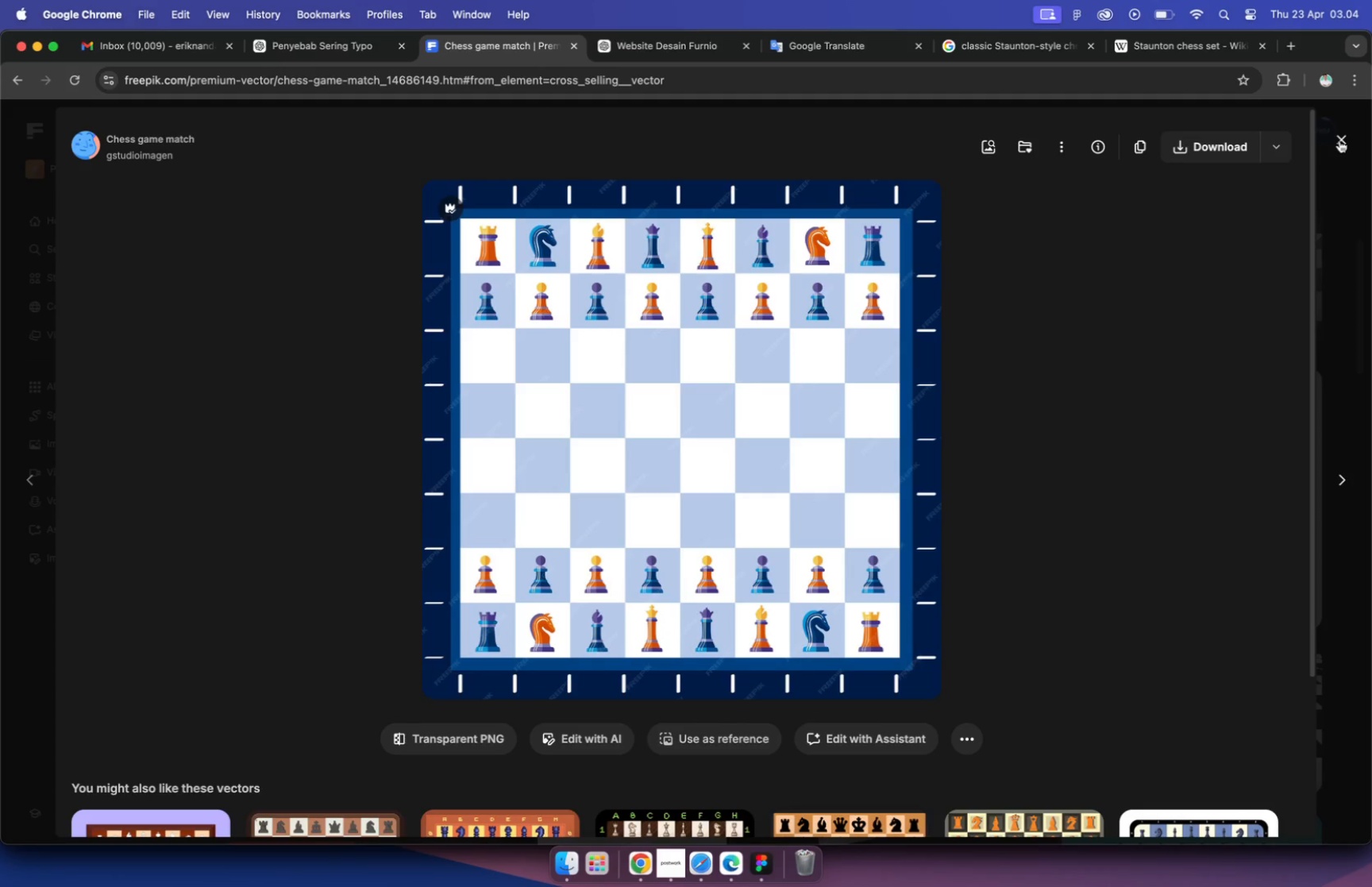 
left_click([572, 684])
 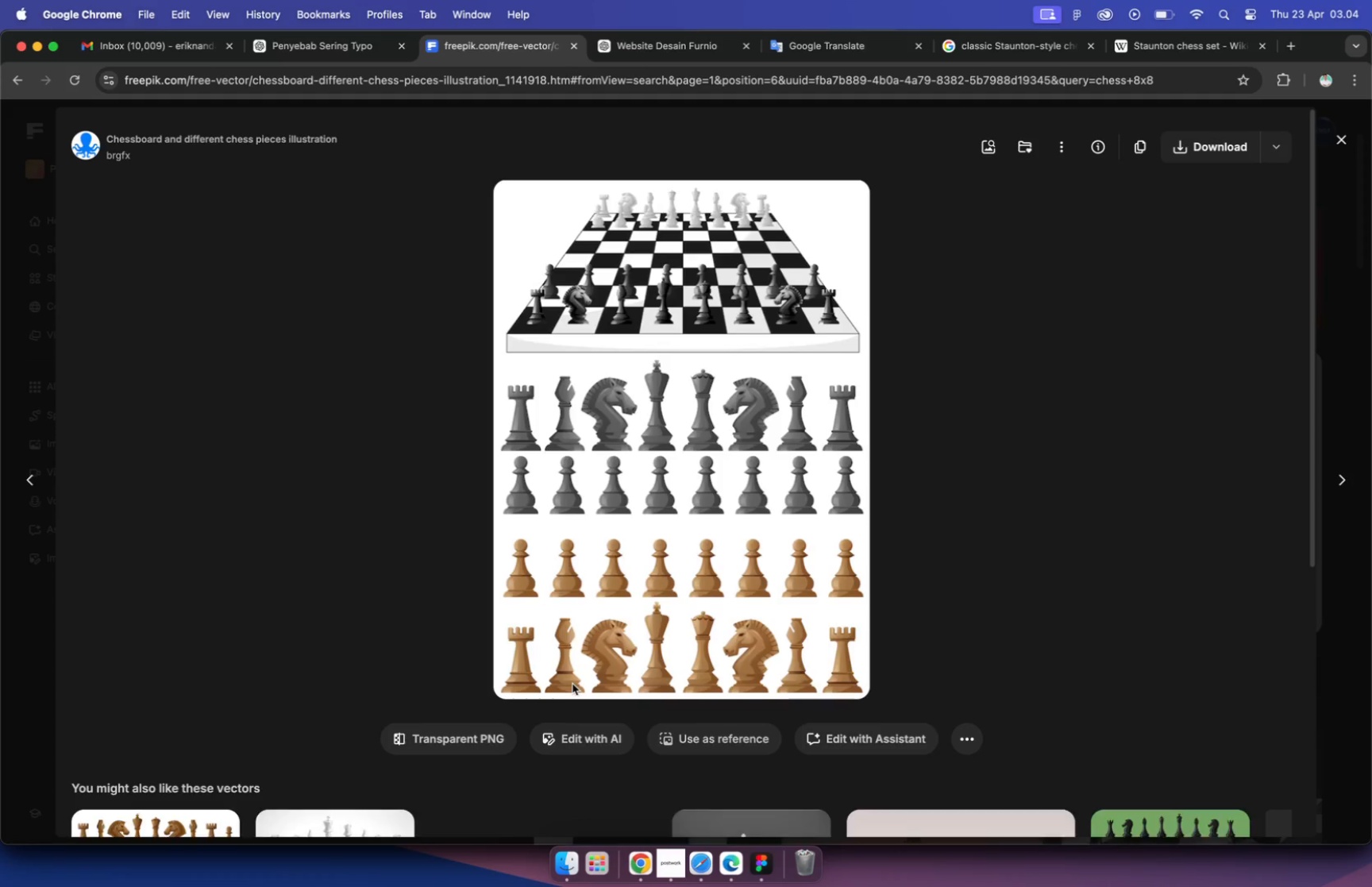 
scroll: coordinate [642, 580], scroll_direction: down, amount: 51.0
 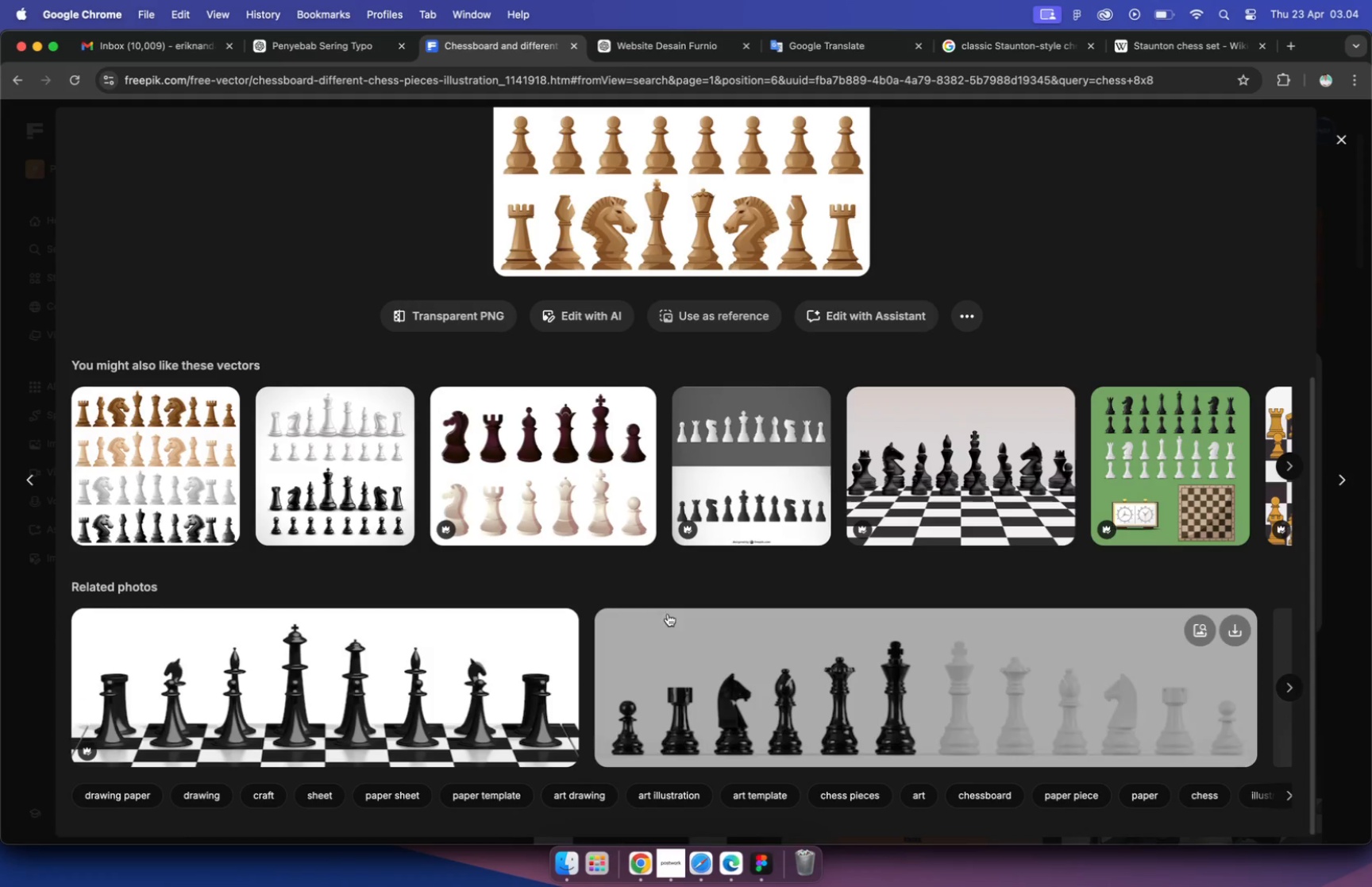 
mouse_move([1267, 474])
 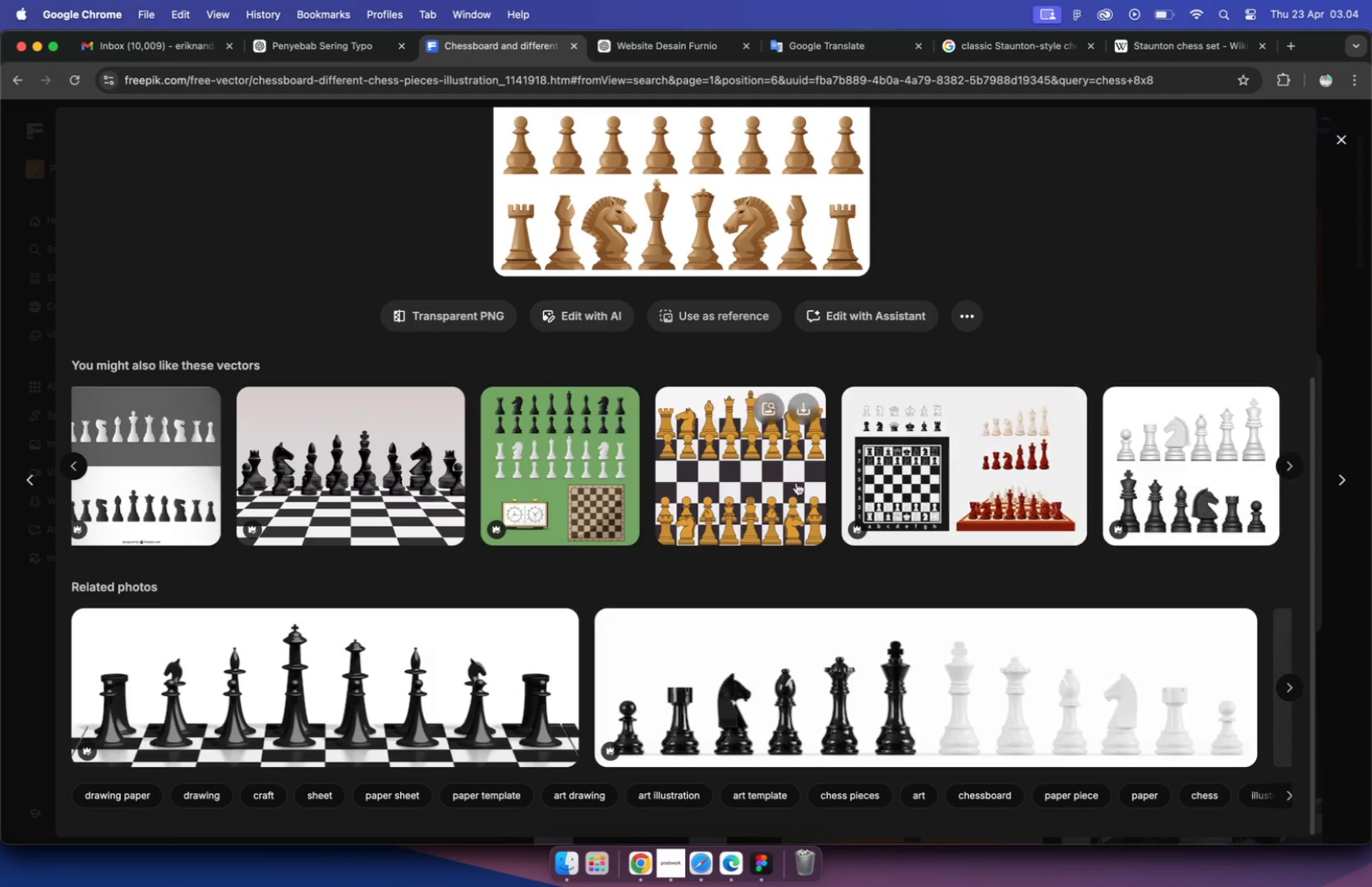 
left_click([765, 477])
 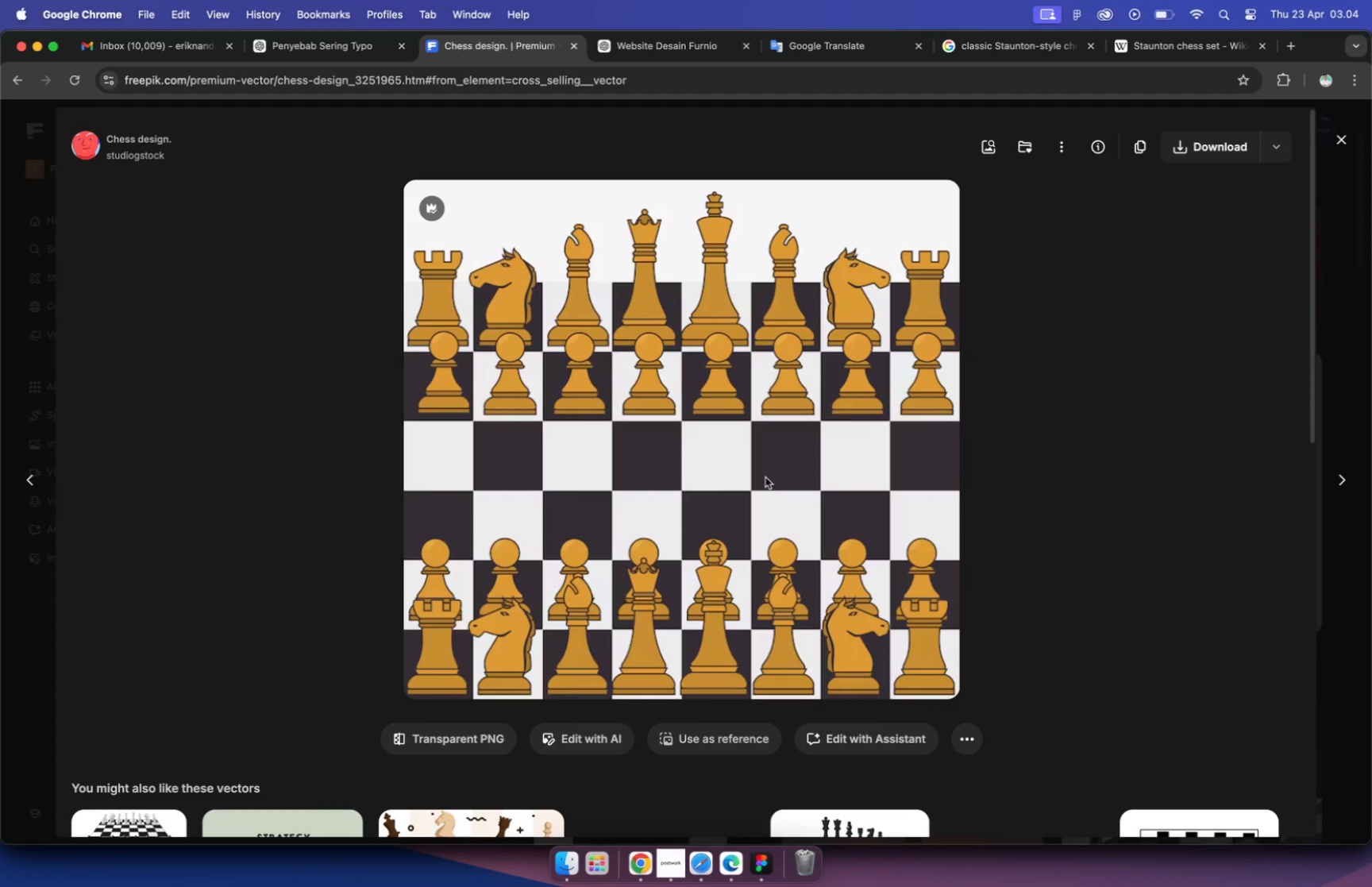 
scroll: coordinate [765, 480], scroll_direction: down, amount: 38.0
 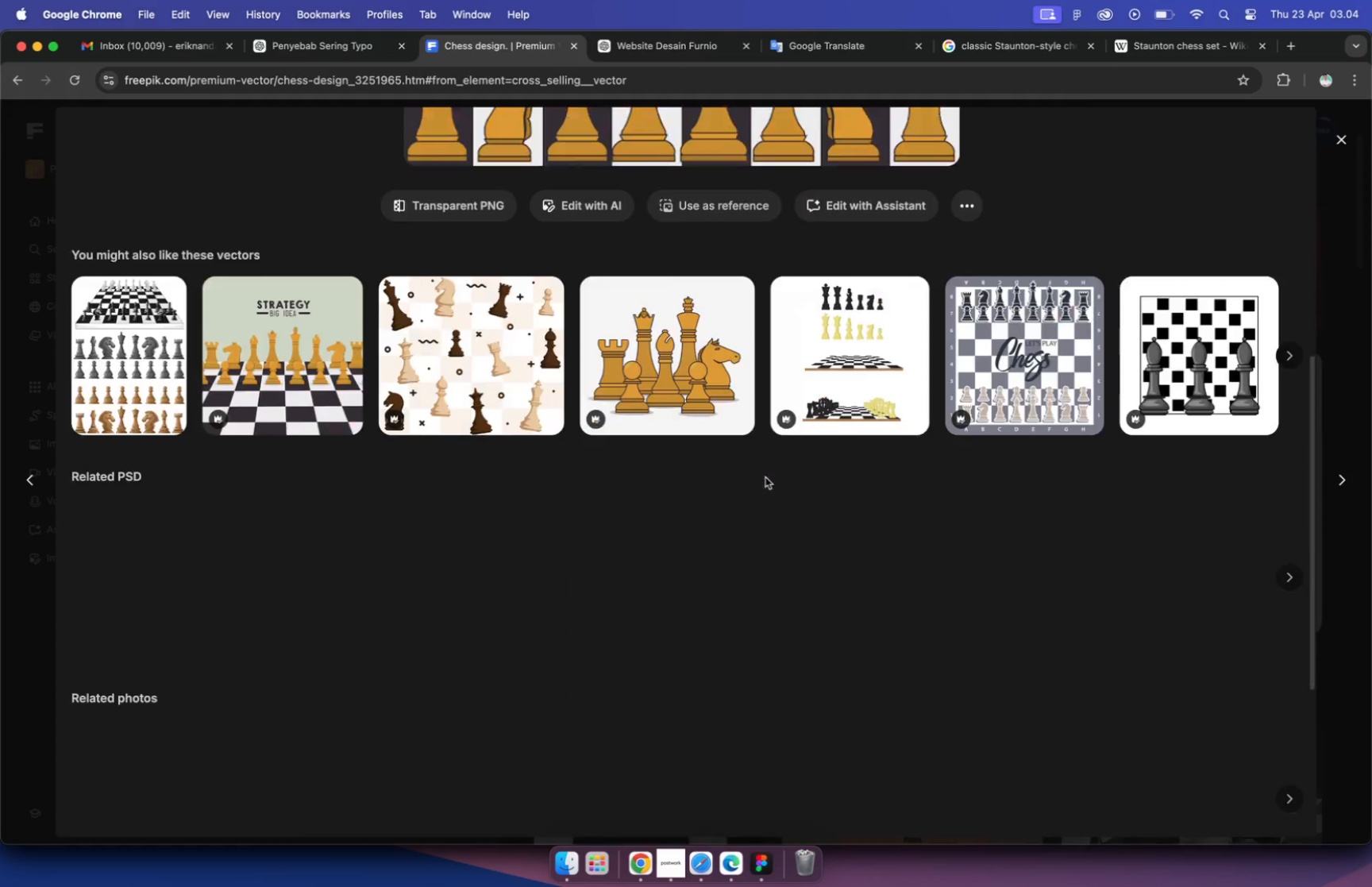 
scroll: coordinate [765, 480], scroll_direction: up, amount: 14.0
 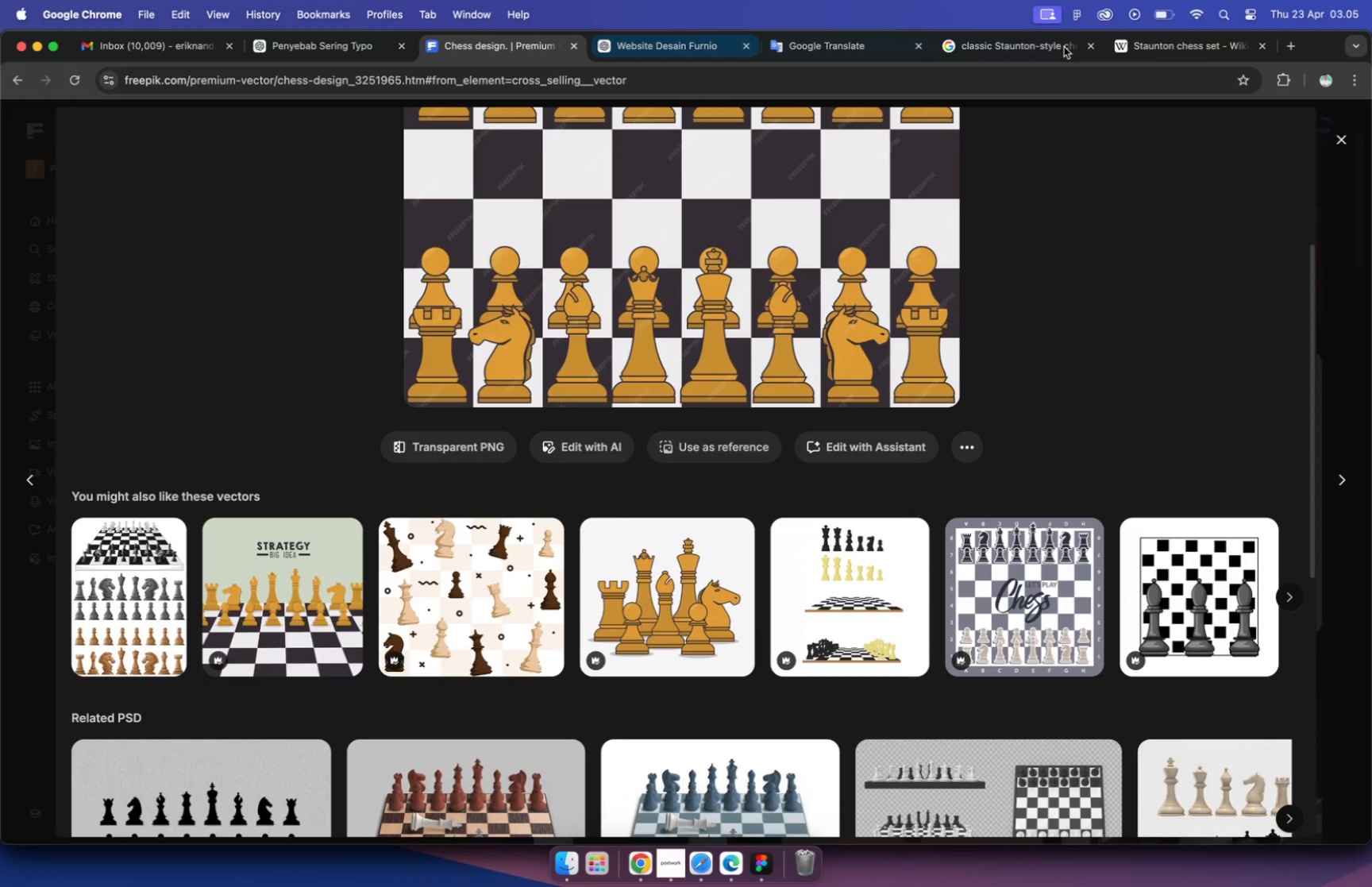 
wait(5.53)
 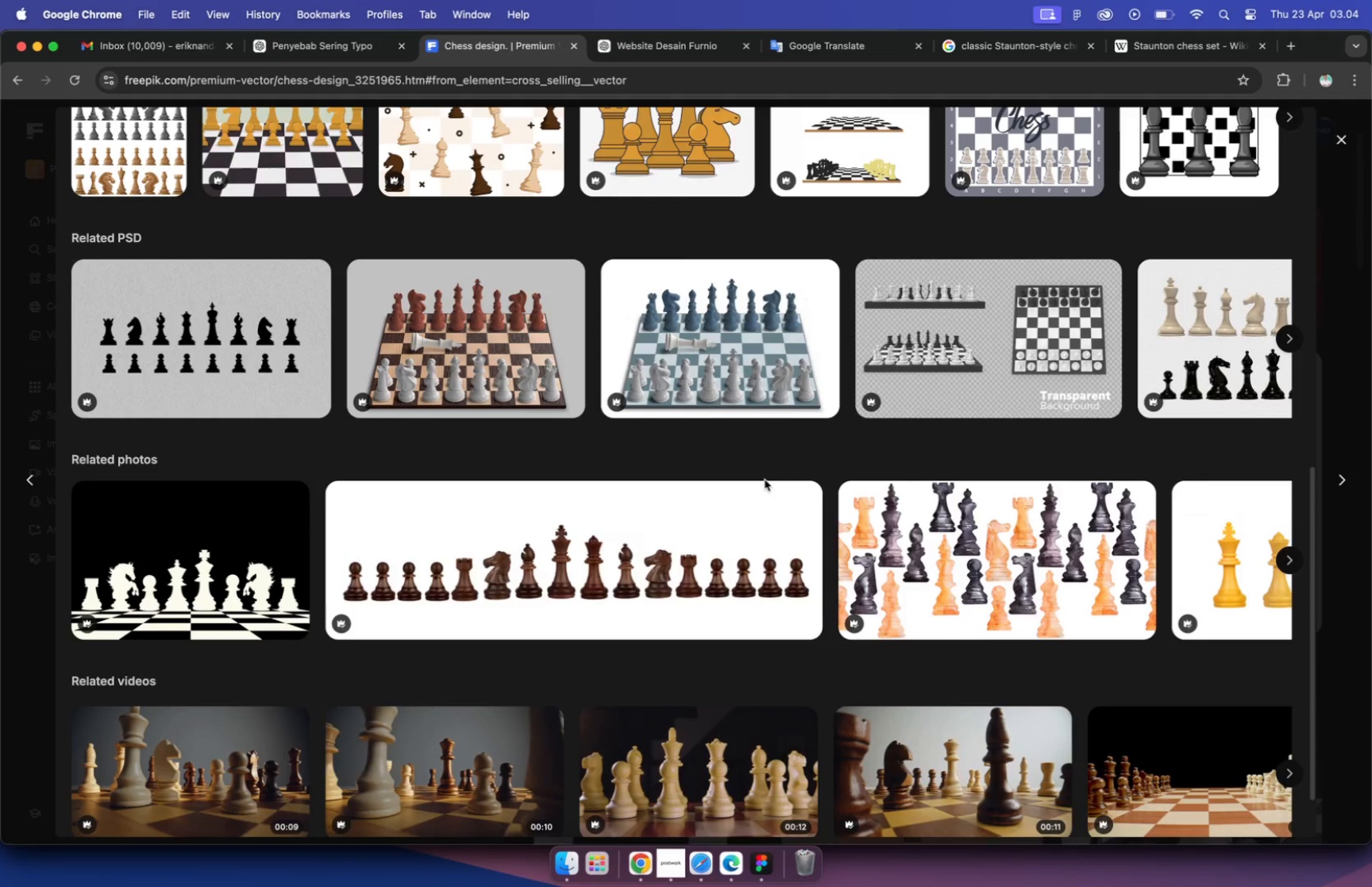 
scroll: coordinate [1167, 132], scroll_direction: down, amount: 15.0
 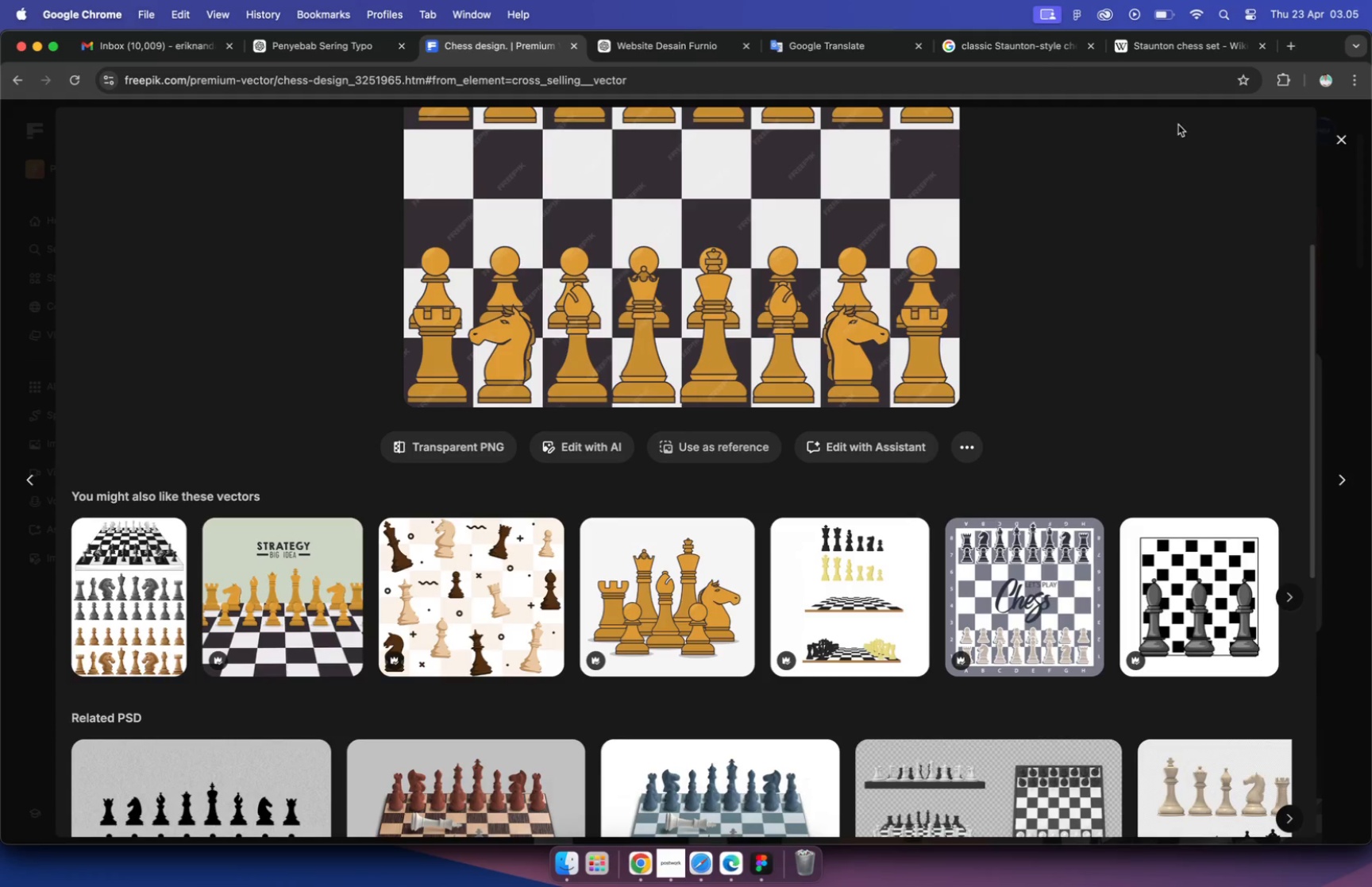 
scroll: coordinate [688, 315], scroll_direction: up, amount: 25.0
 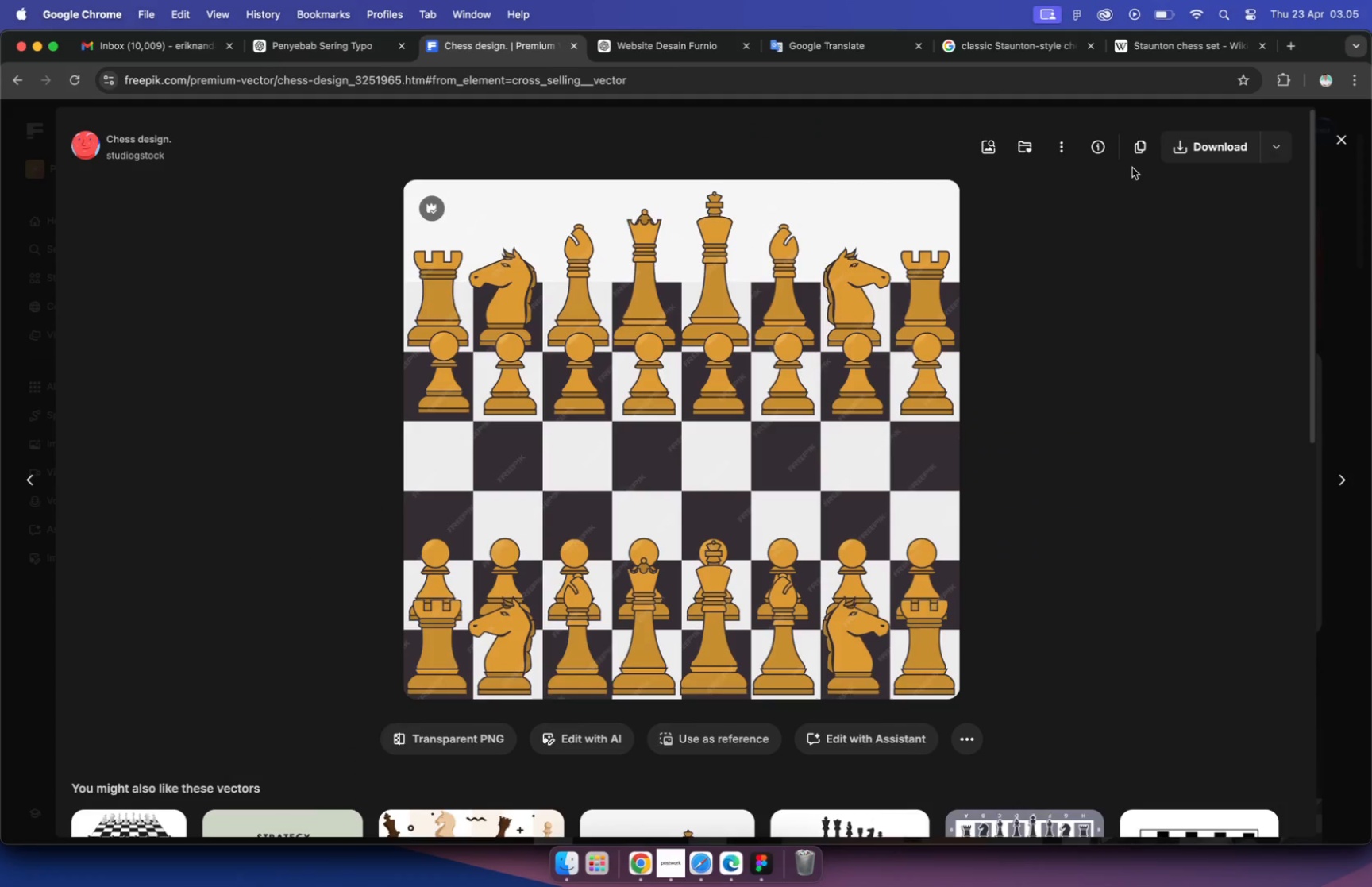 
left_click([1270, 148])
 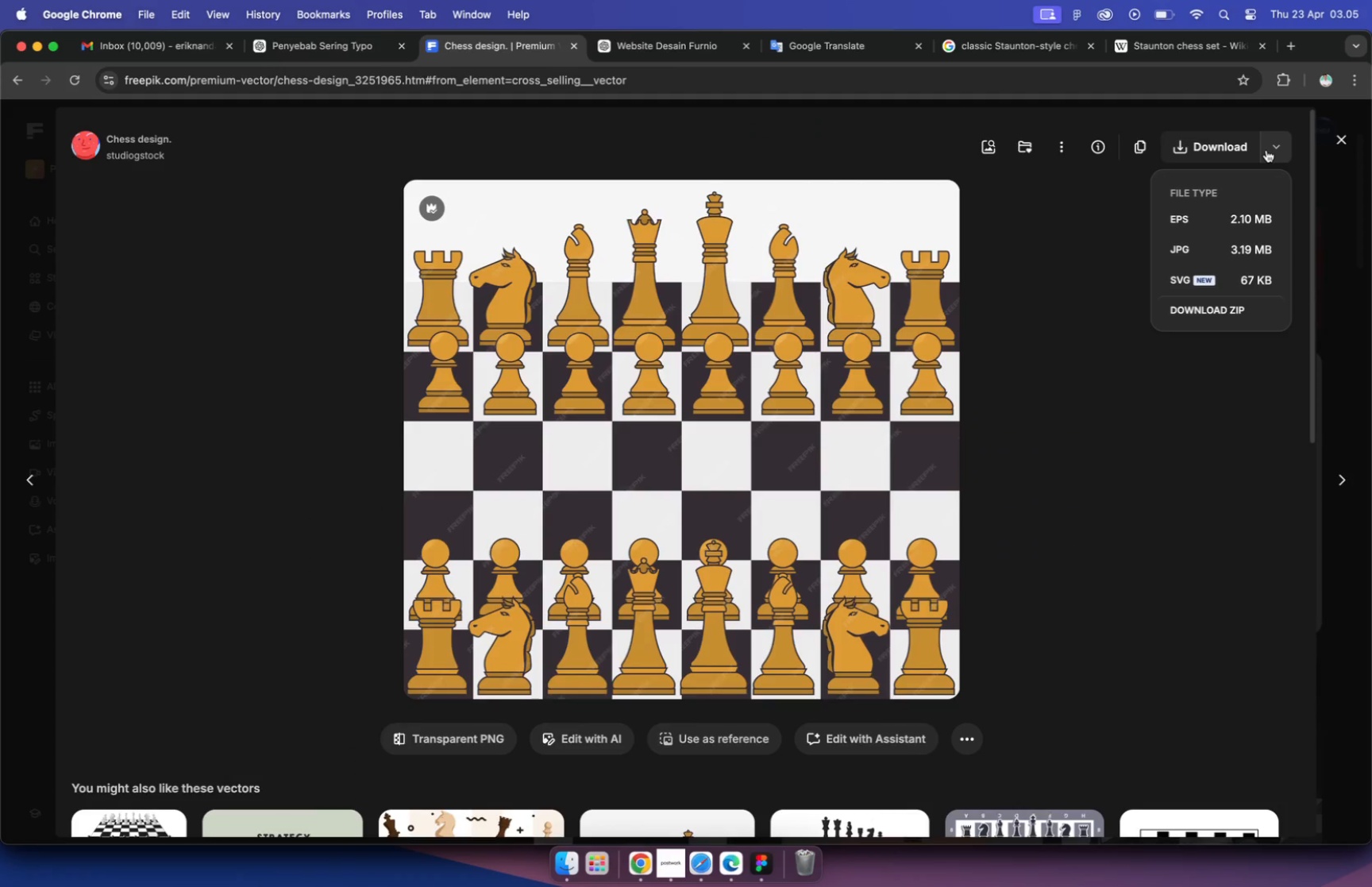 
left_click([1017, 396])
 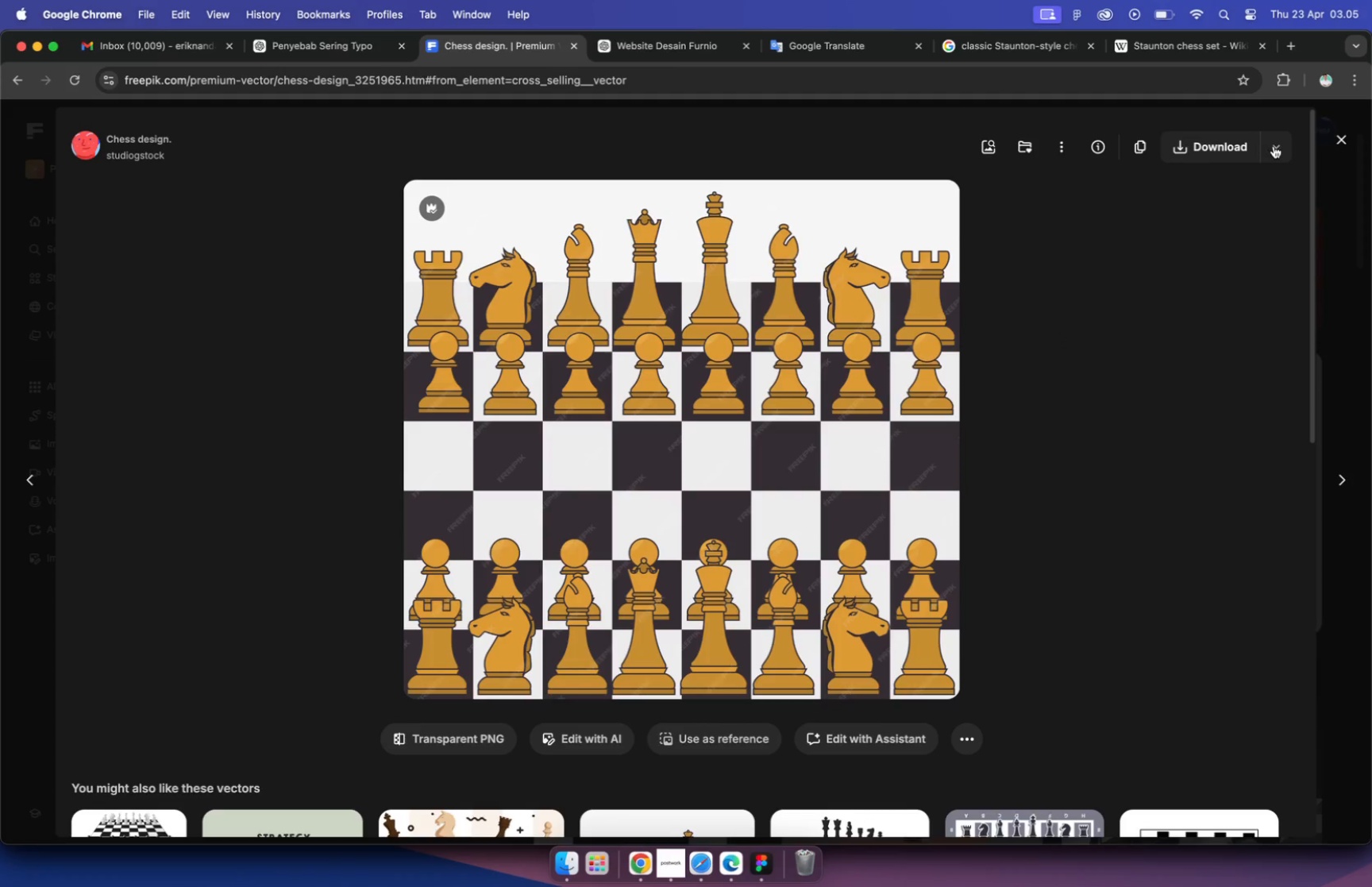 
wait(7.94)
 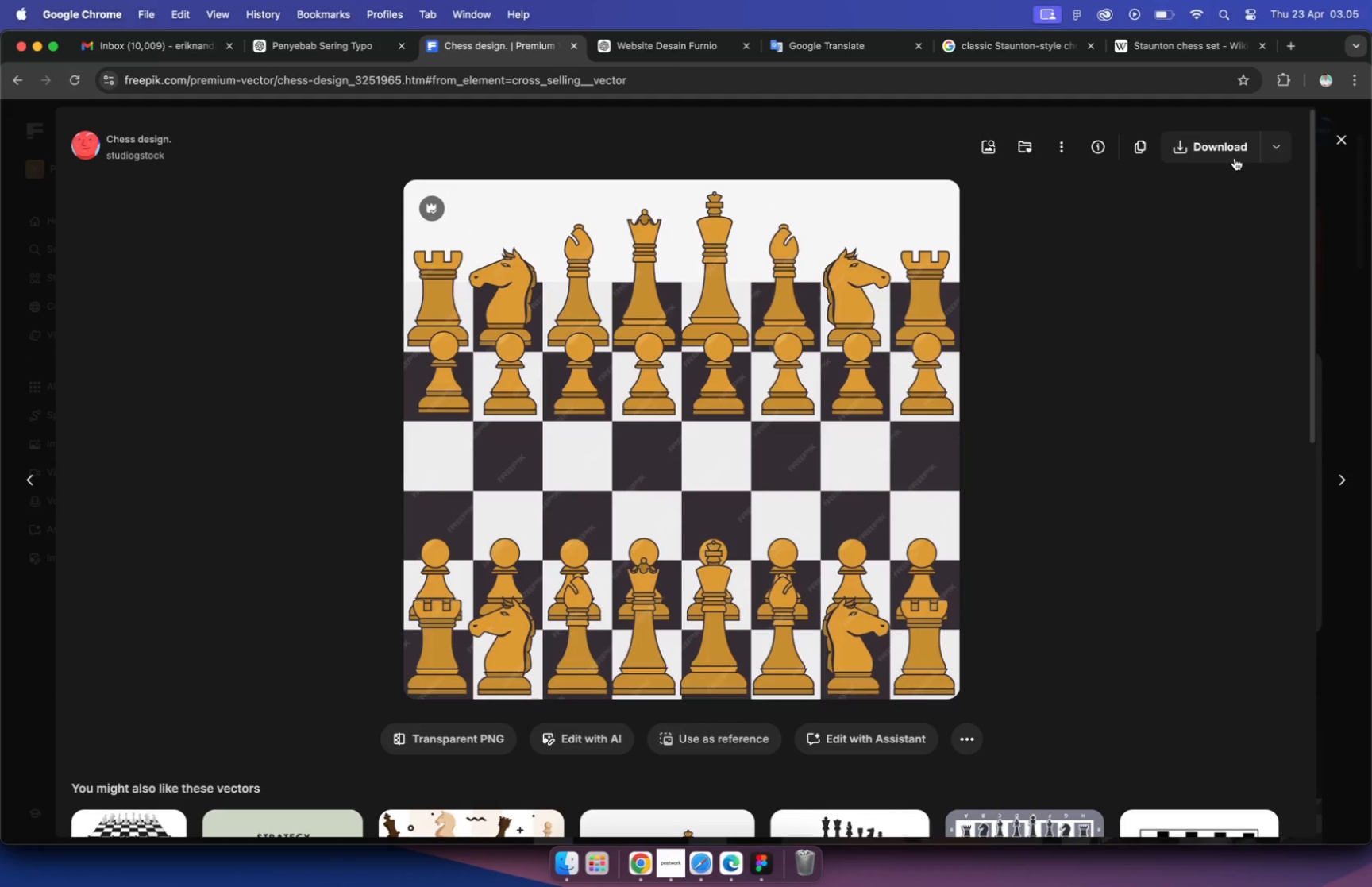 
left_click([1276, 148])
 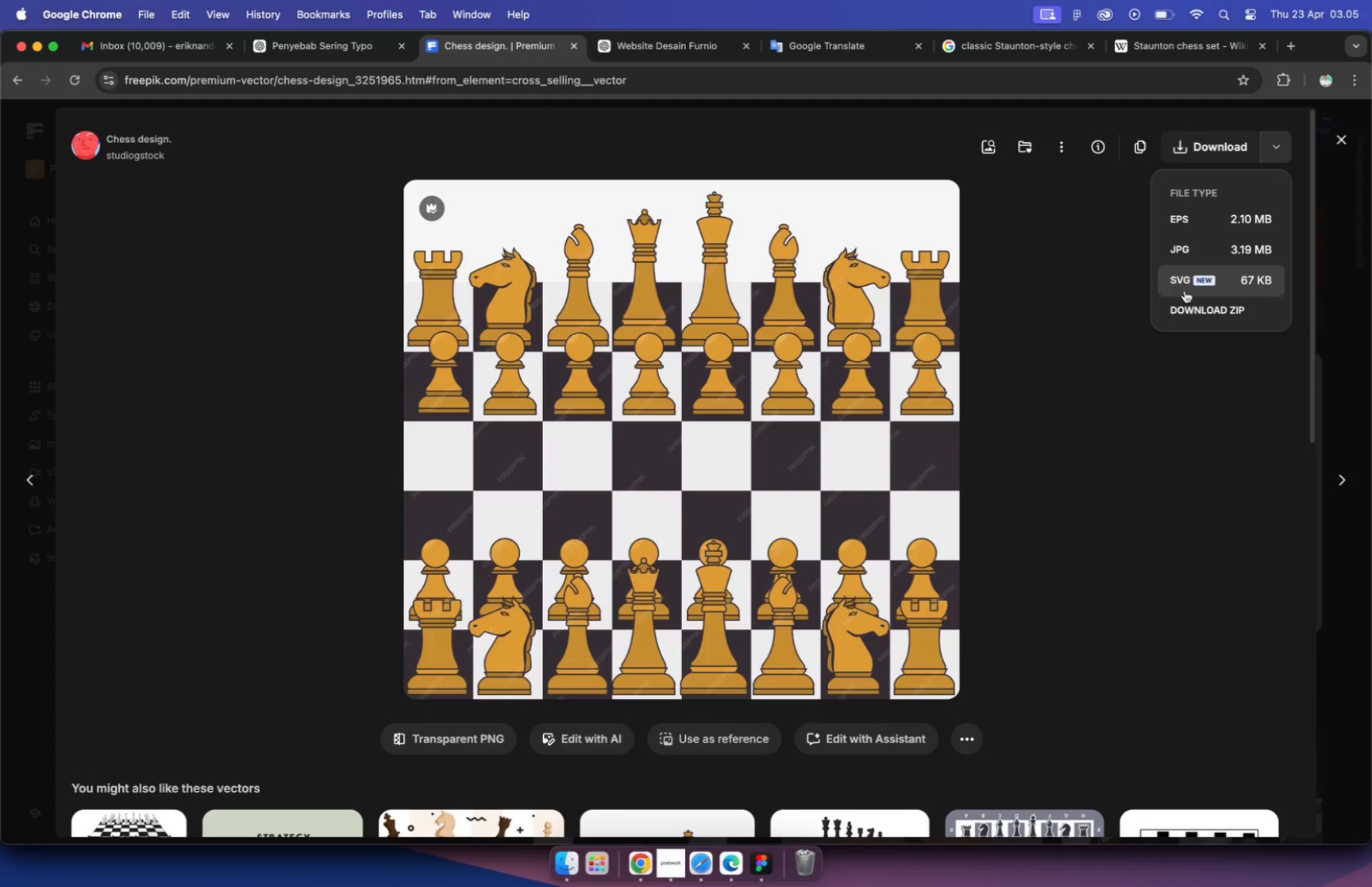 
left_click([1187, 284])
 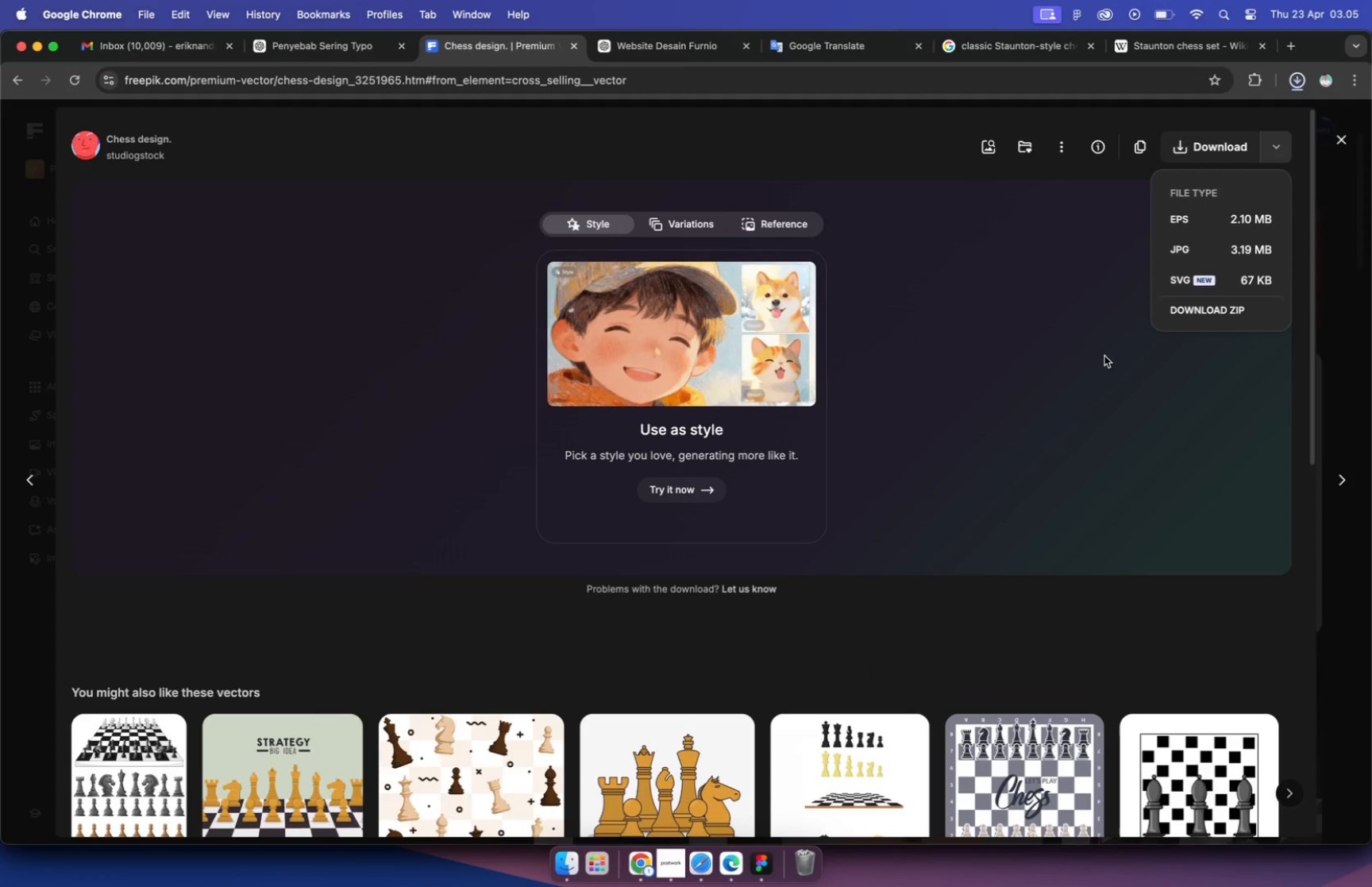 
wait(5.34)
 